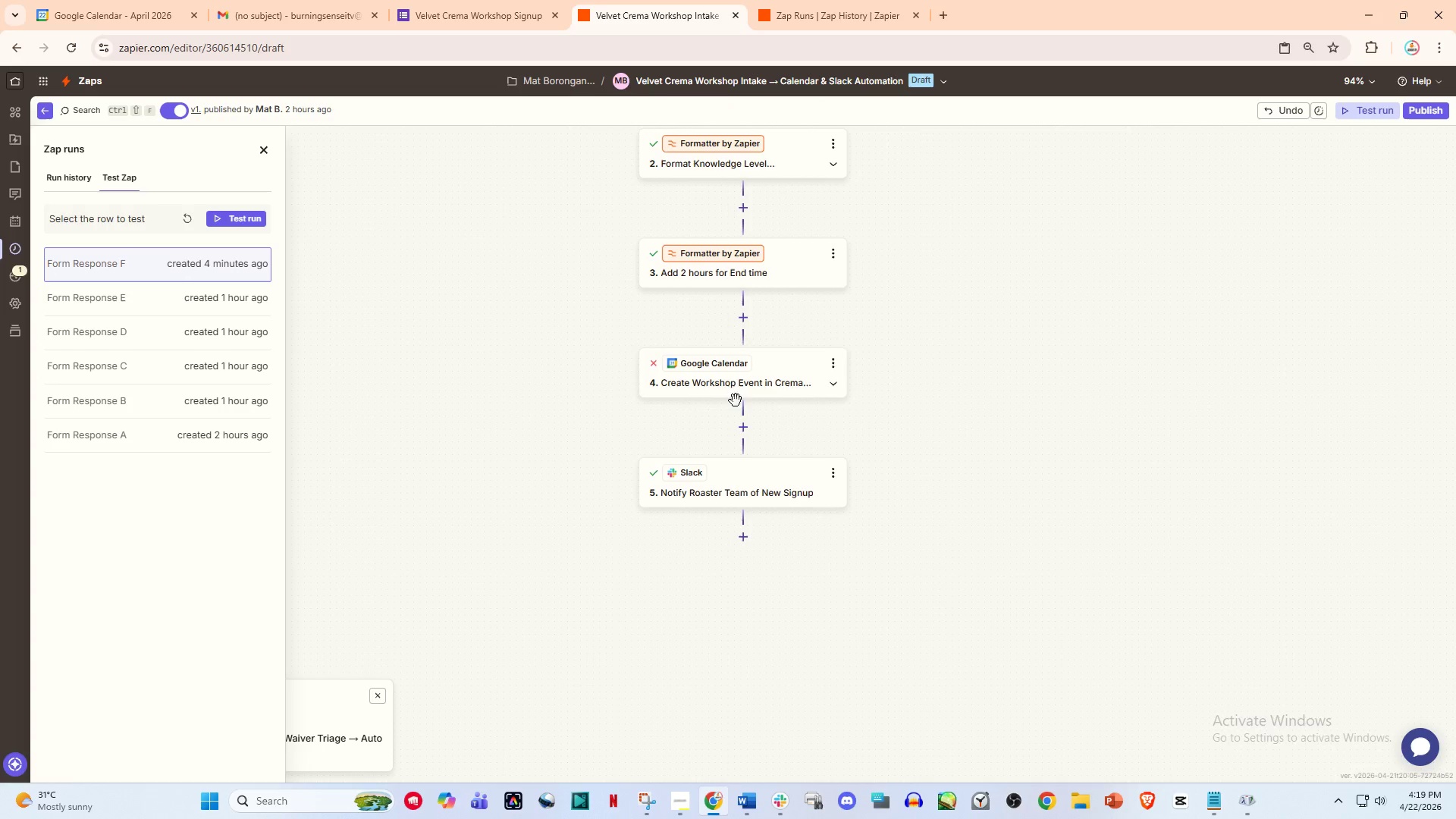 
left_click([729, 377])
 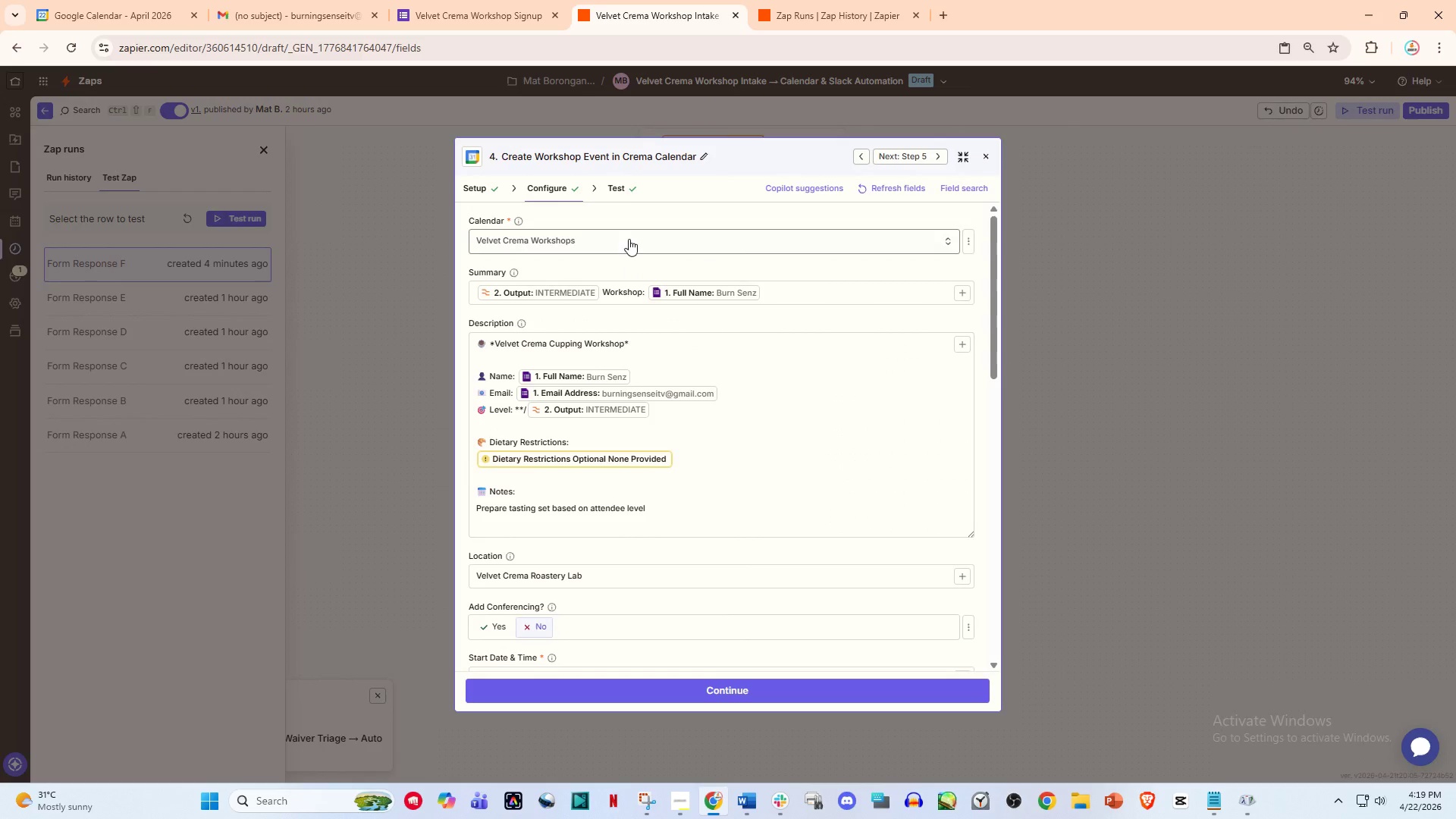 
left_click([626, 182])
 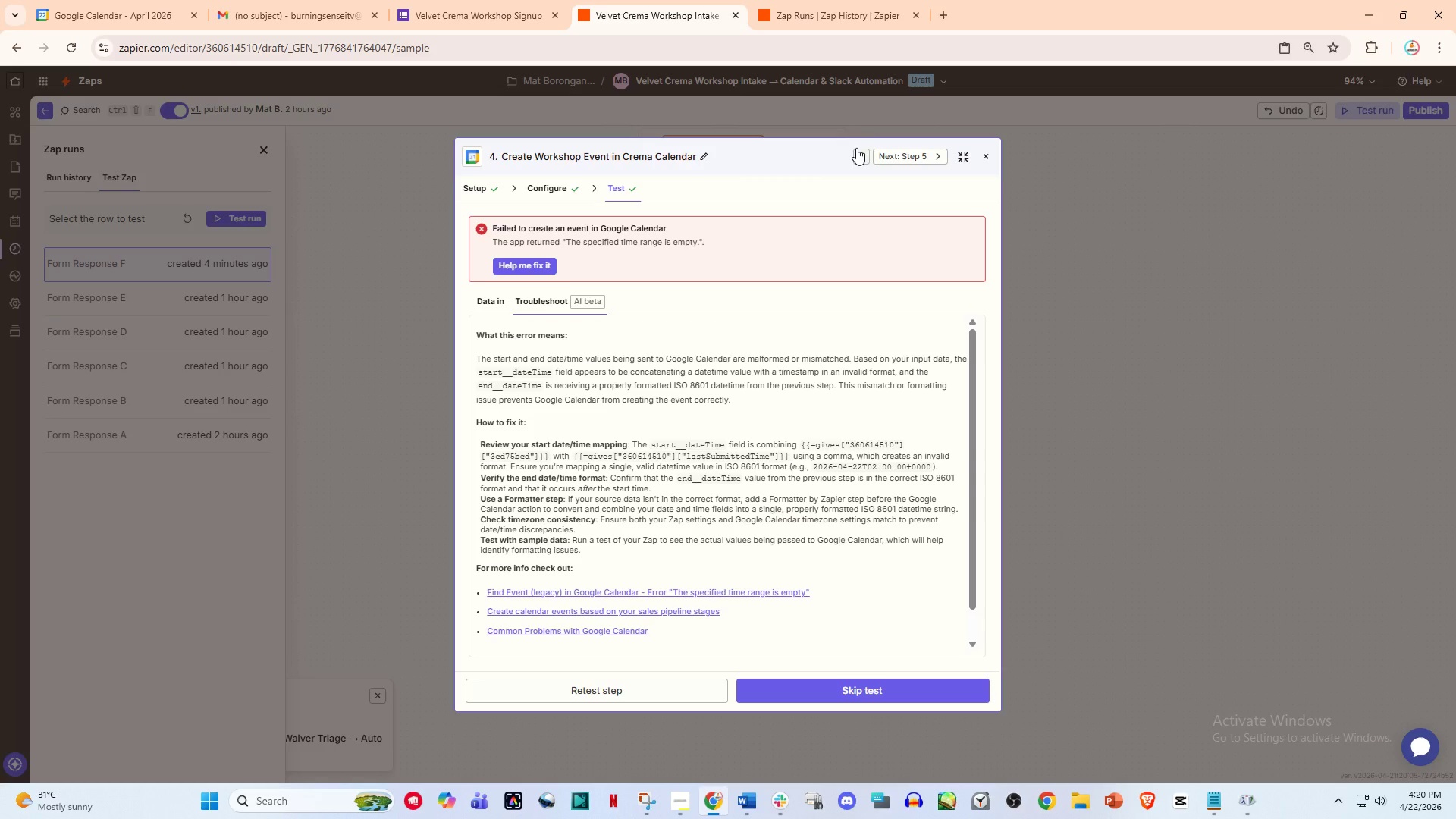 
wait(108.83)
 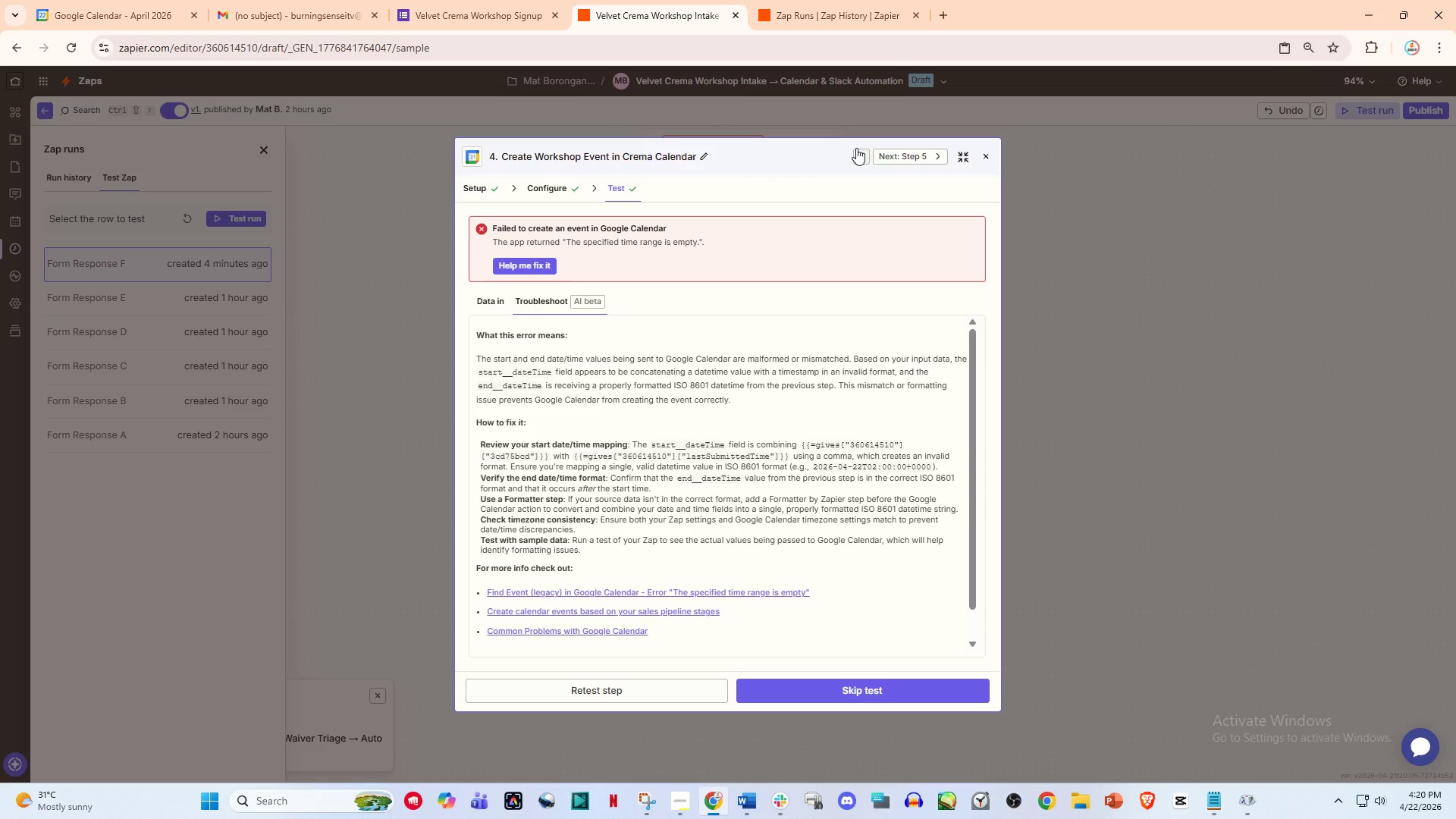 
left_click([987, 153])
 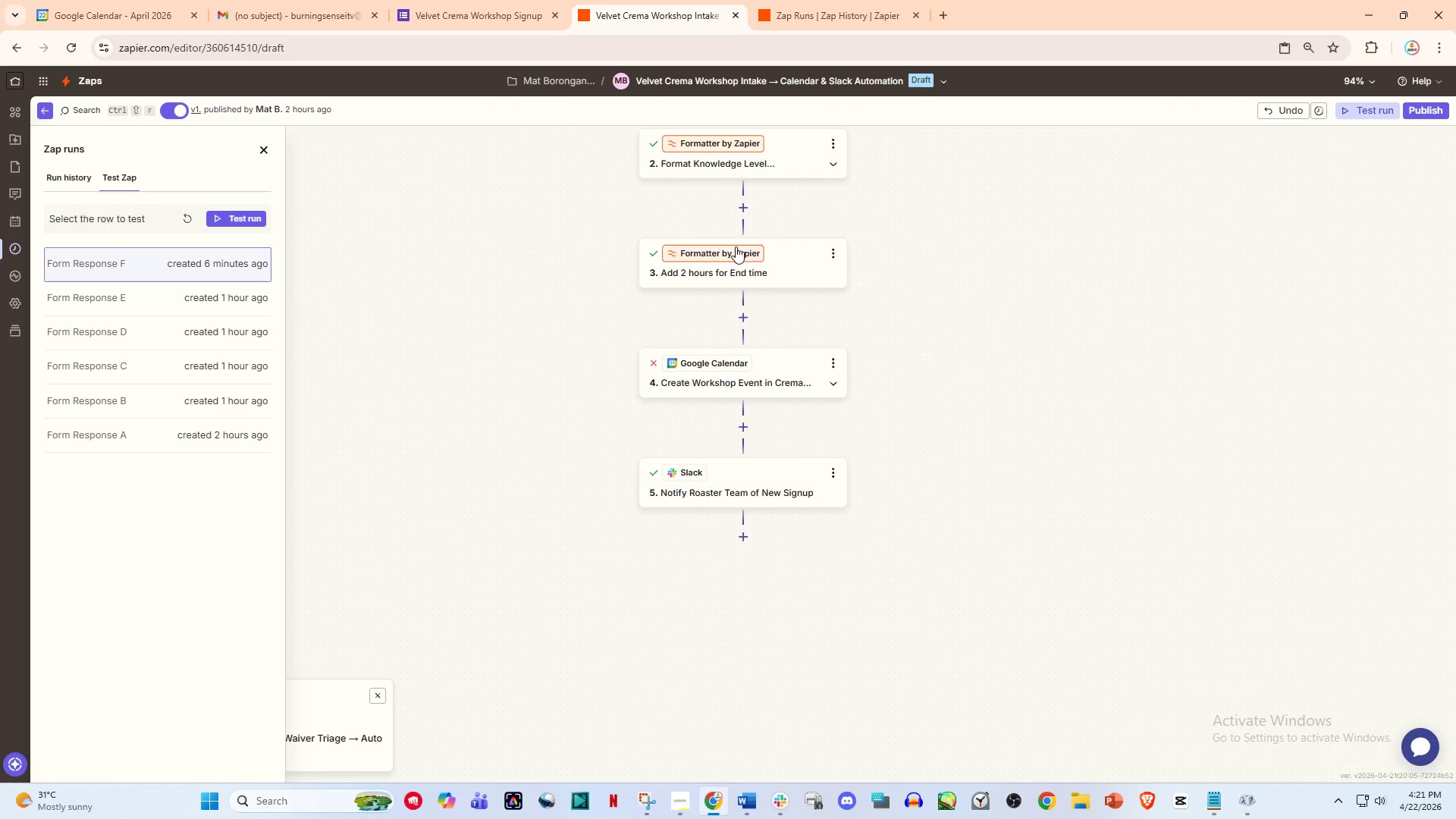 
scroll: coordinate [721, 267], scroll_direction: up, amount: 9.0
 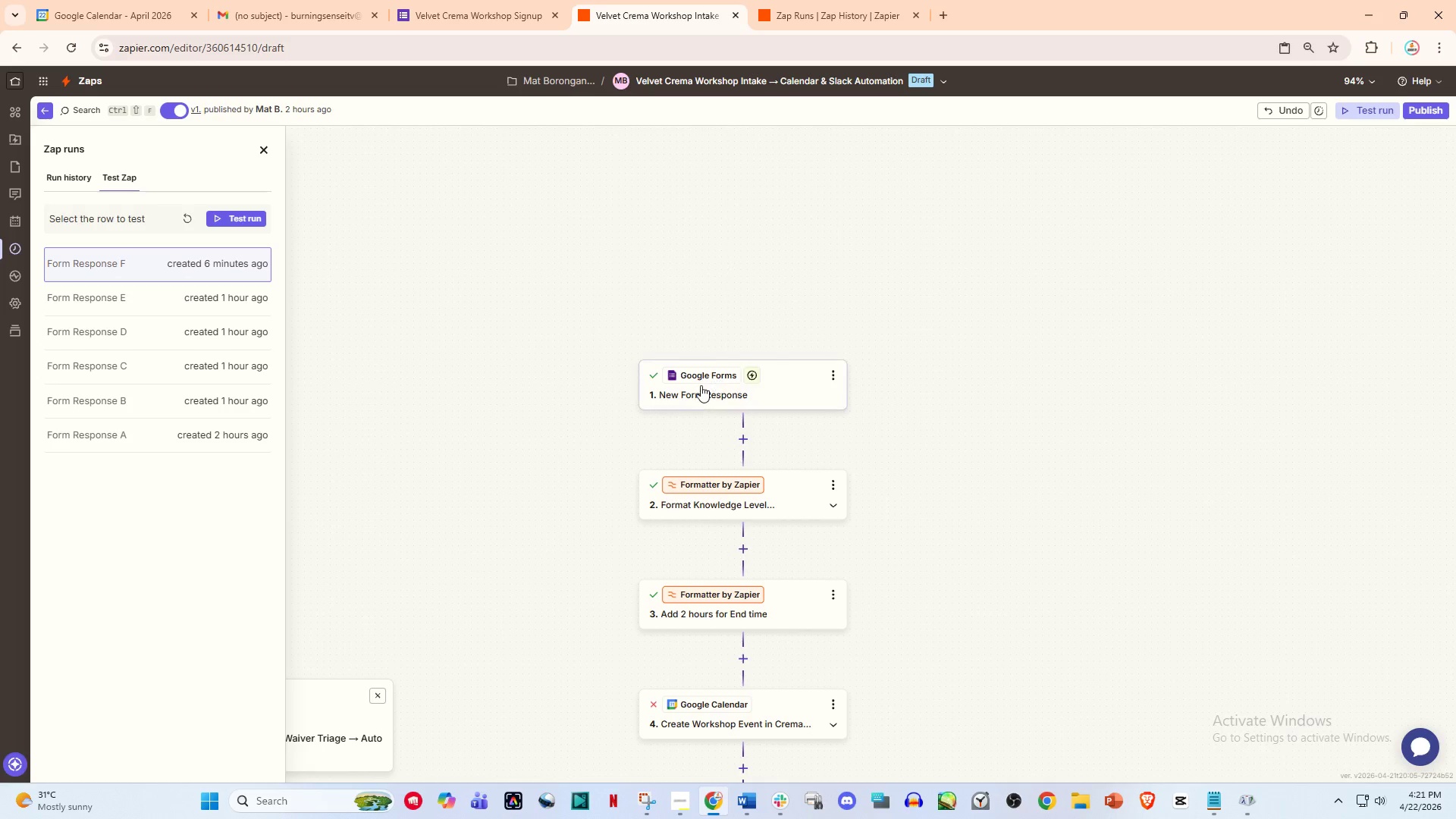 
left_click([701, 385])
 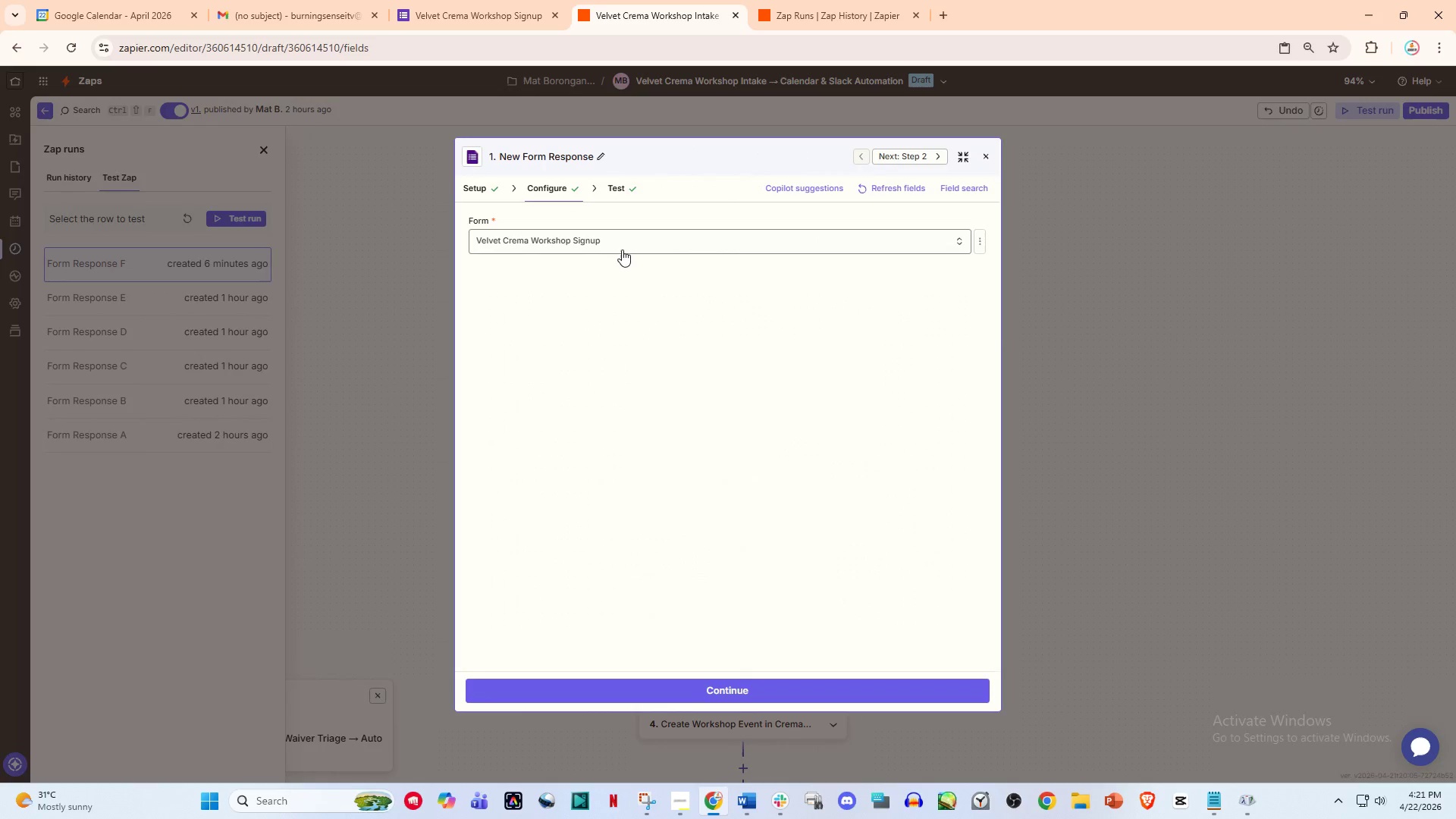 
left_click([643, 246])
 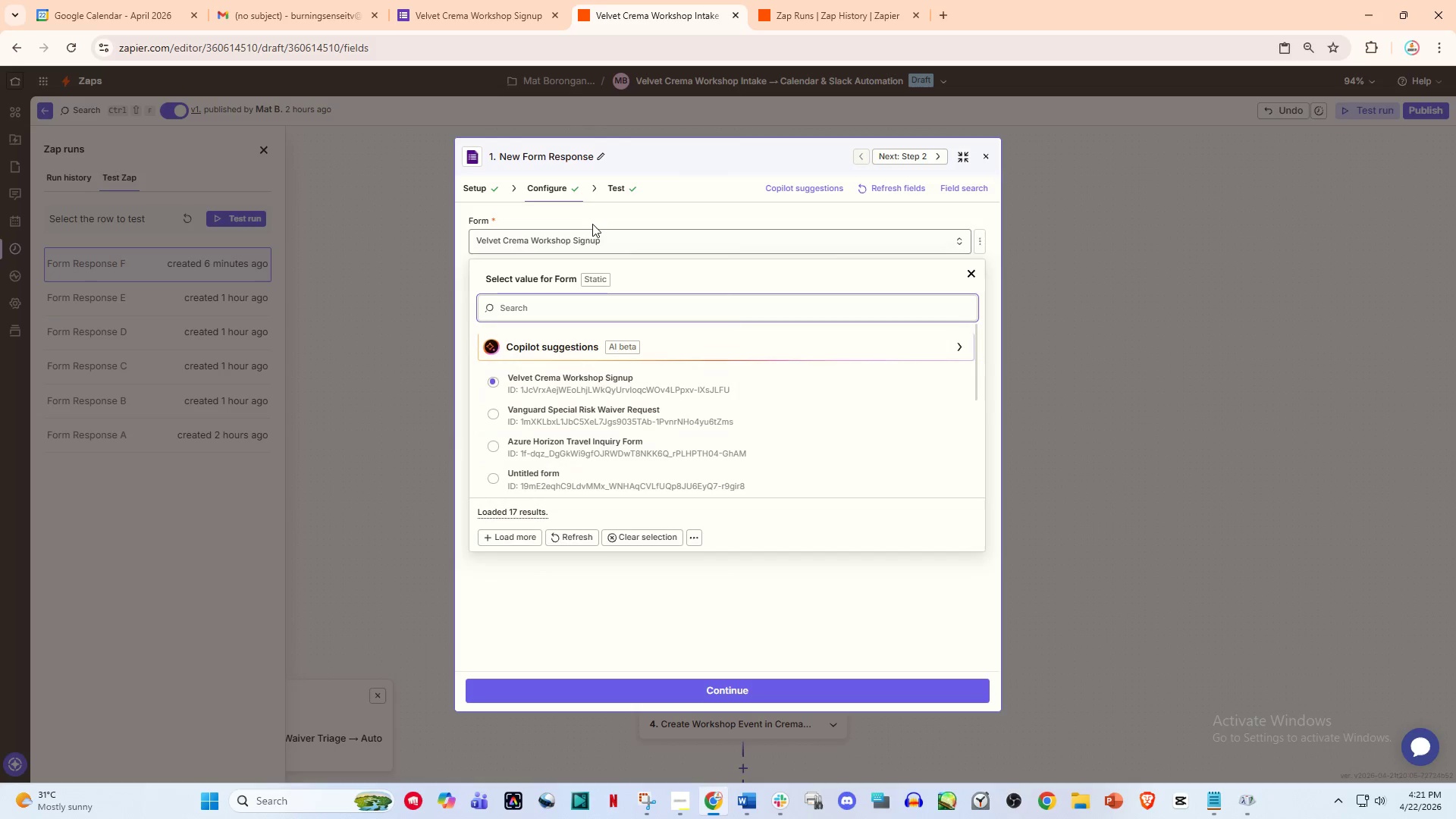 
left_click([613, 185])
 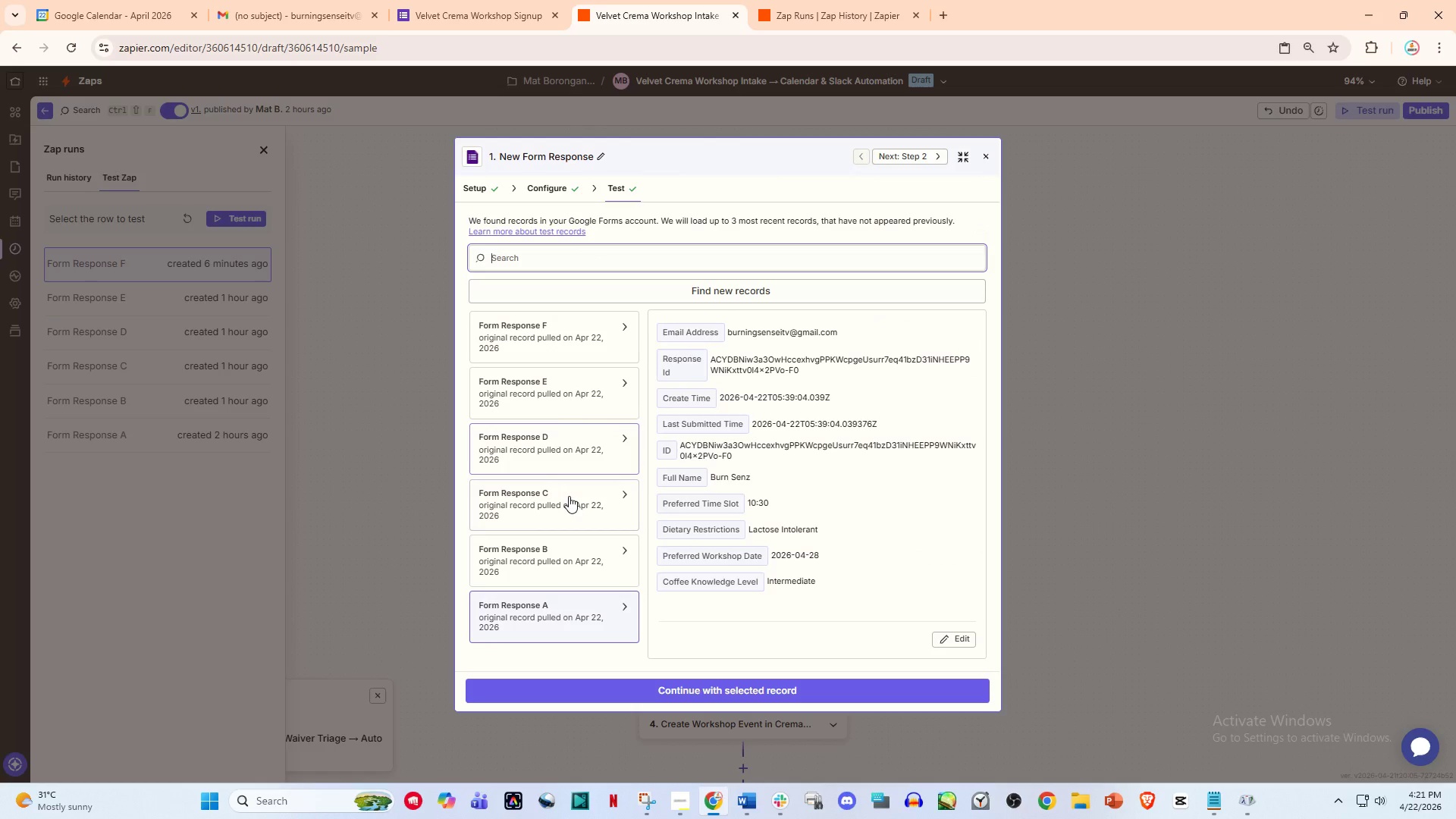 
left_click([567, 332])
 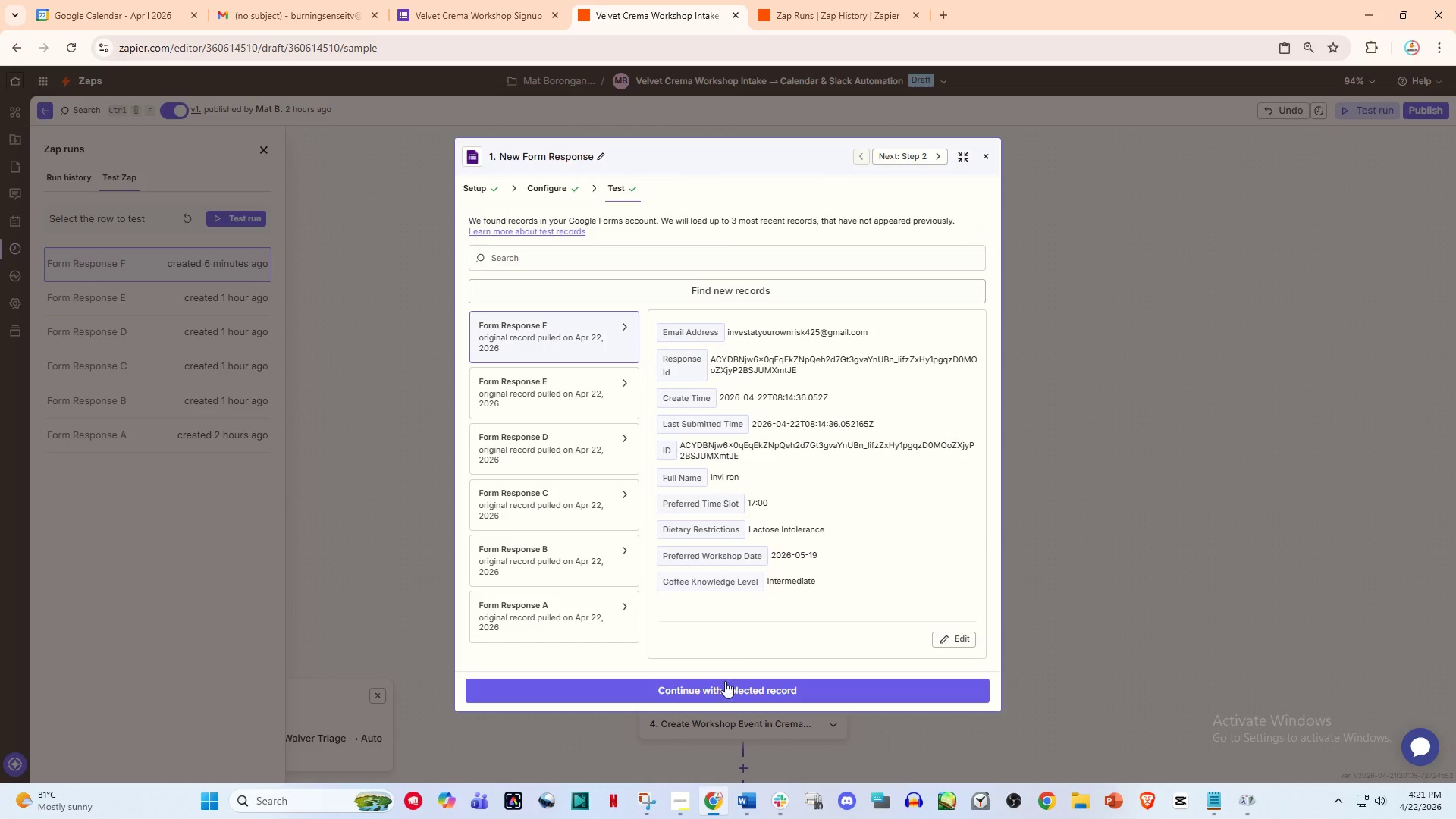 
left_click([724, 701])
 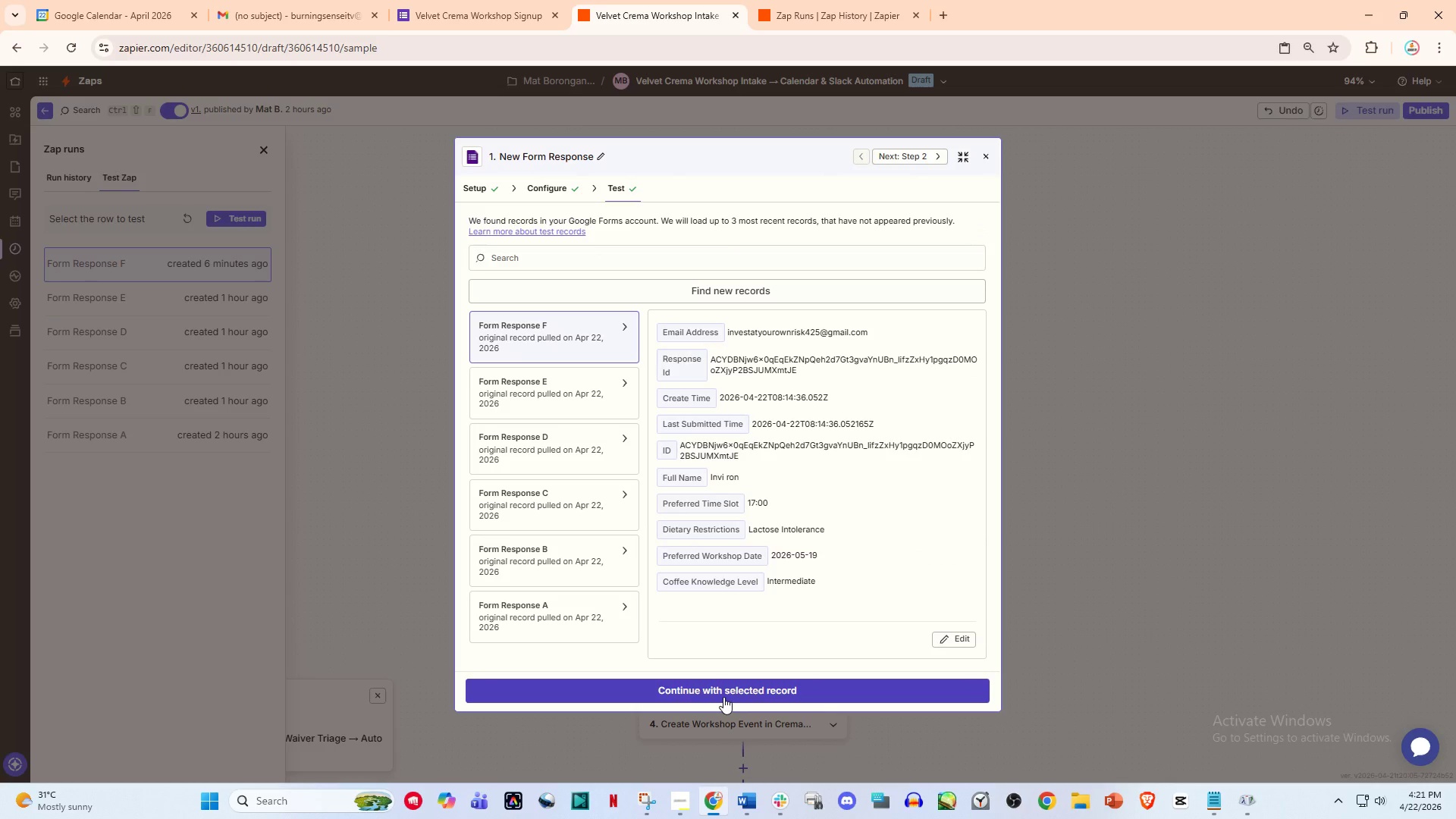 
left_click([722, 692])
 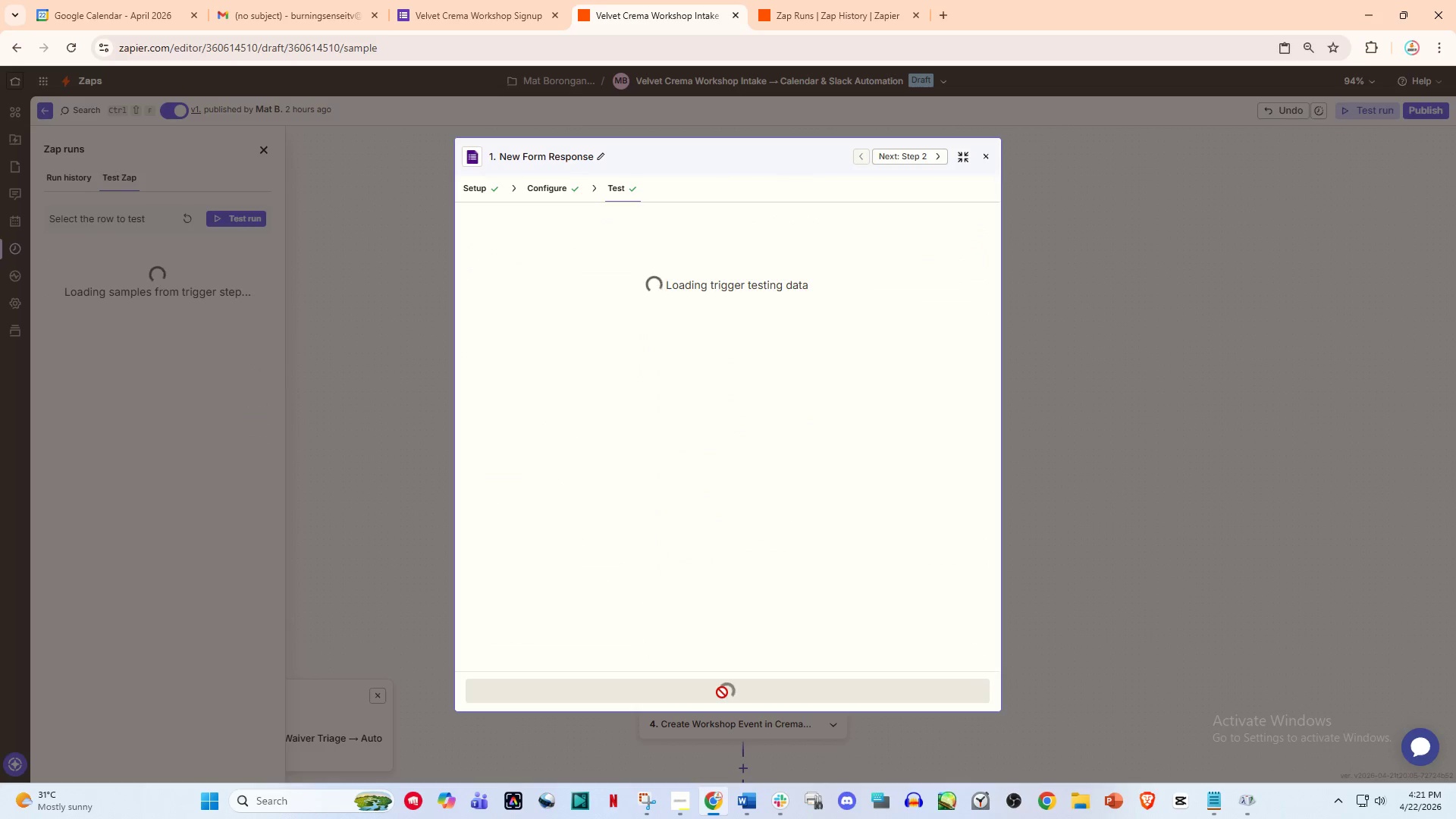 
left_click([722, 692])
 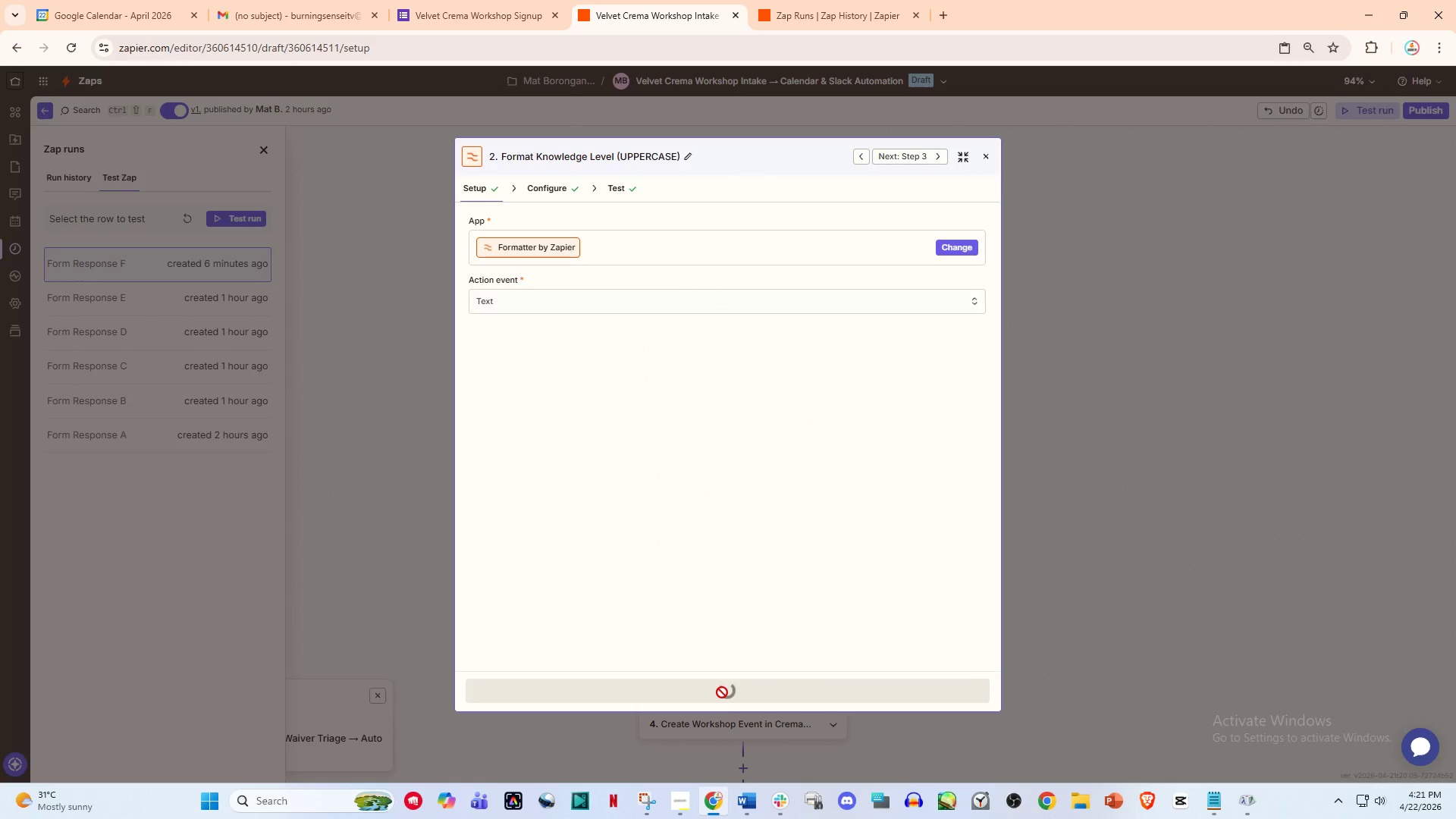 
left_click([722, 692])
 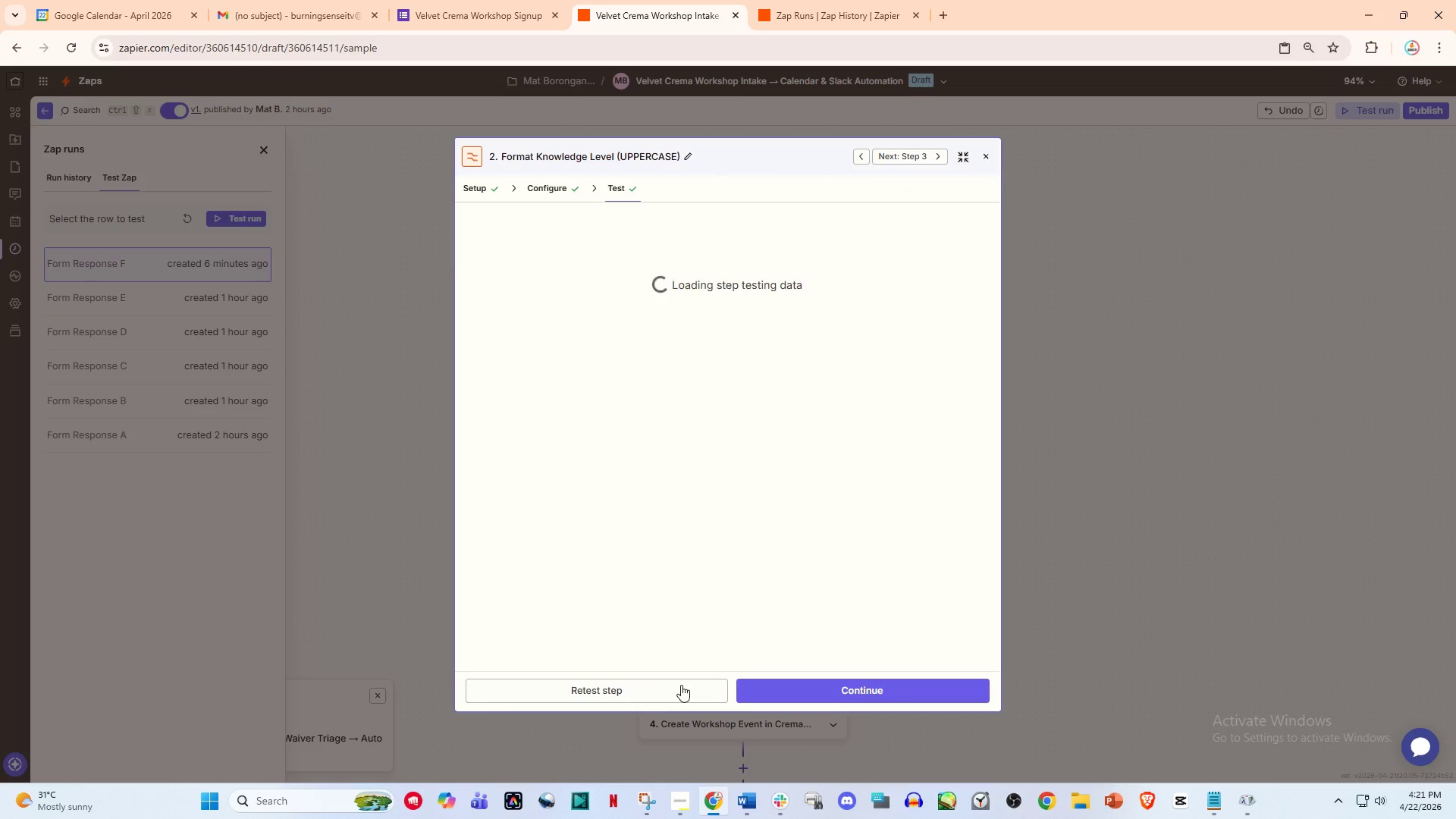 
left_click([660, 688])
 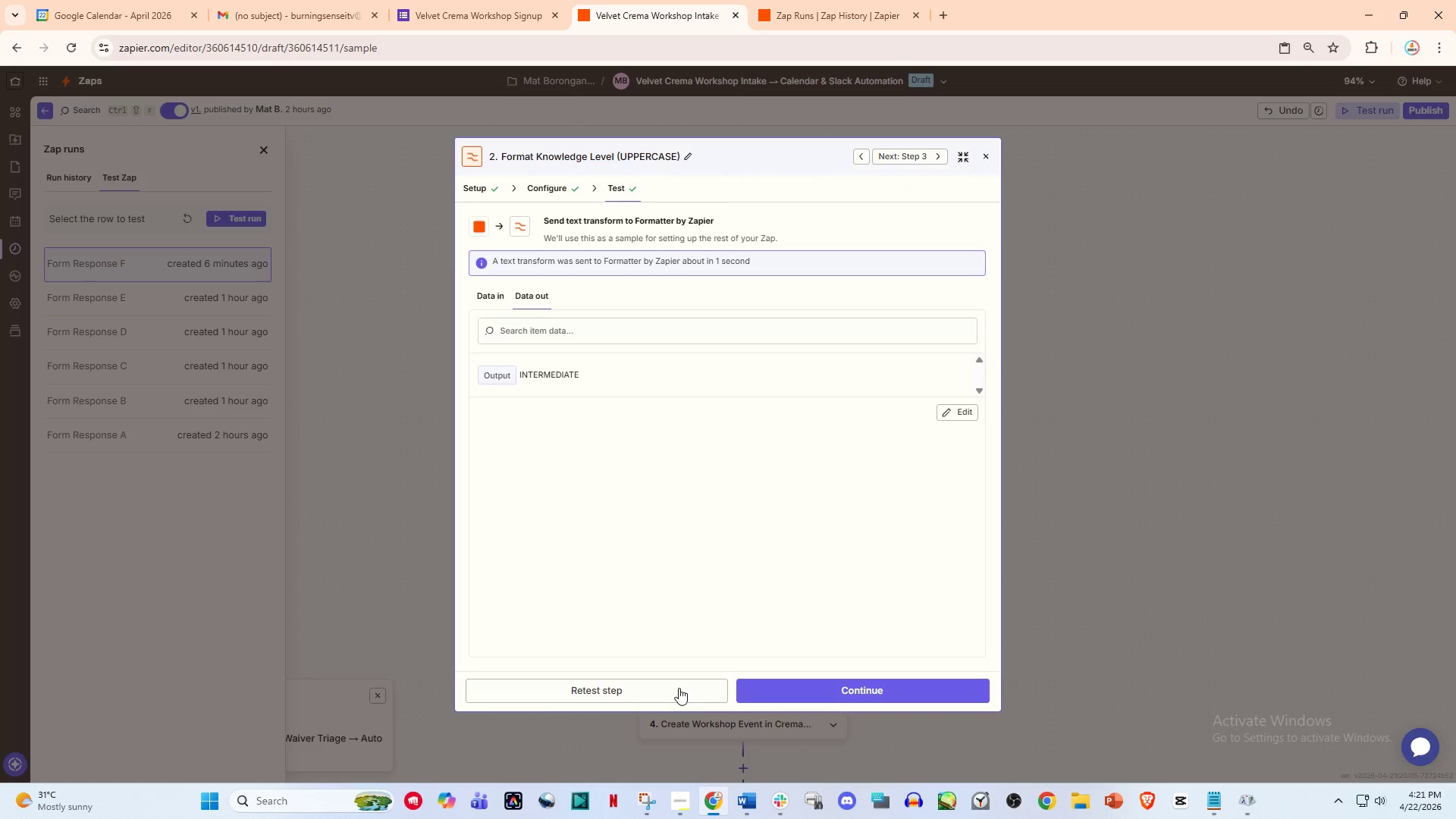 
left_click([791, 688])
 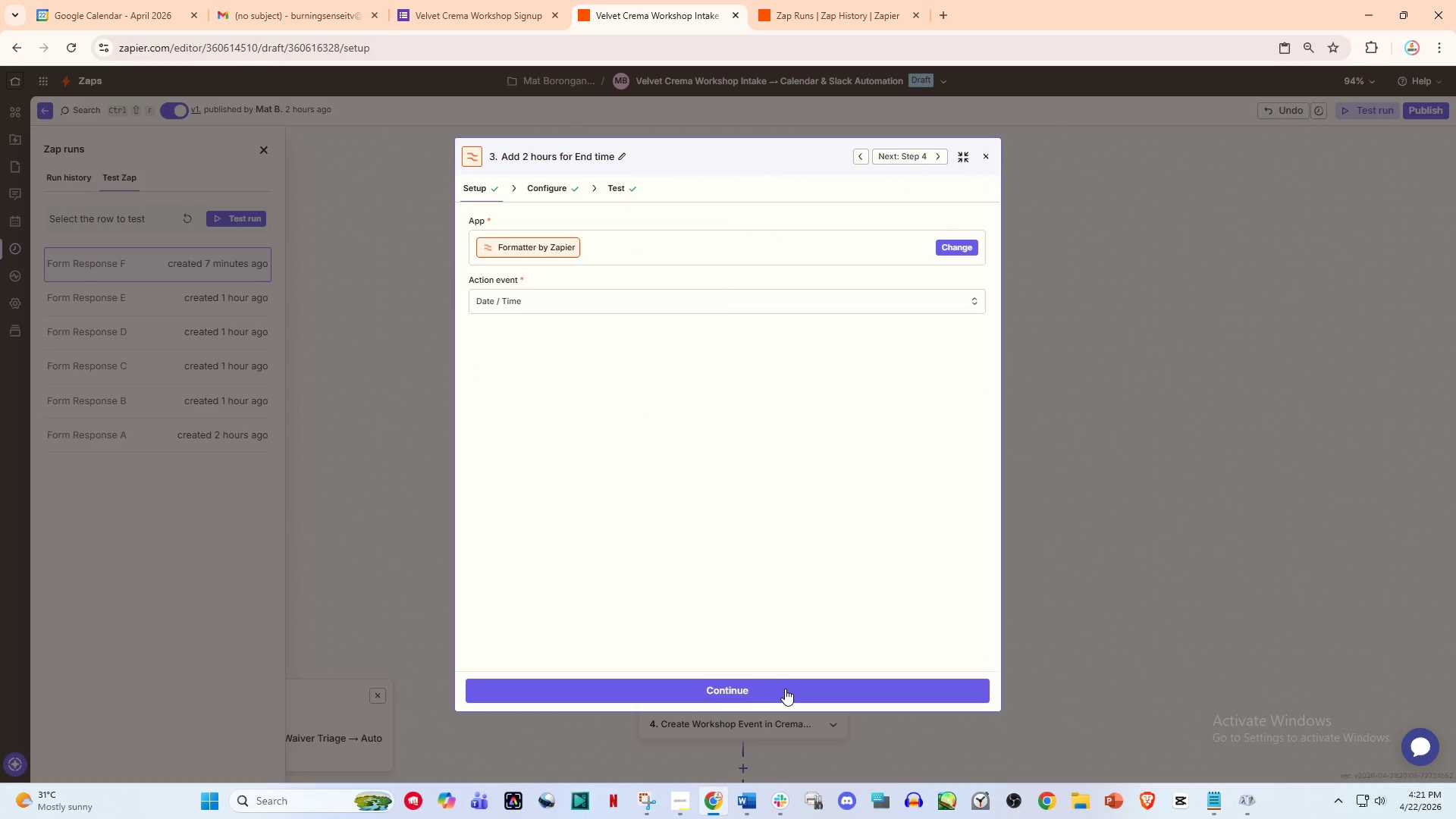 
left_click([785, 689])
 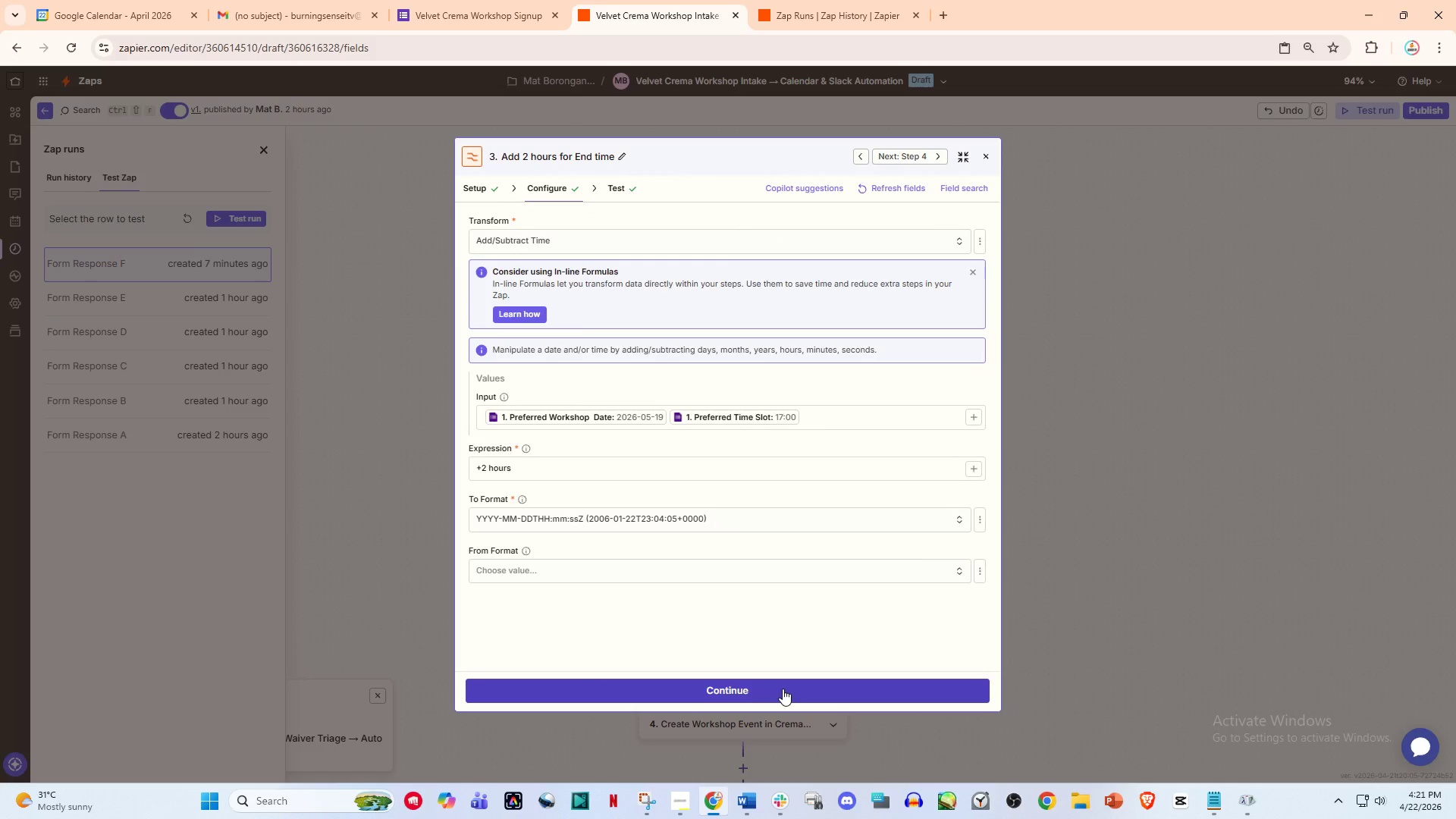 
left_click([780, 691])
 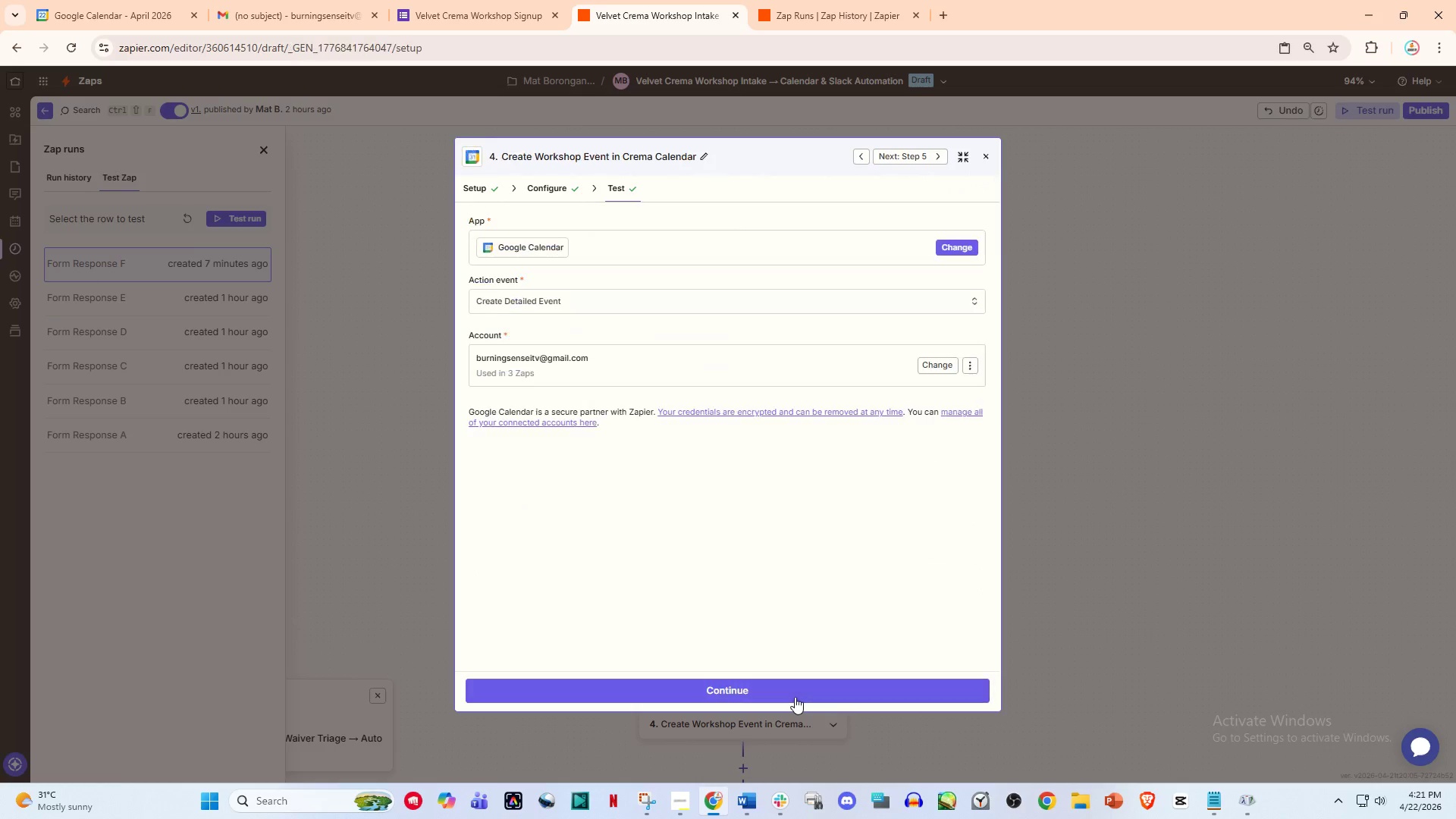 
left_click([758, 694])
 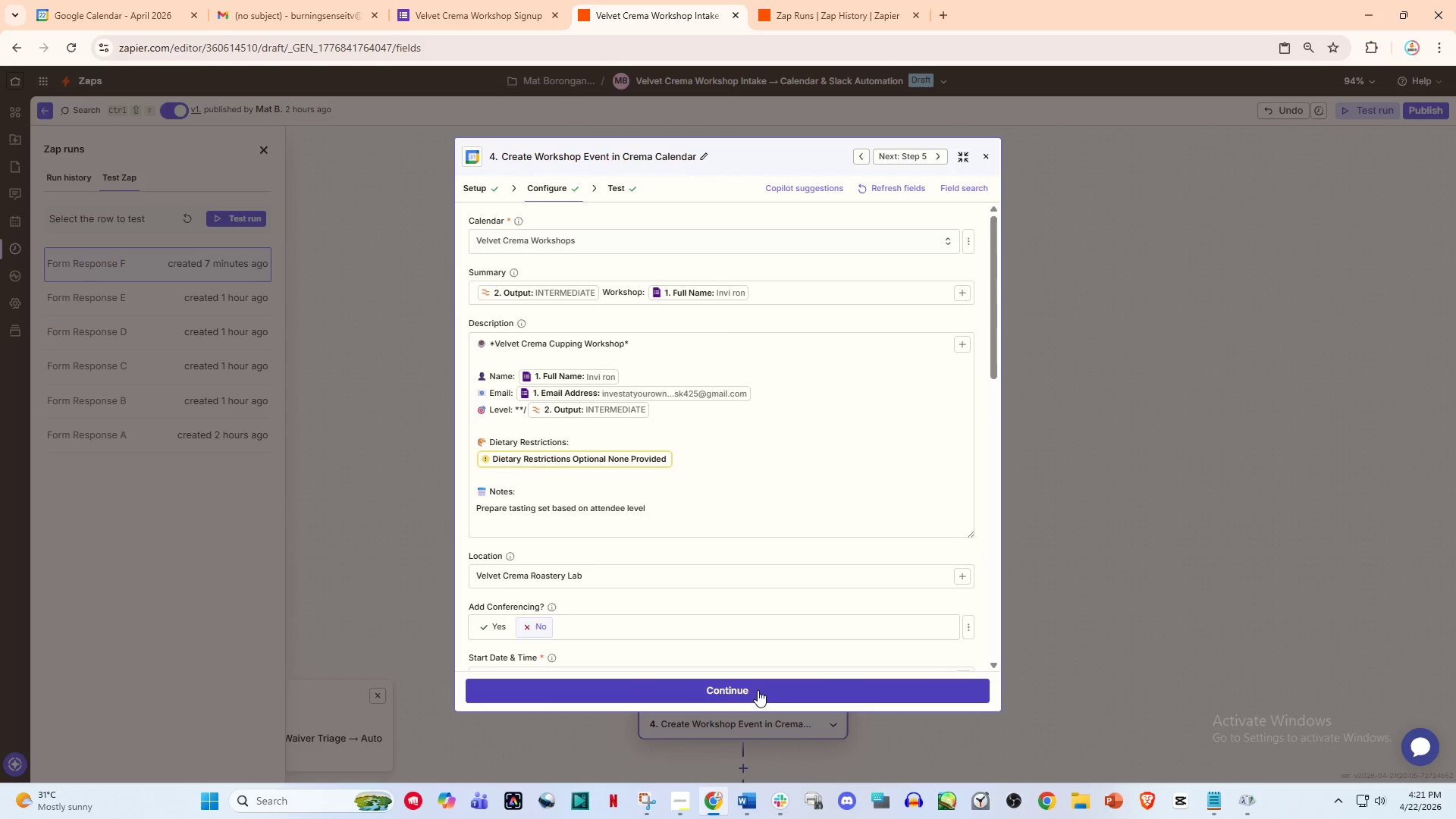 
left_click_drag(start_coordinate=[758, 690], to_coordinate=[756, 686])
 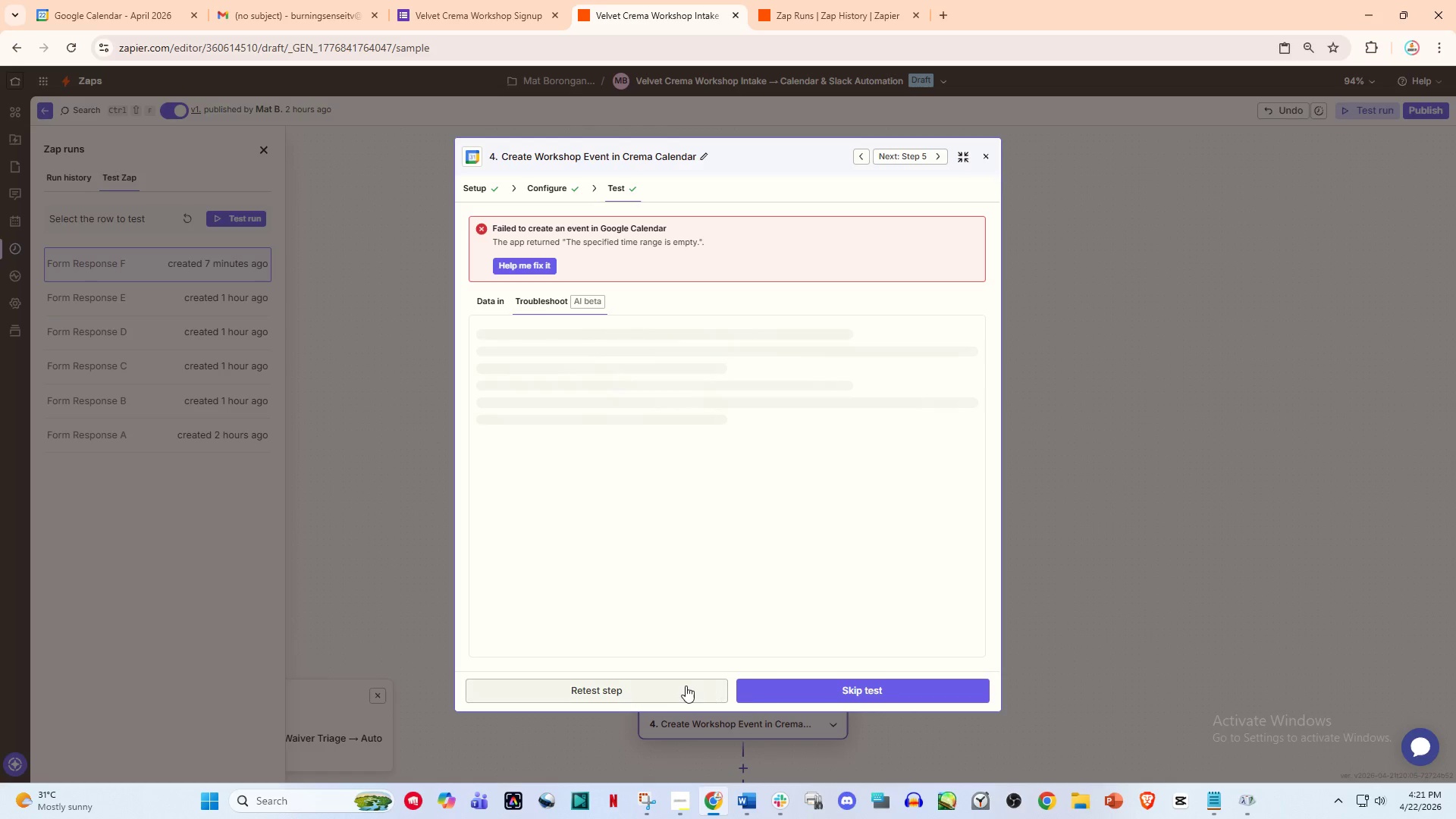 
left_click([686, 686])
 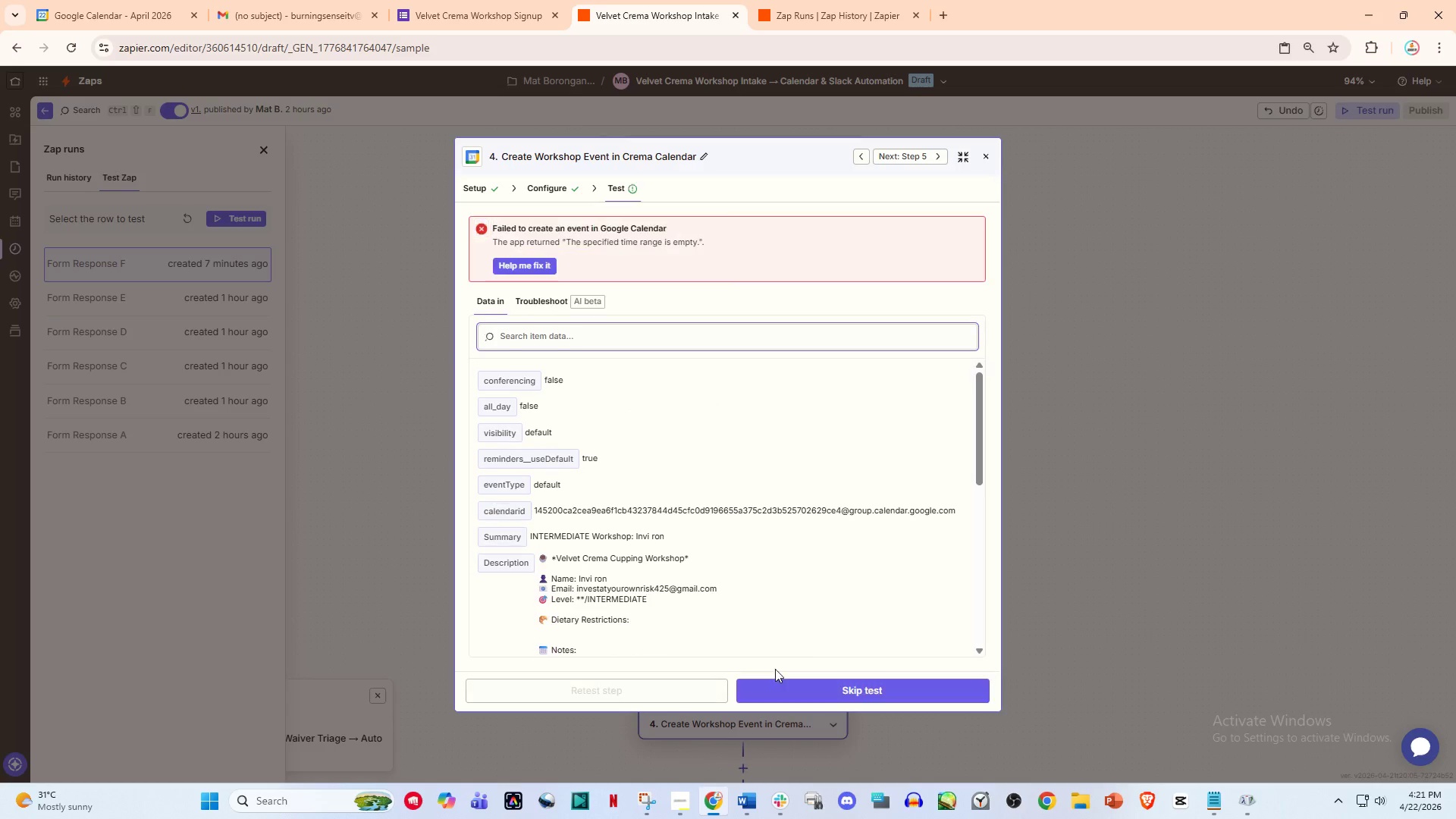 
scroll: coordinate [782, 588], scroll_direction: down, amount: 2.0
 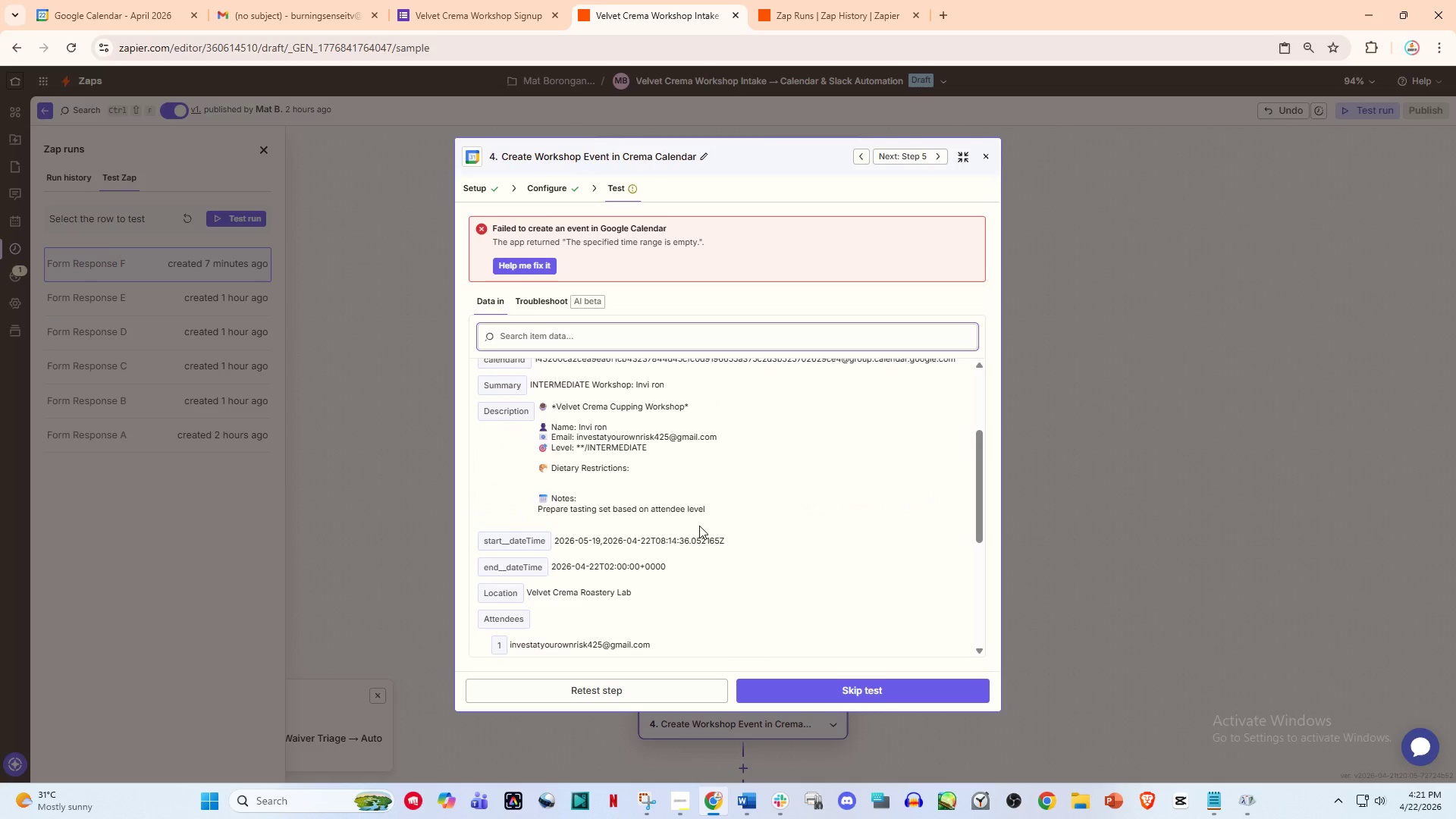 
scroll: coordinate [644, 444], scroll_direction: up, amount: 1.0
 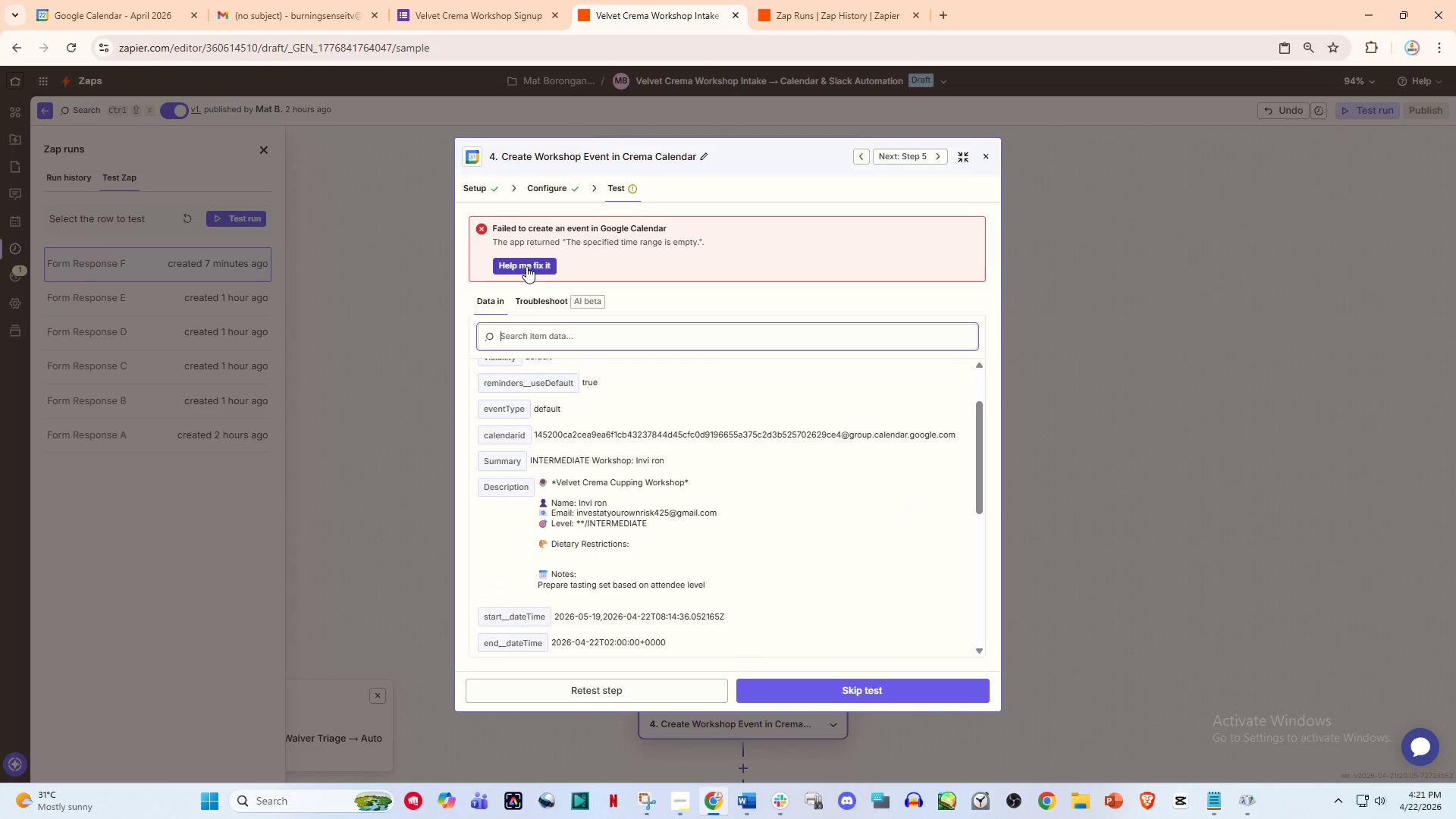 
left_click([527, 262])
 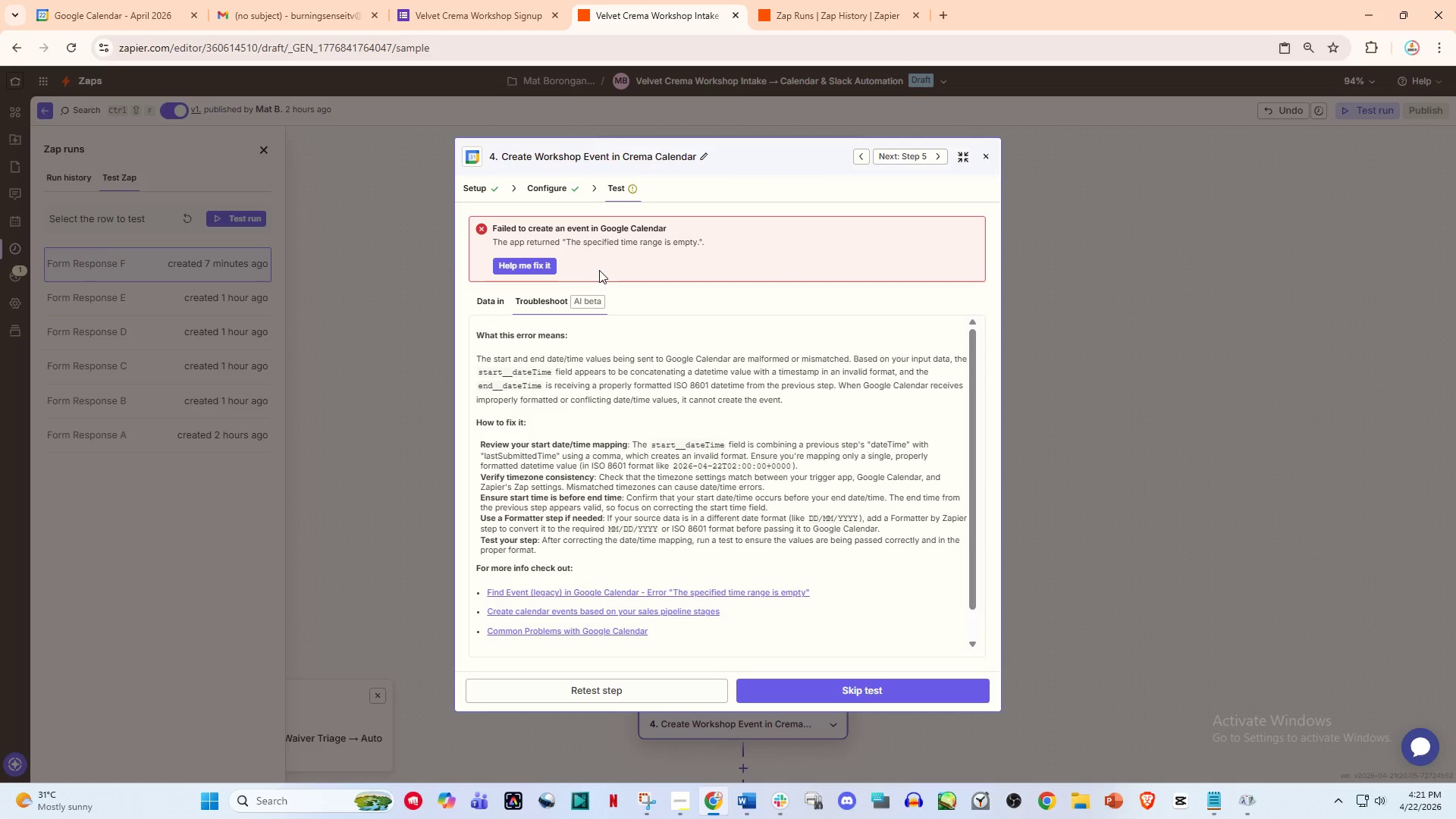 
scroll: coordinate [628, 315], scroll_direction: up, amount: 1.0
 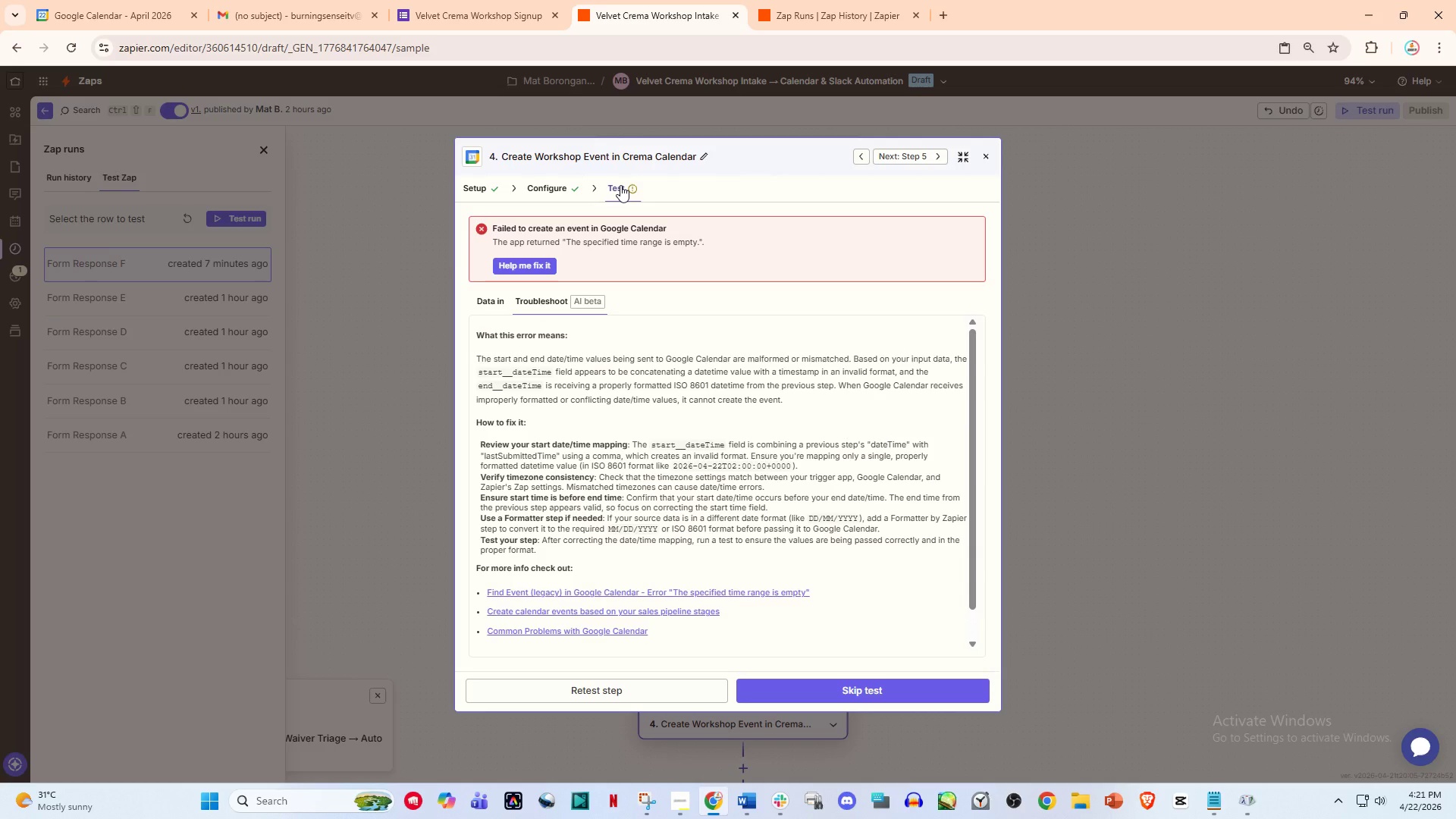 
left_click([620, 185])
 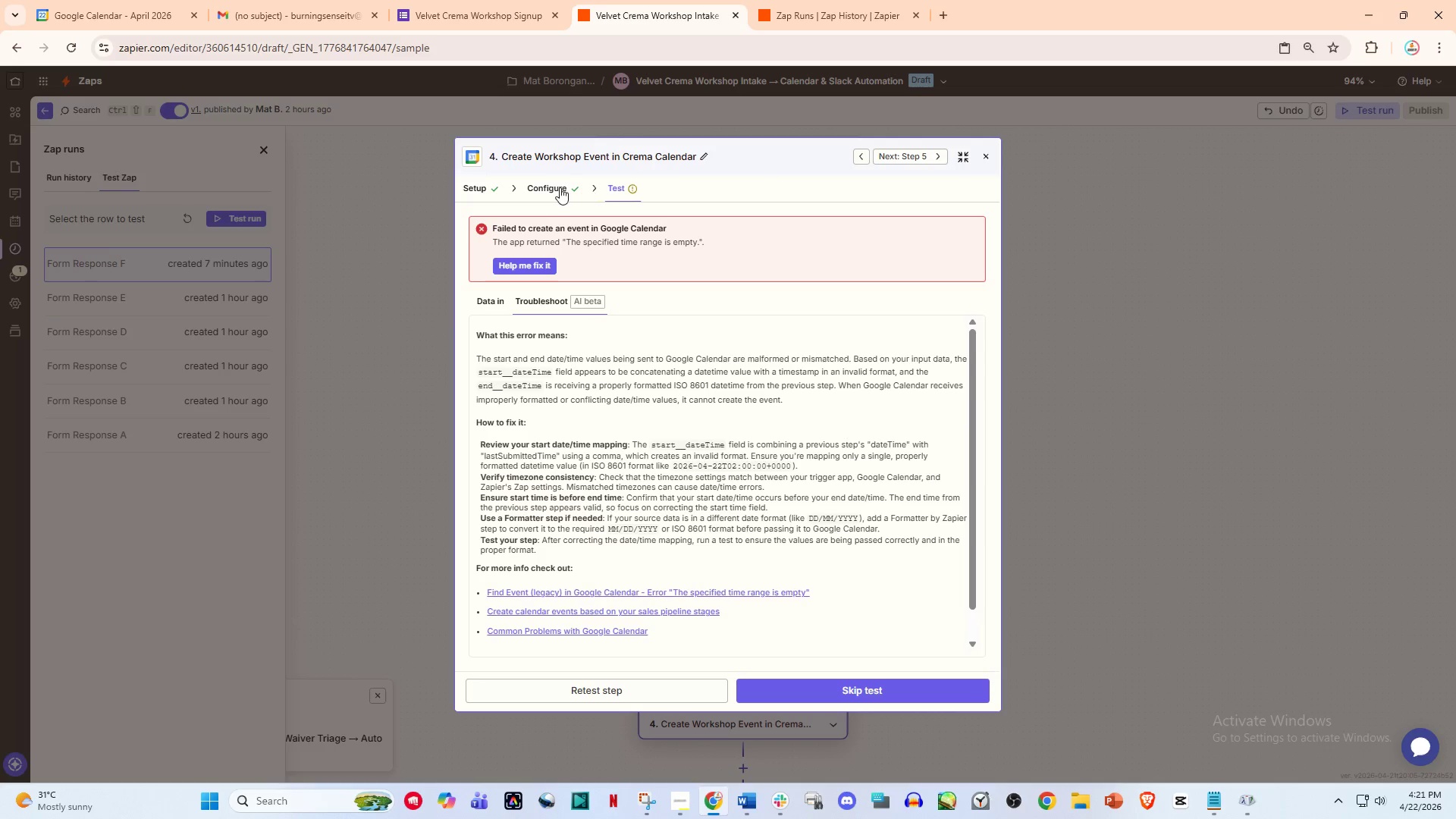 
left_click([560, 187])
 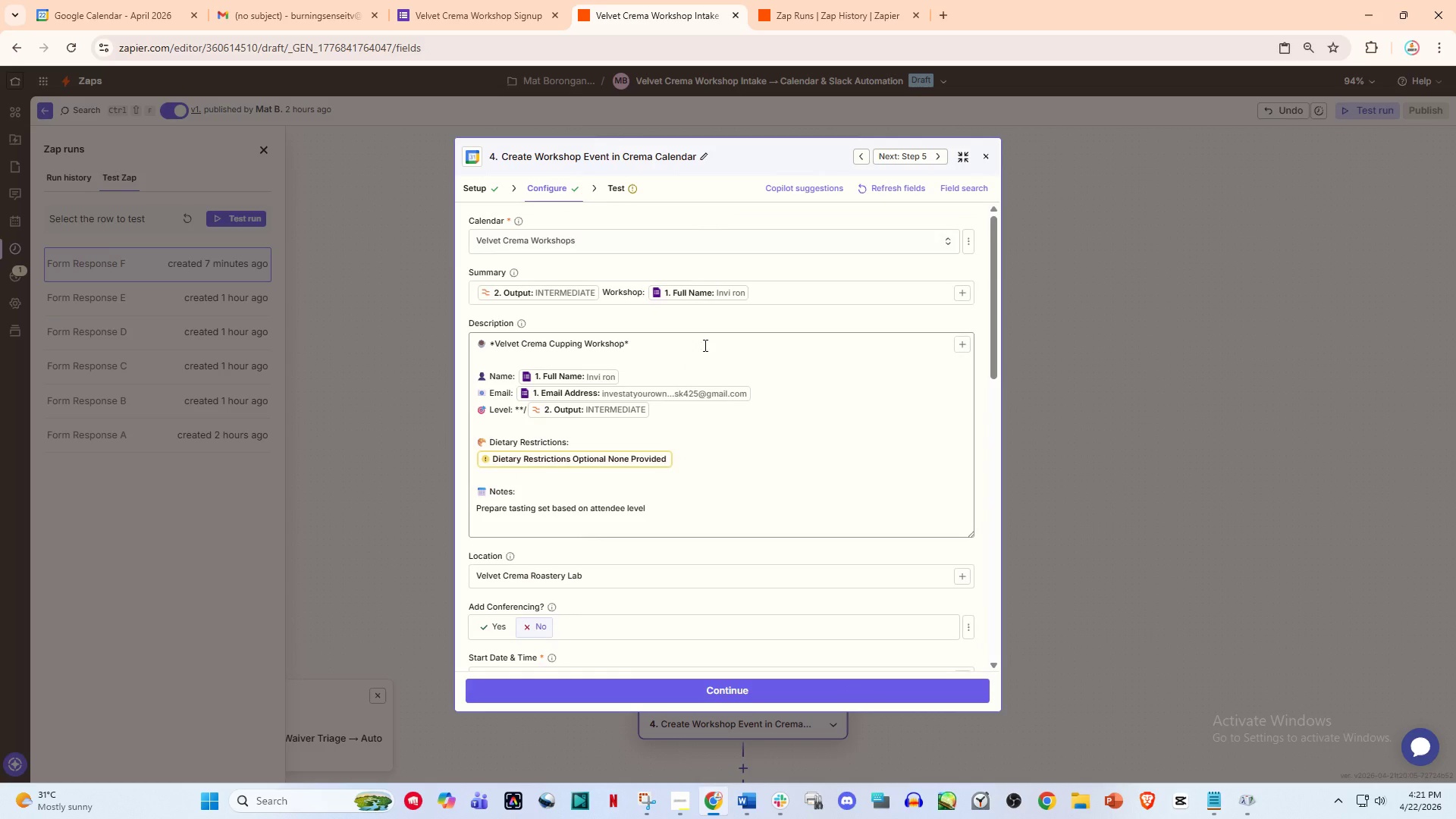 
scroll: coordinate [699, 375], scroll_direction: down, amount: 3.0
 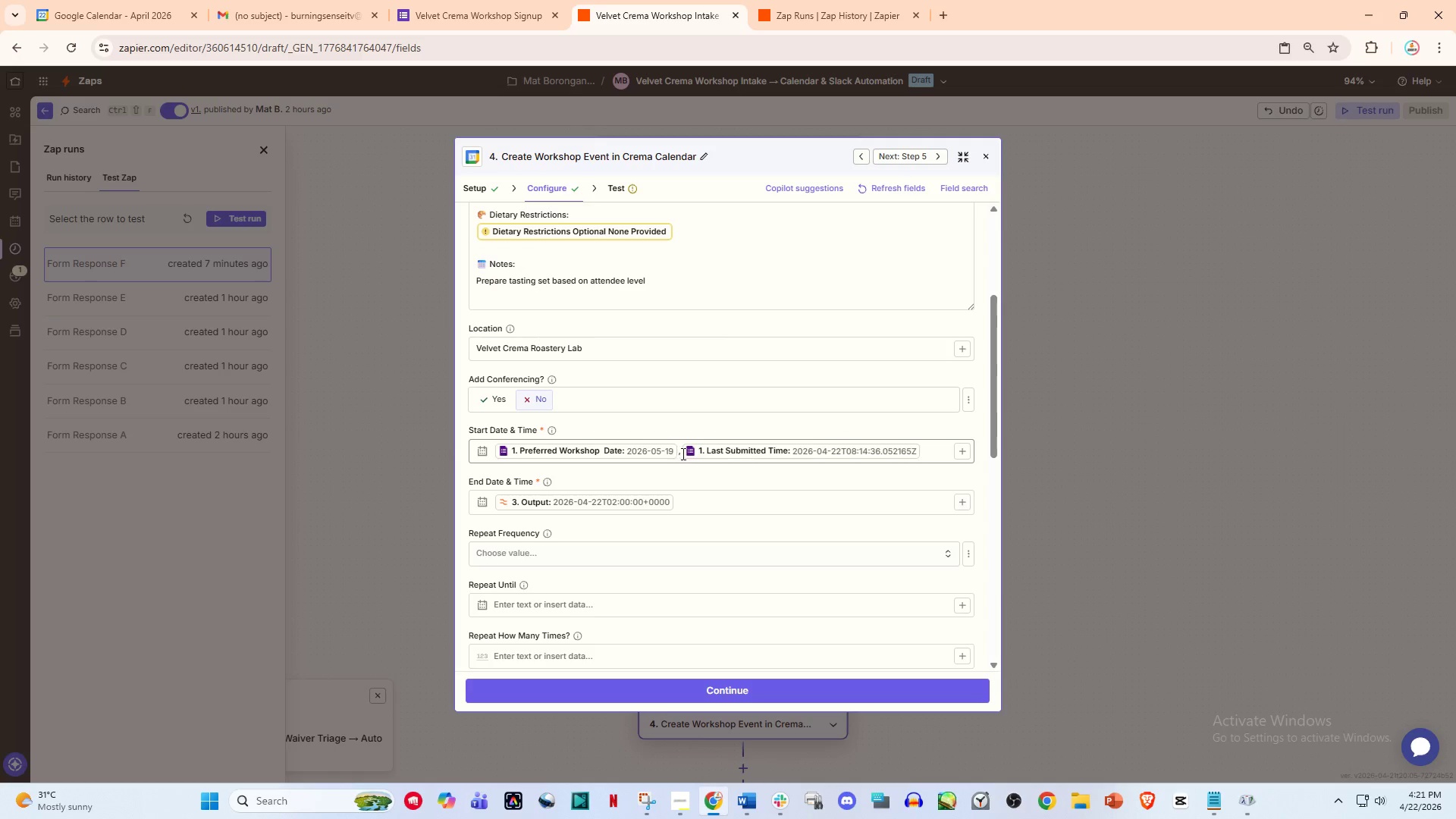 
left_click([682, 453])
 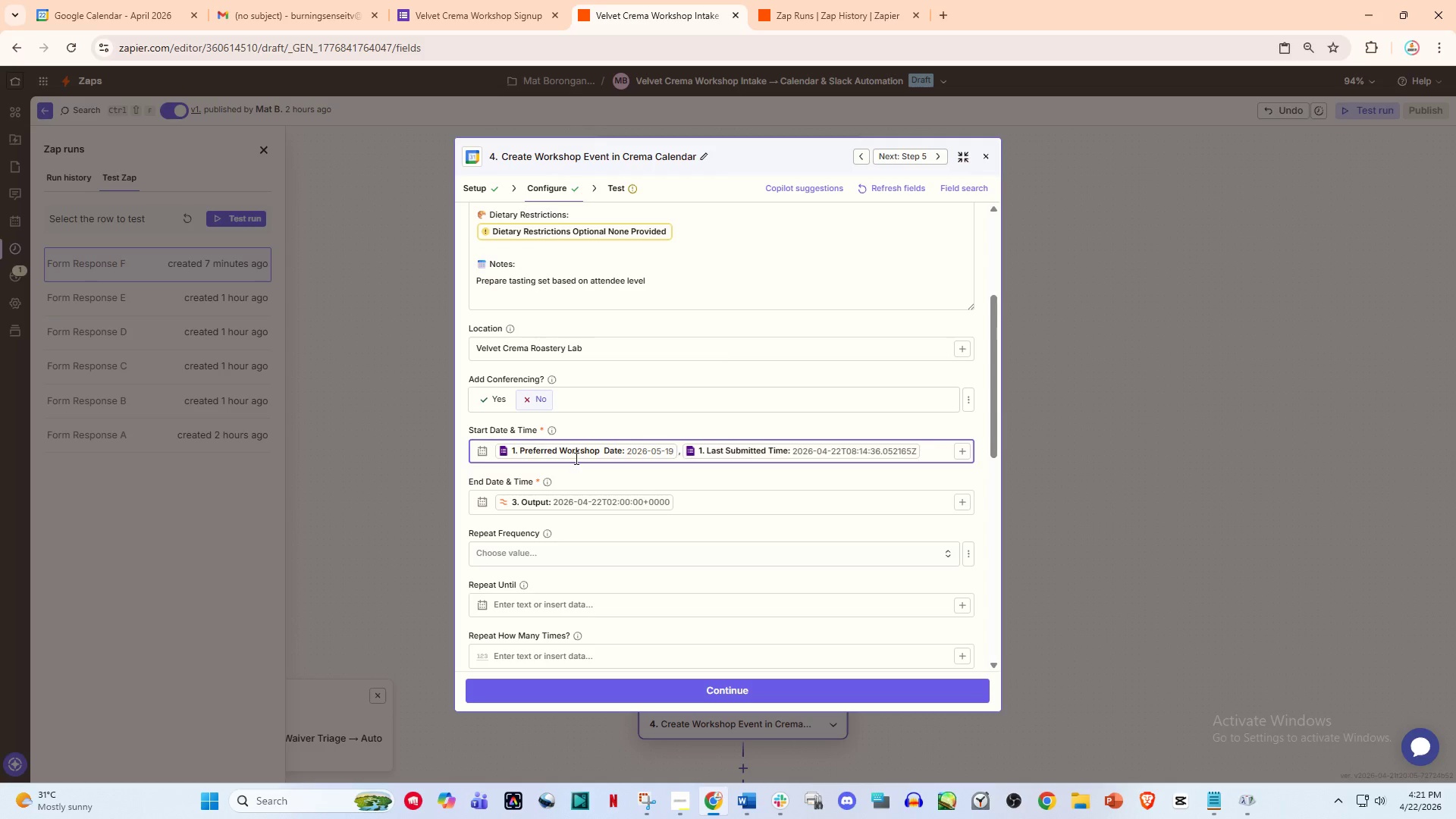 
mouse_move([631, 481])
 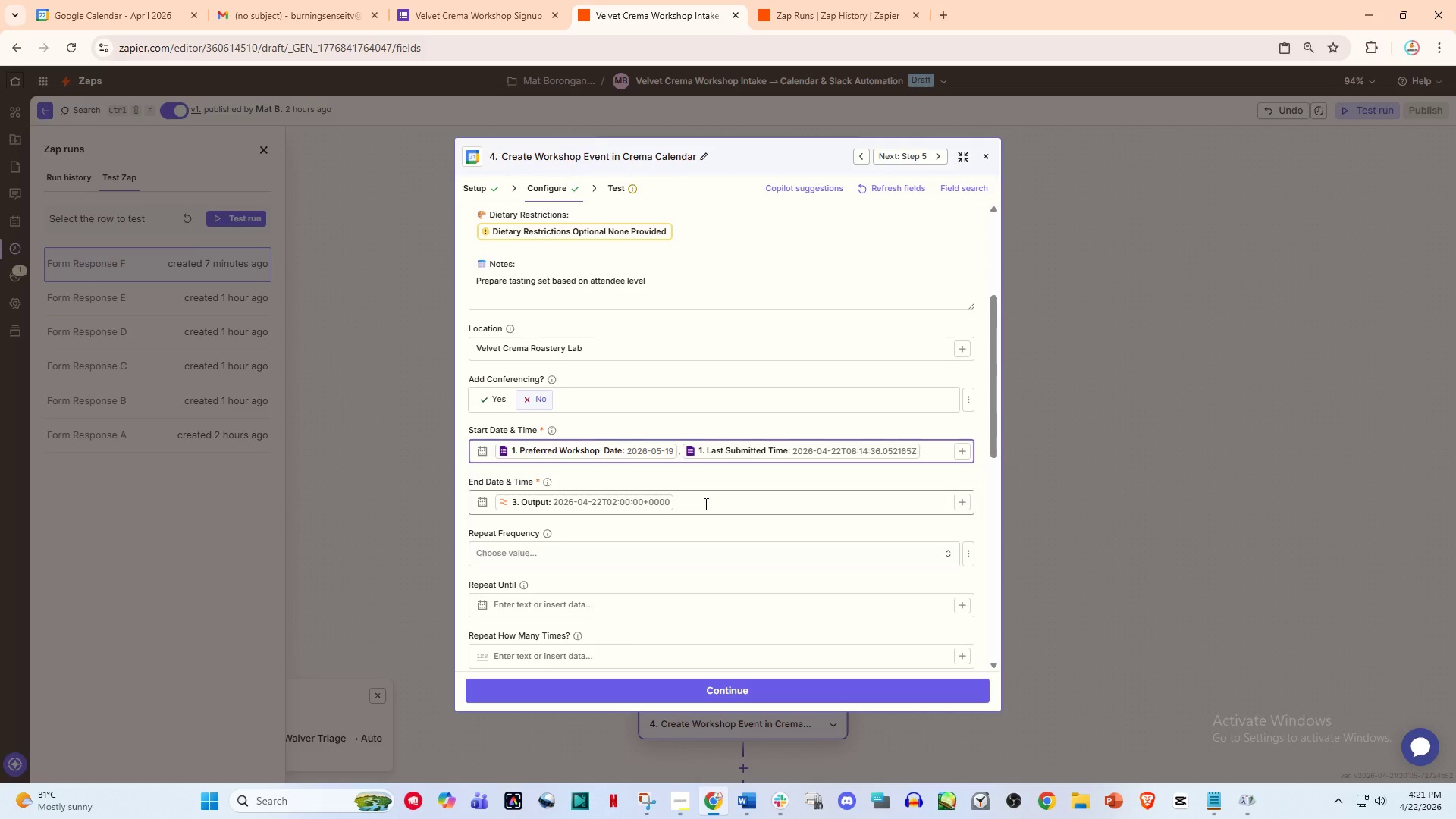 
left_click([704, 504])
 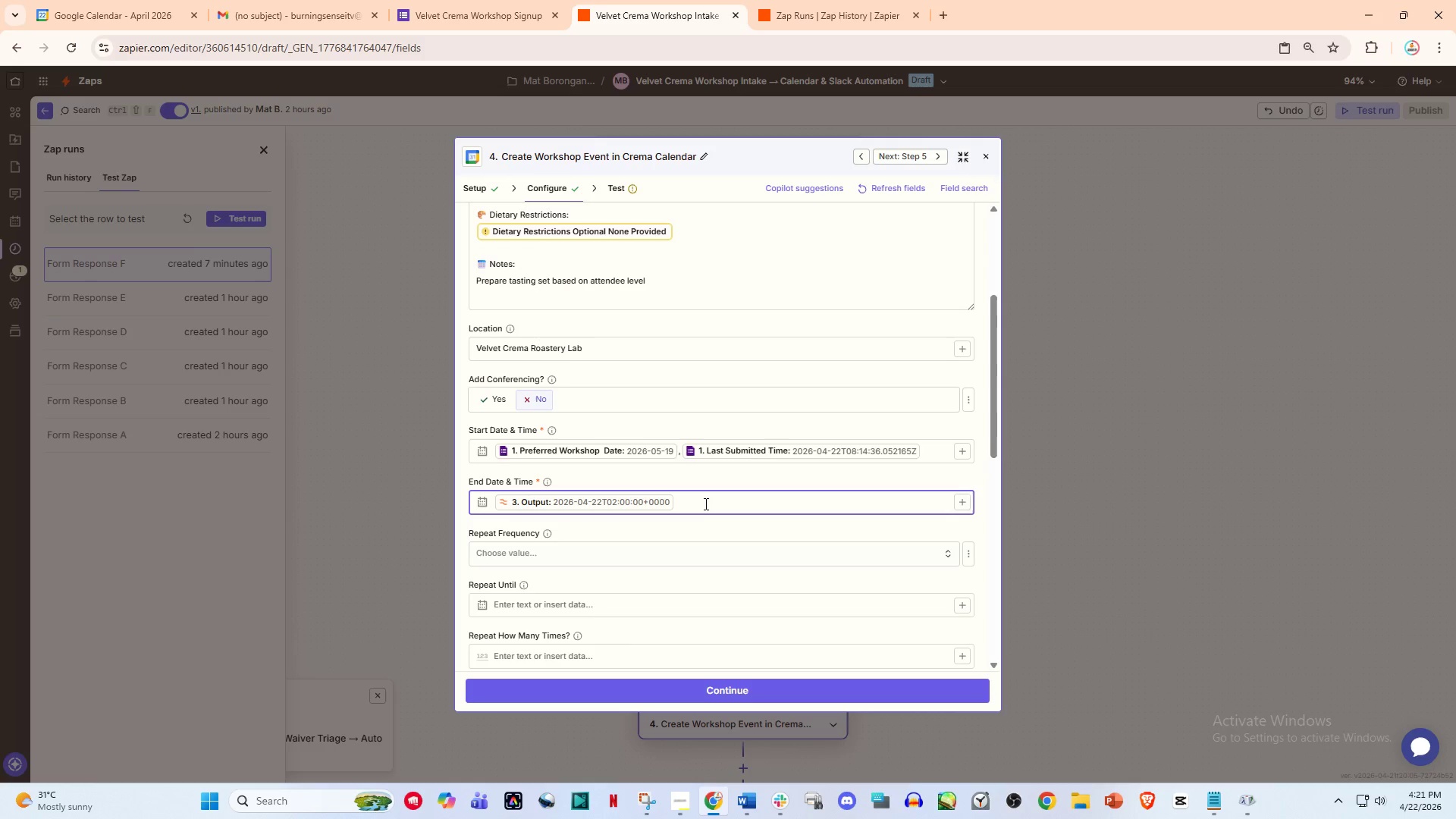 
key(Backspace)
 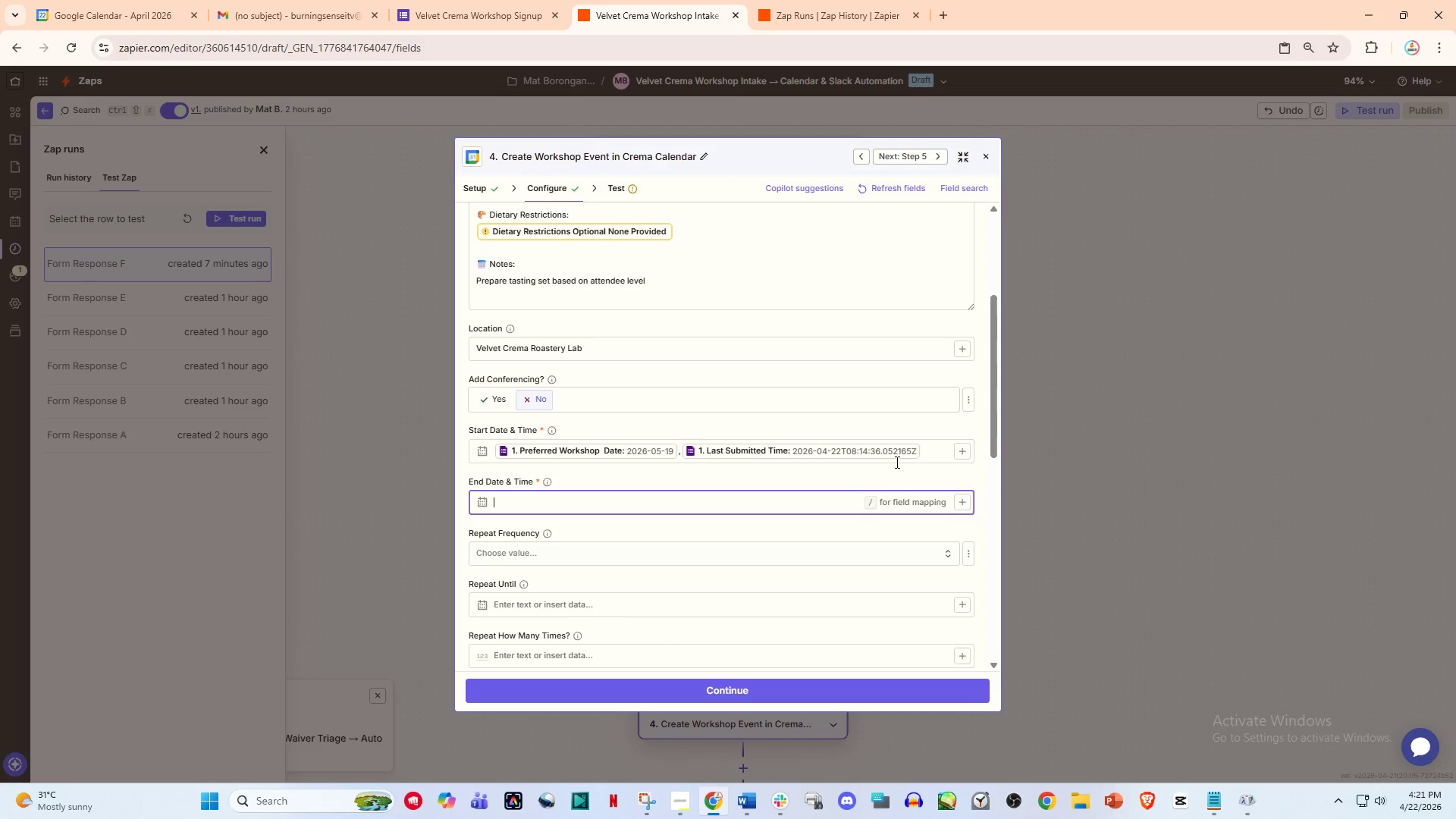 
left_click([923, 455])
 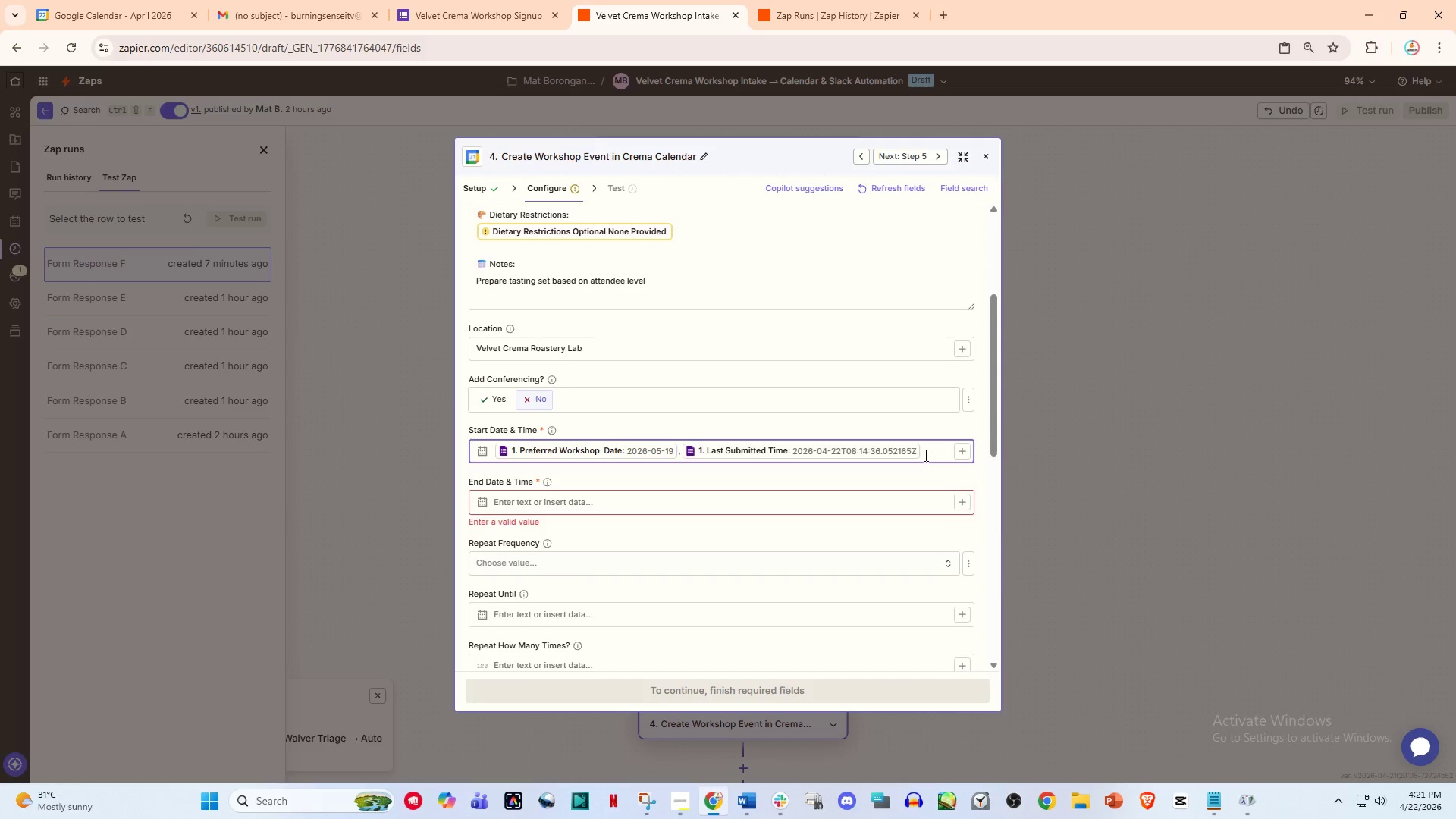 
key(Backspace)
 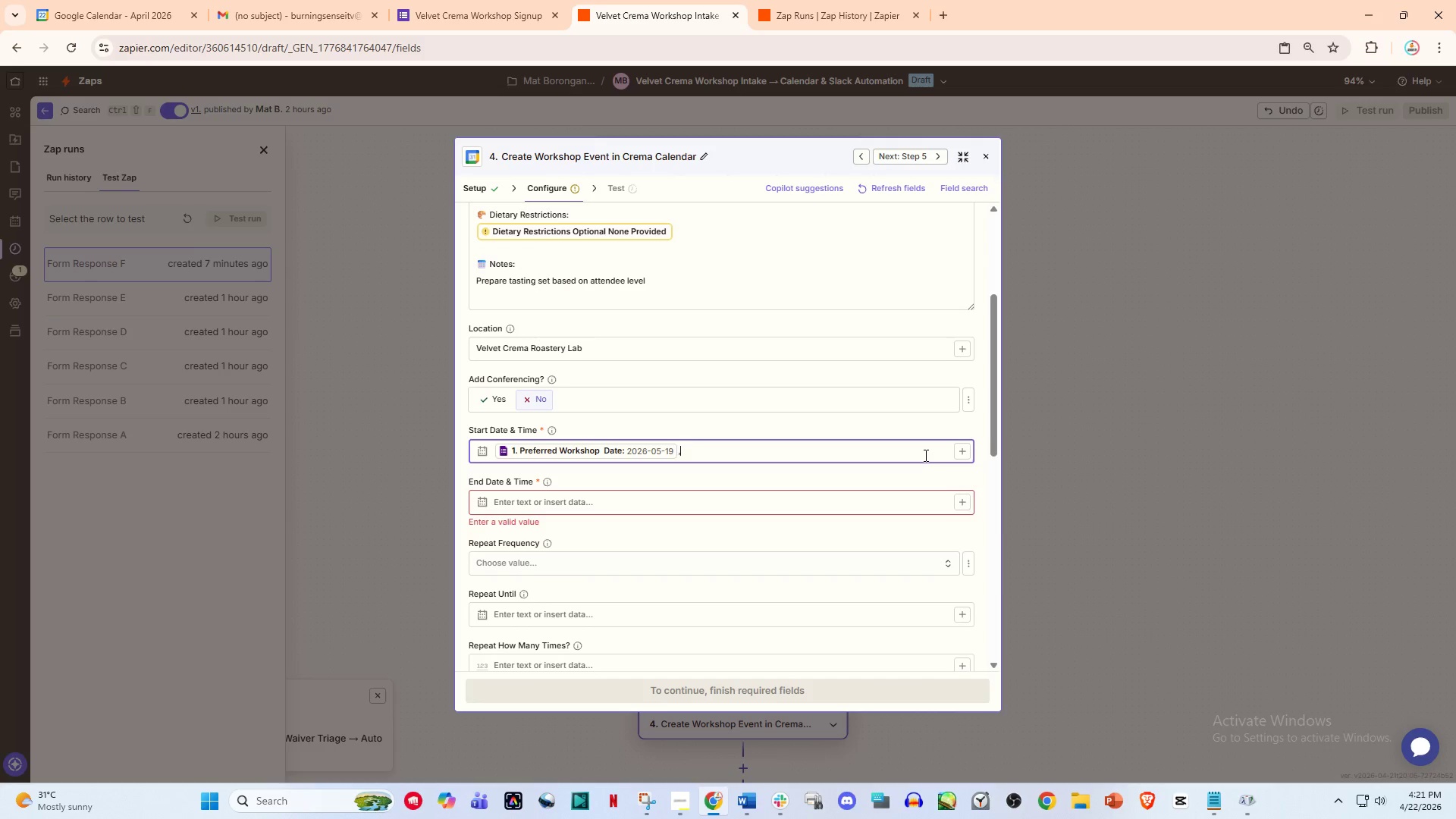 
key(Backspace)
 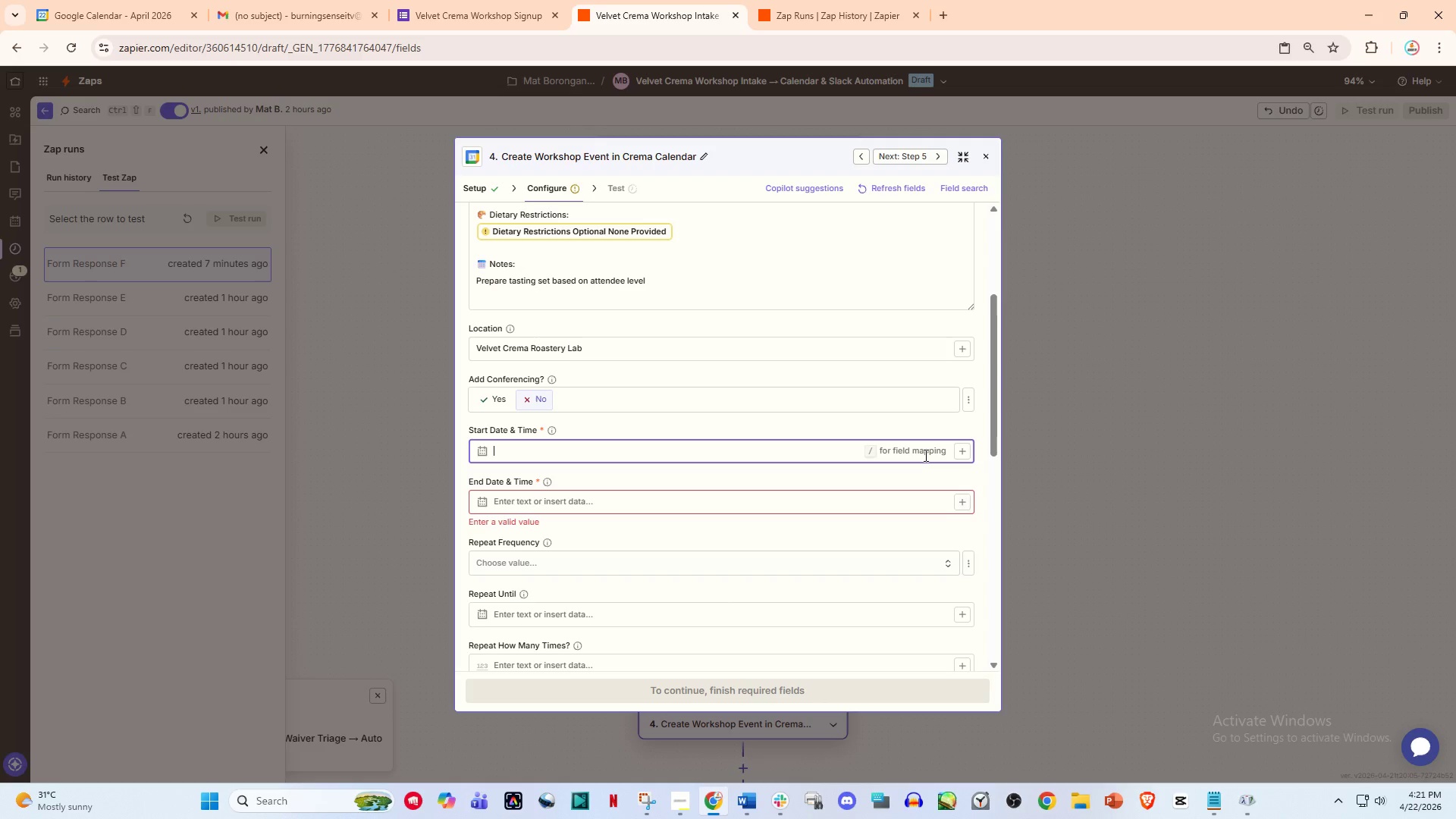 
key(Backspace)
 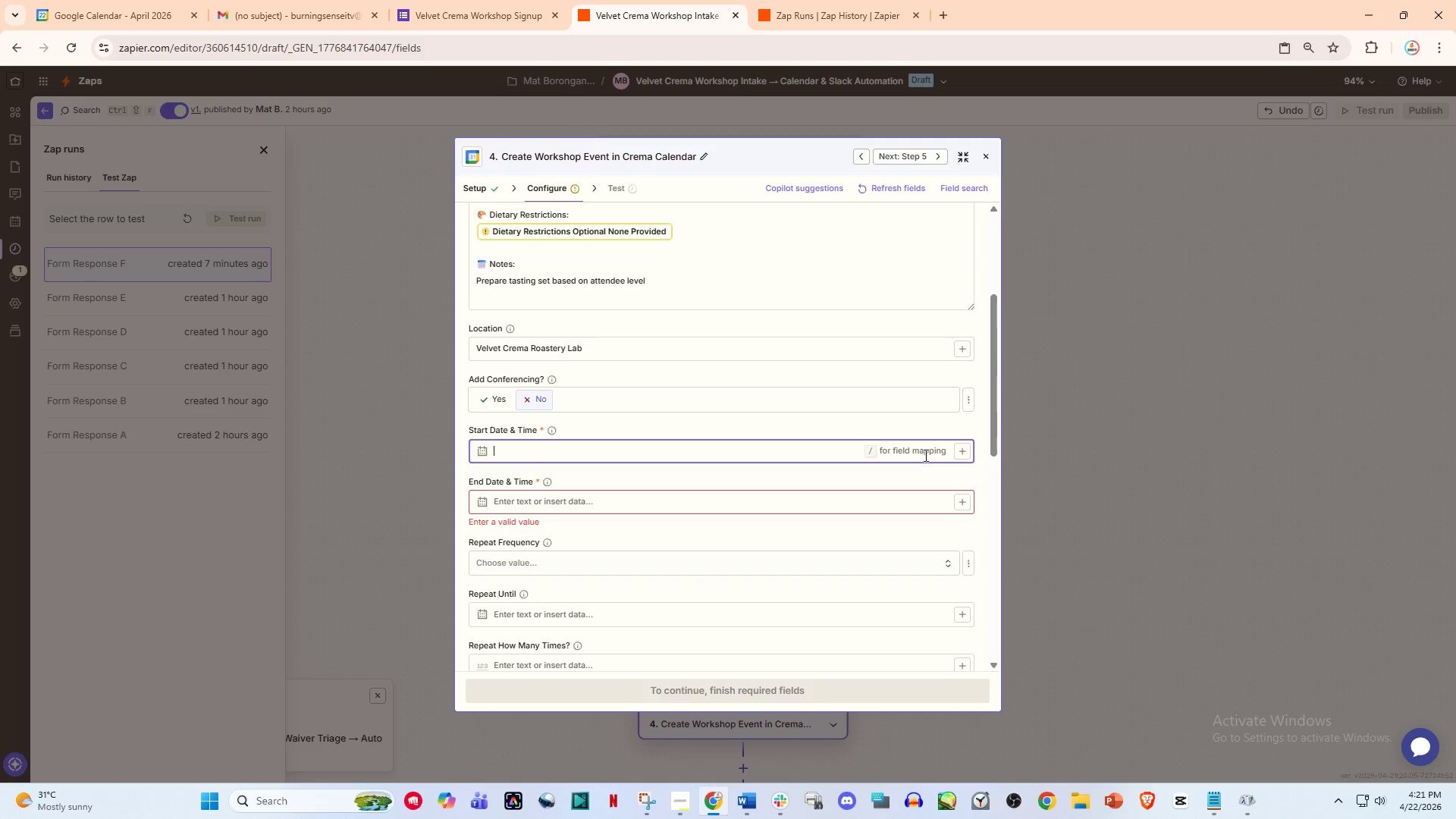 
key(Backspace)
 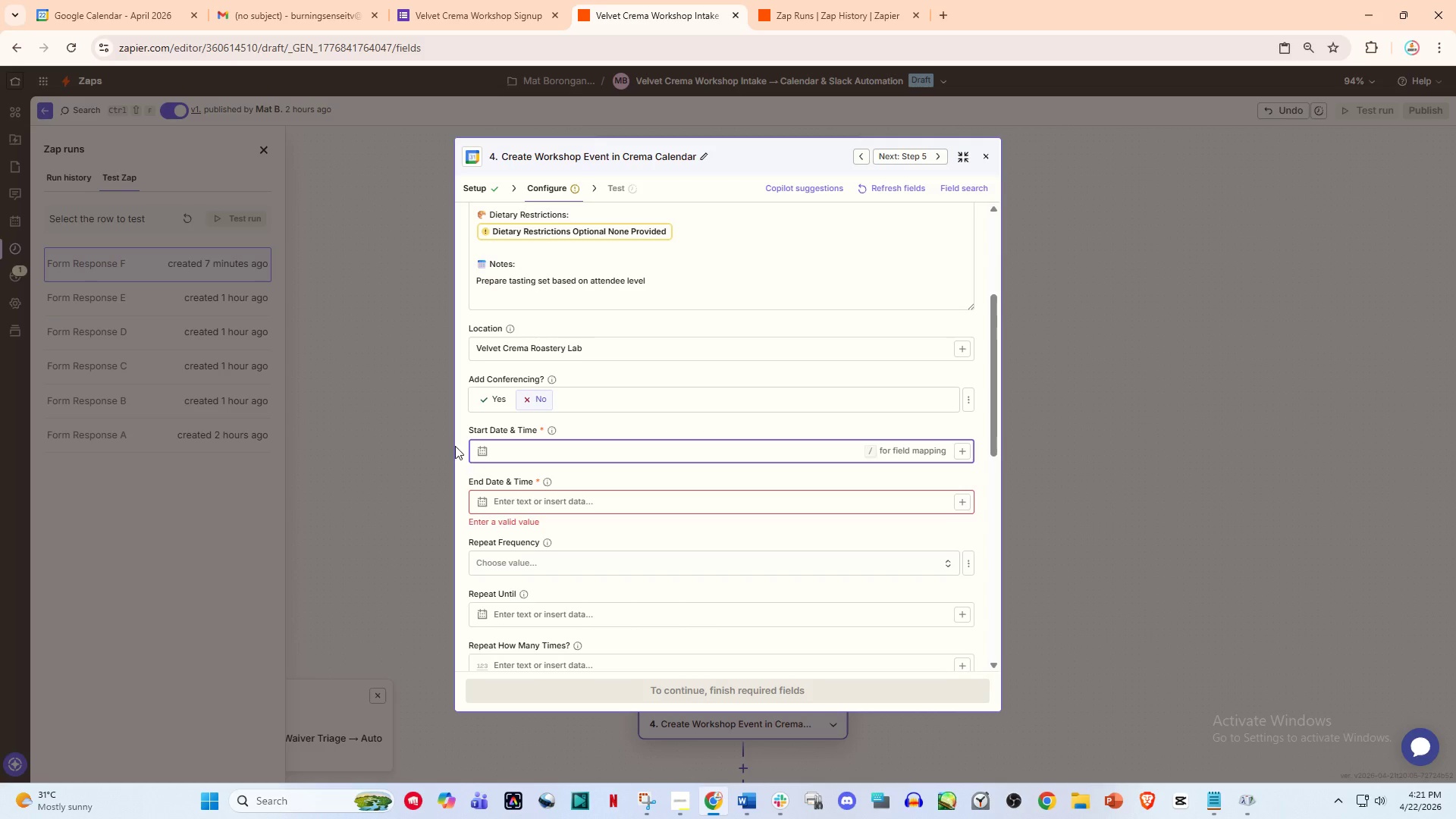 
left_click([455, 446])
 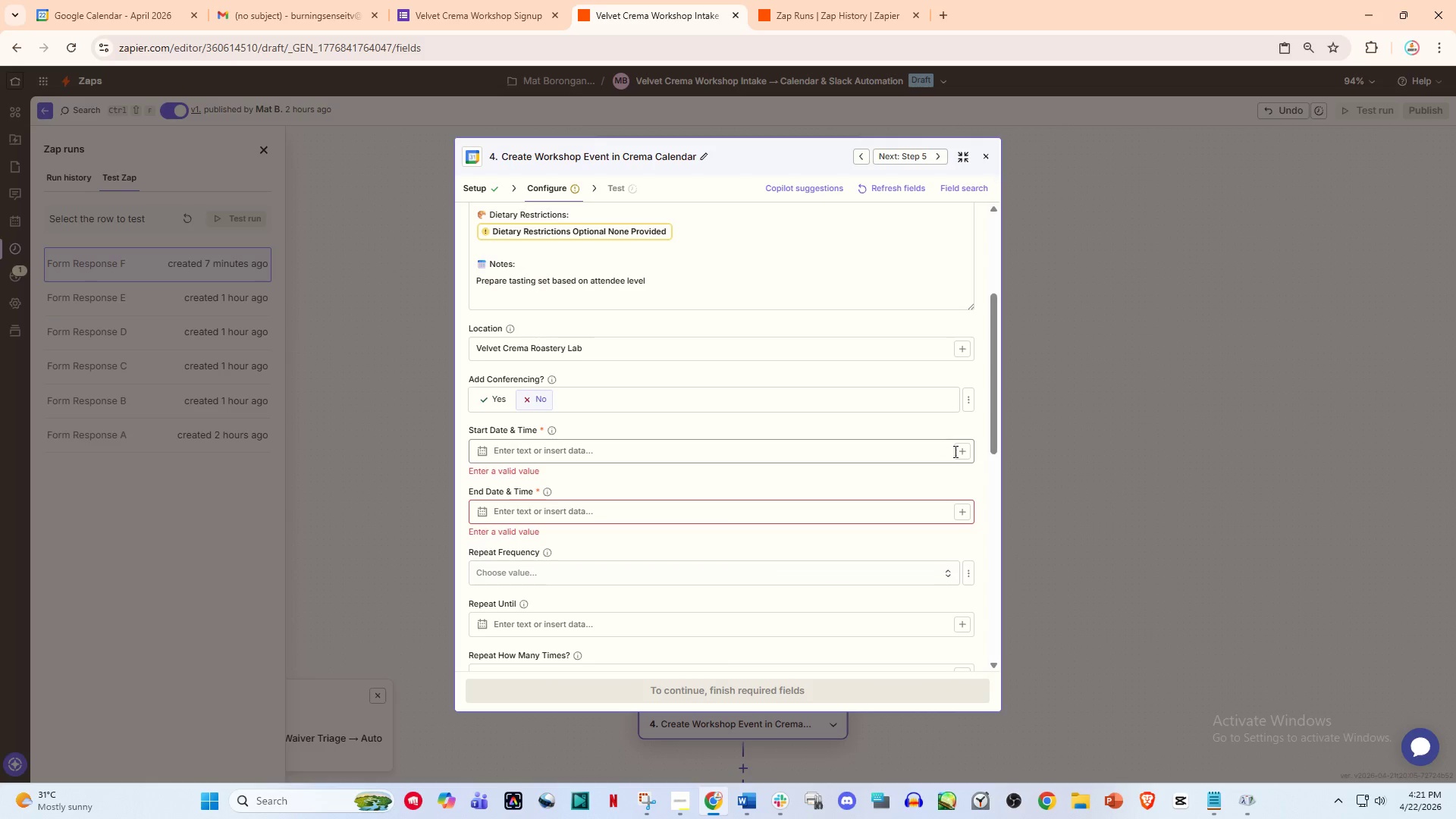 
left_click([964, 451])
 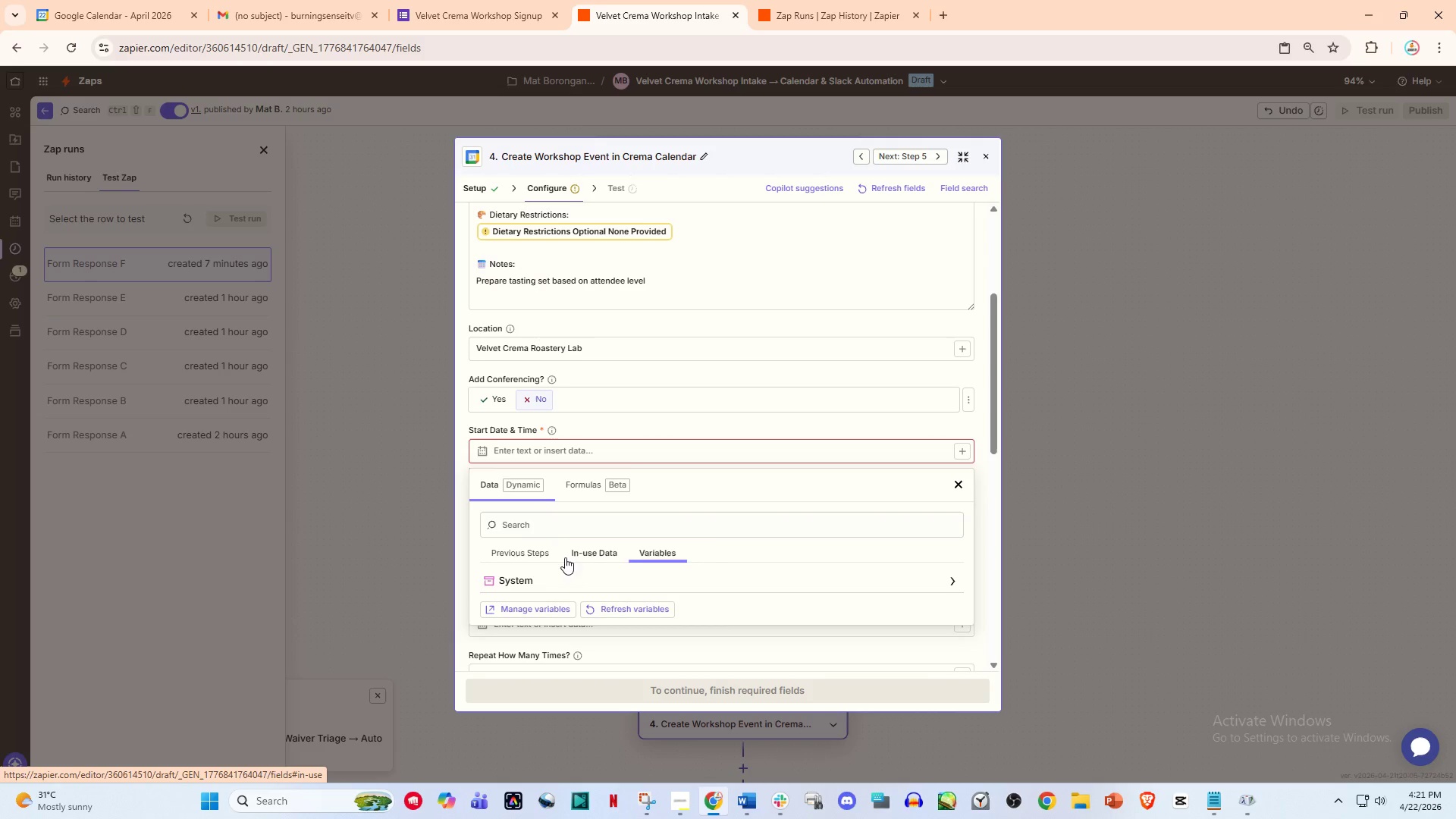 
left_click([504, 585])
 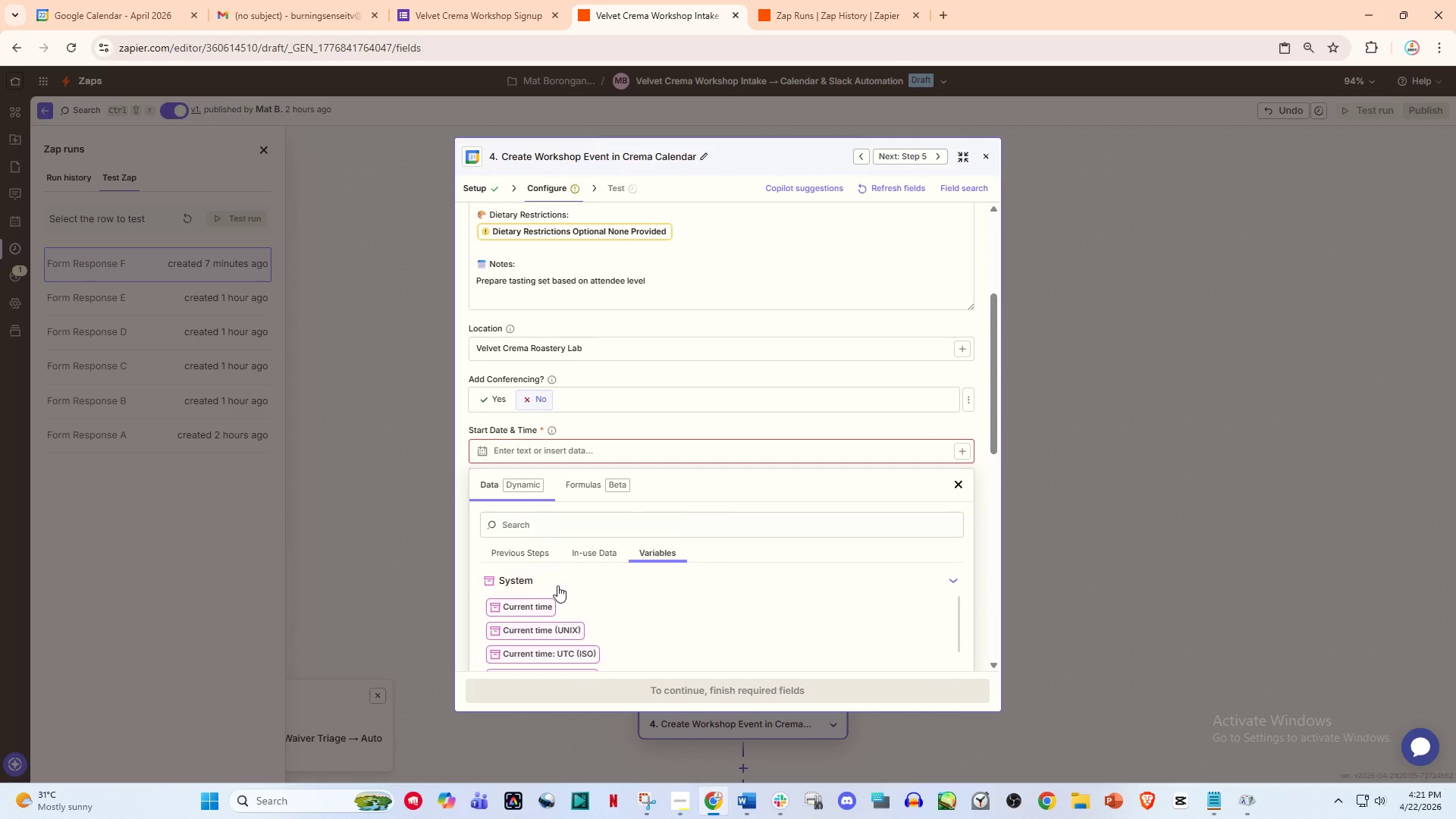 
scroll: coordinate [557, 585], scroll_direction: down, amount: 1.0
 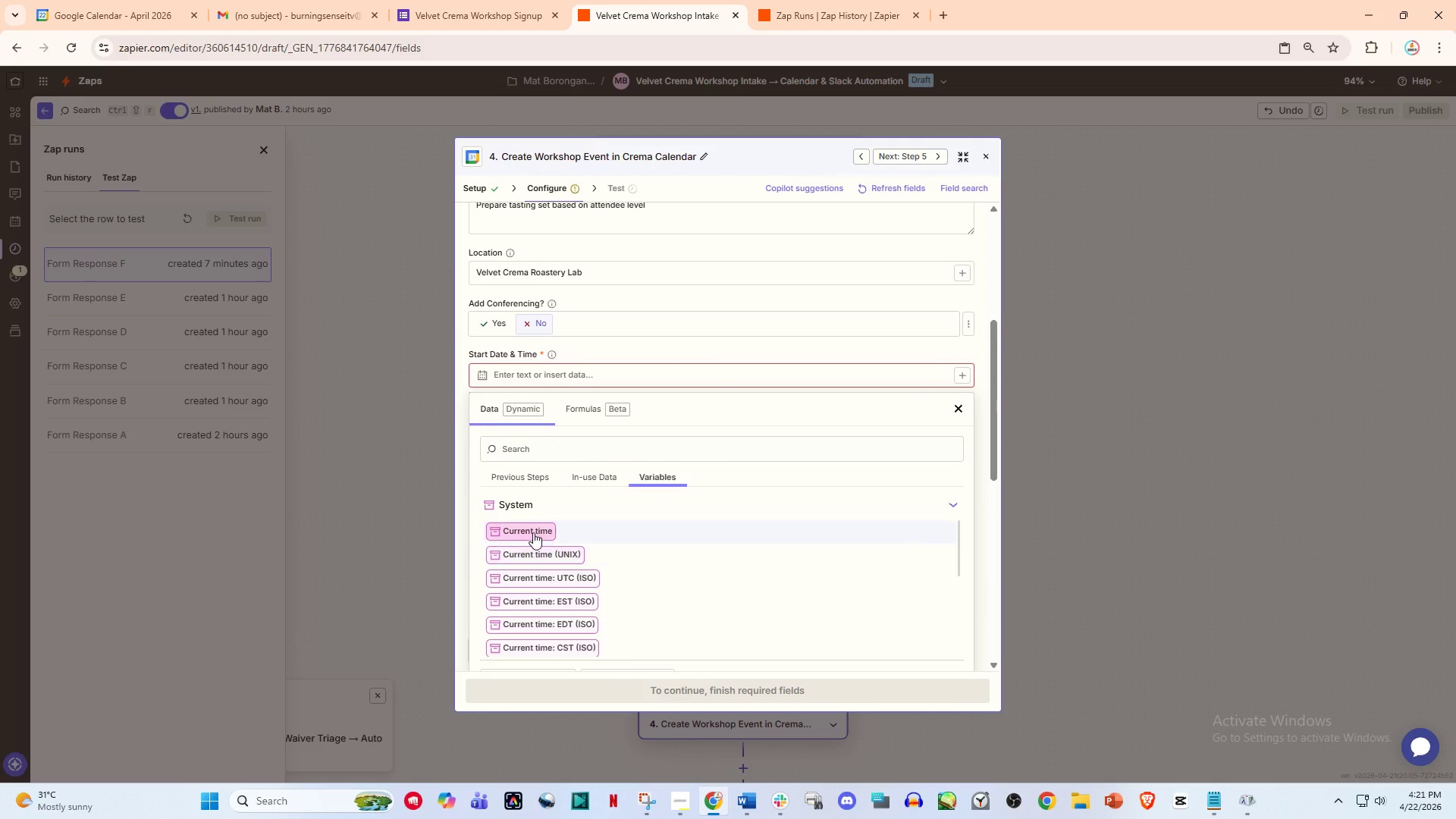 
left_click([526, 530])
 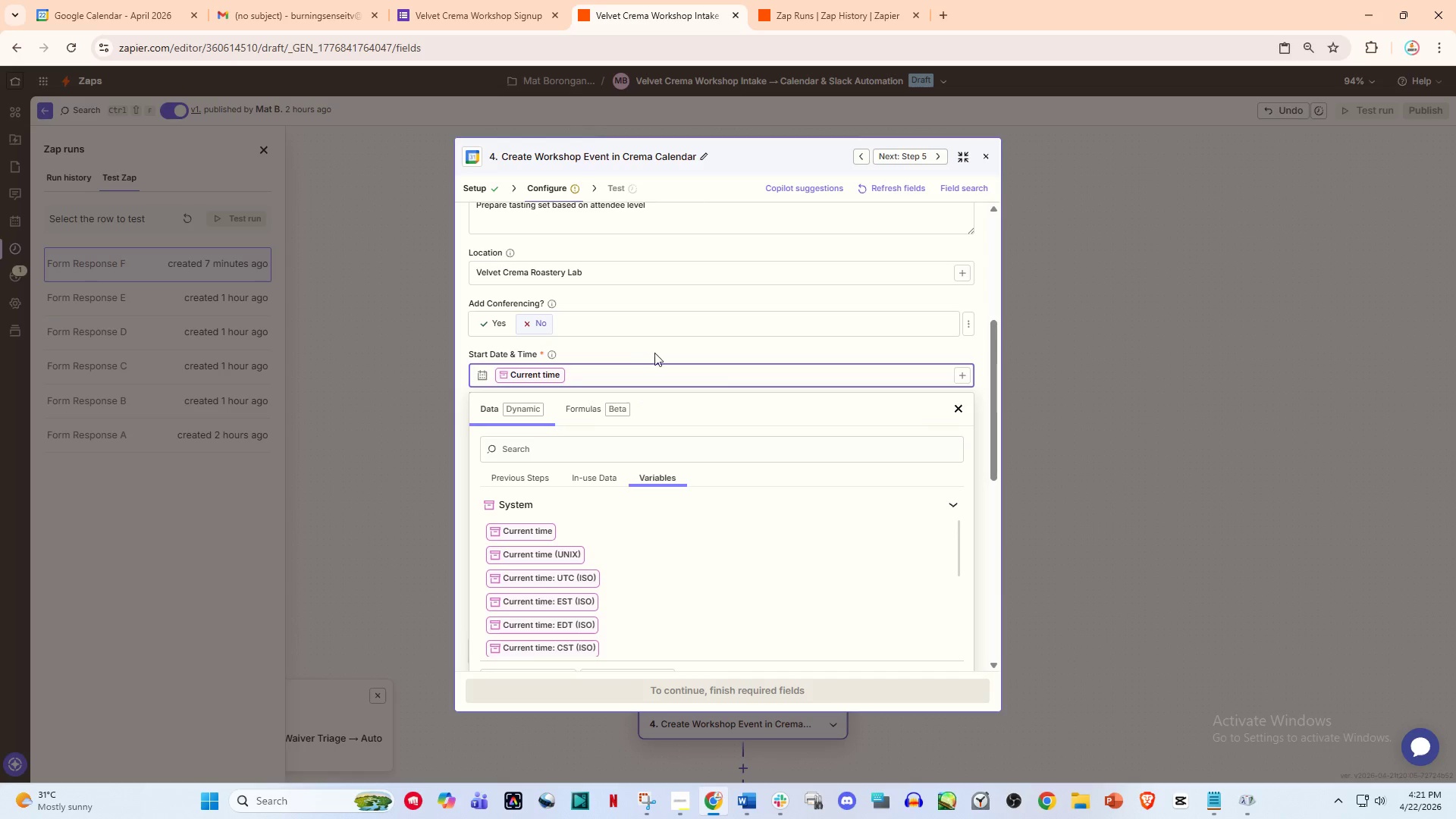 
left_click([654, 353])
 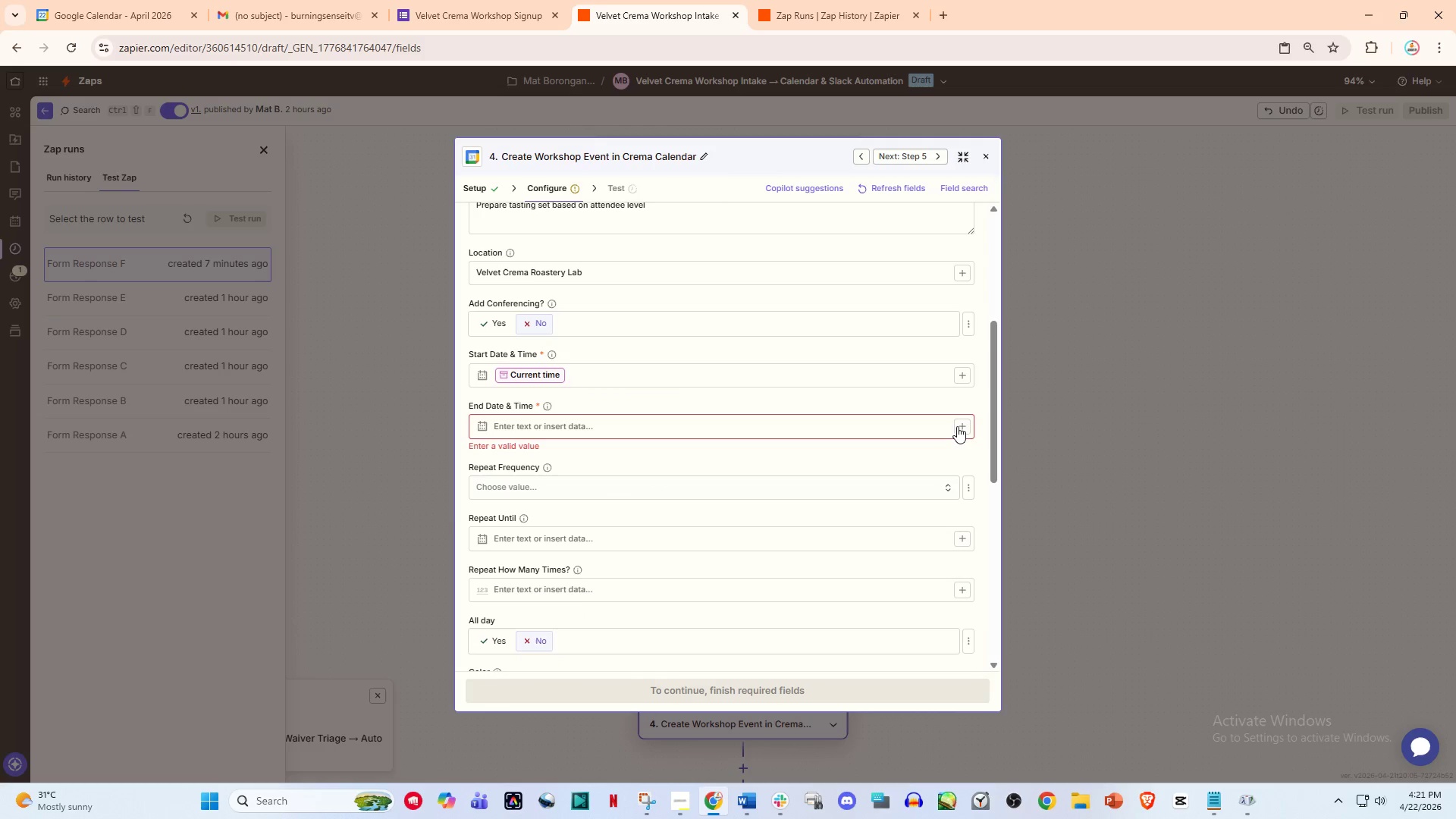 
left_click([959, 426])
 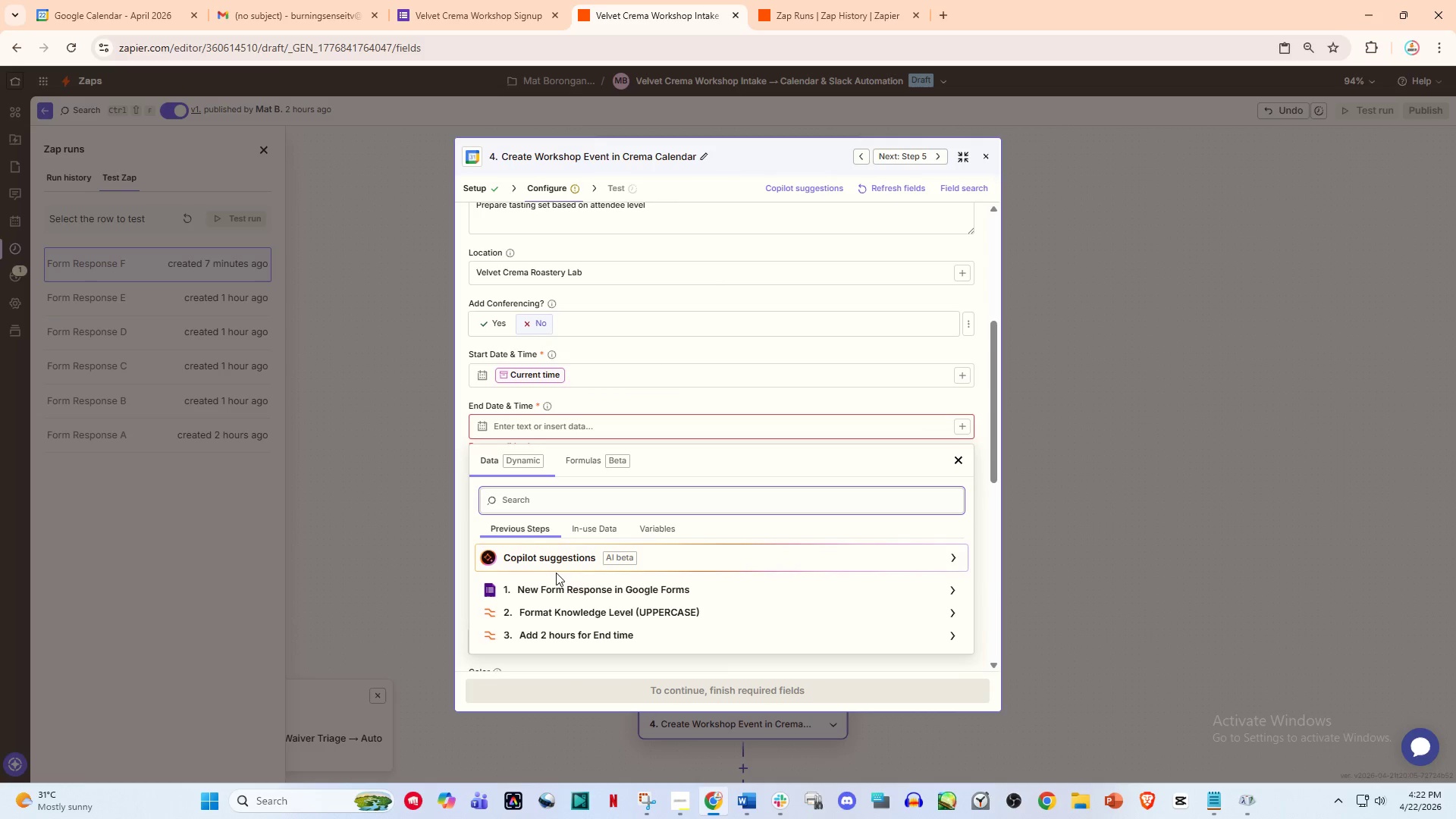 
scroll: coordinate [556, 573], scroll_direction: down, amount: 1.0
 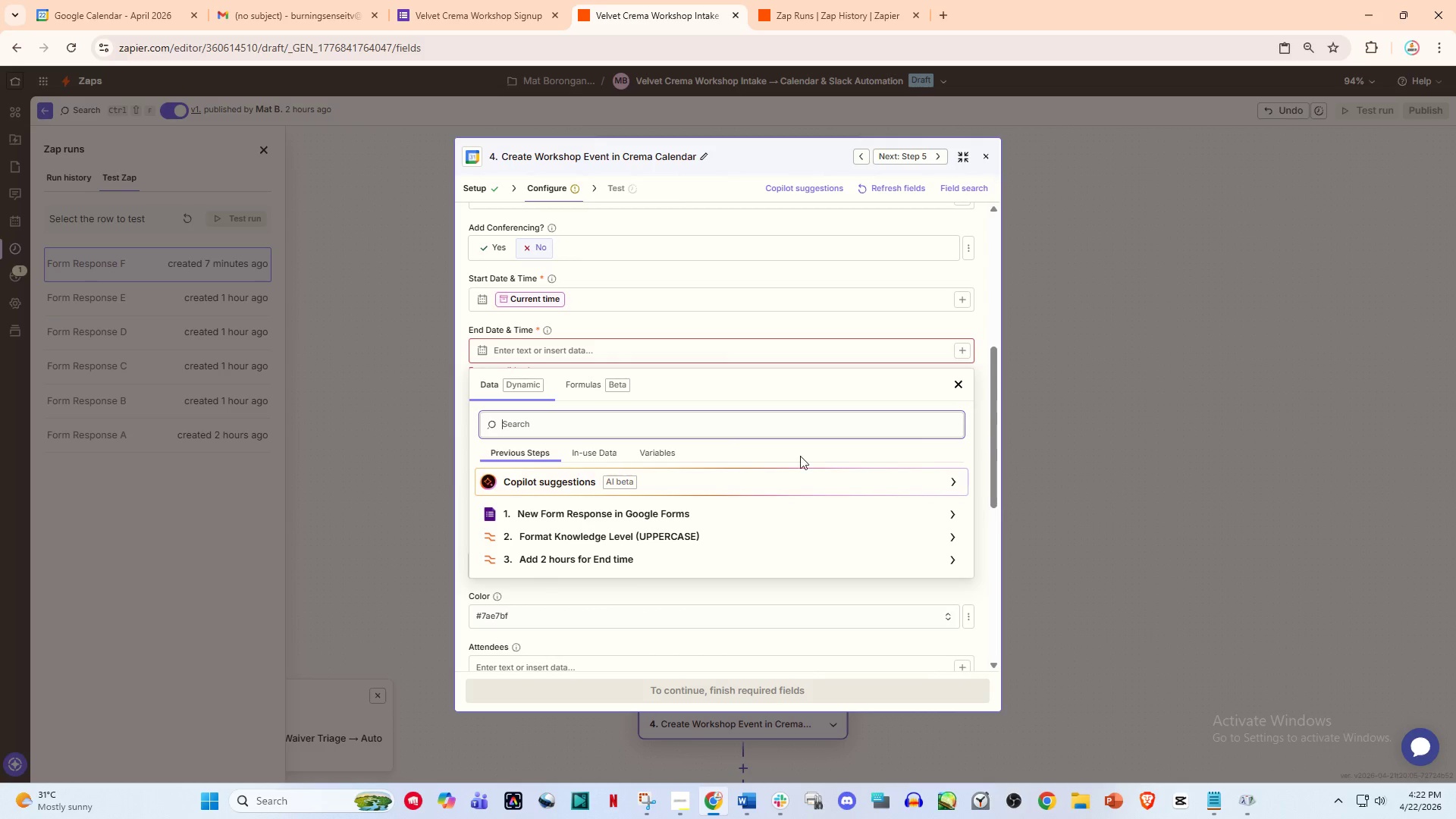 
left_click([657, 455])
 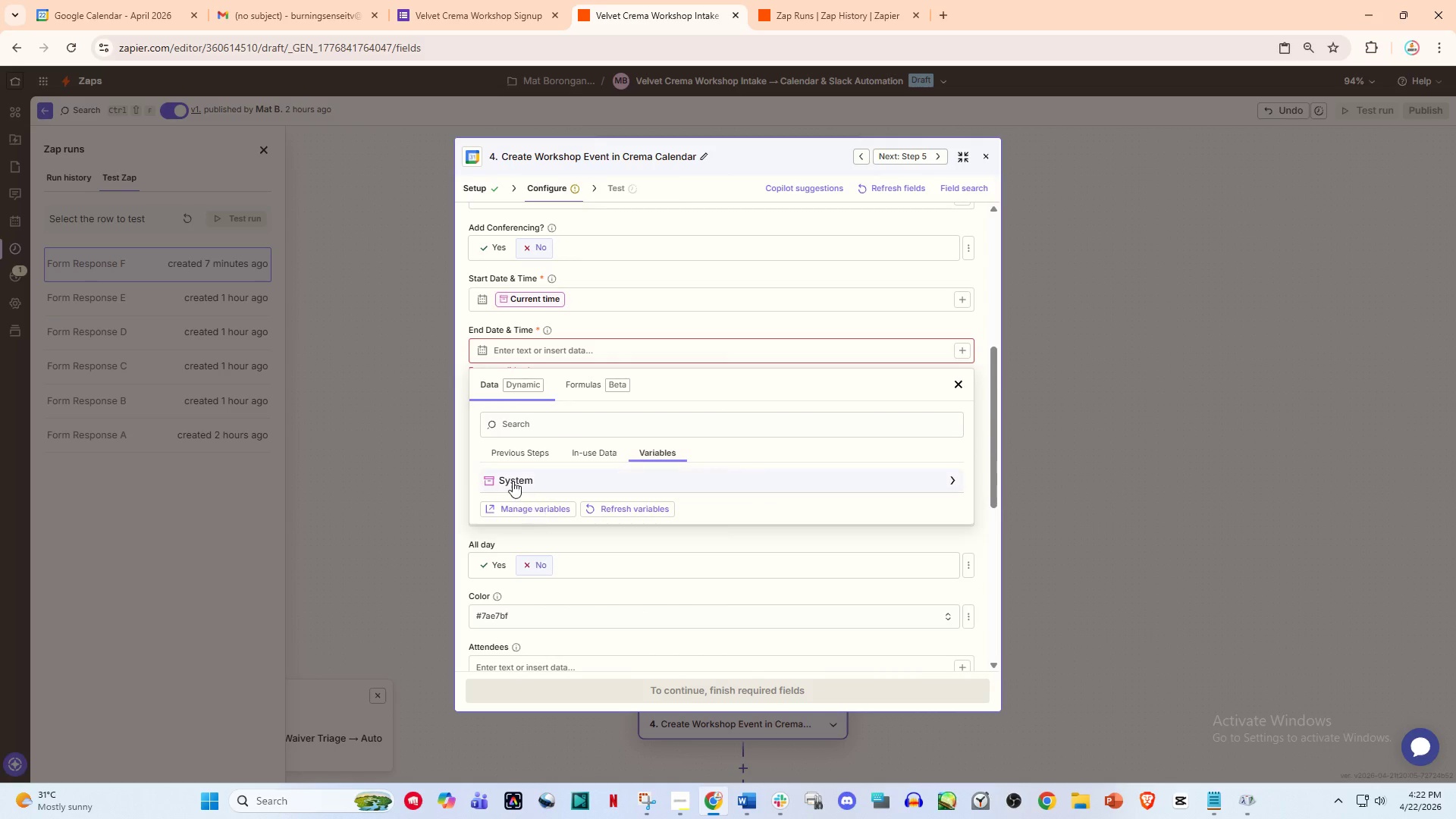 
left_click([513, 479])
 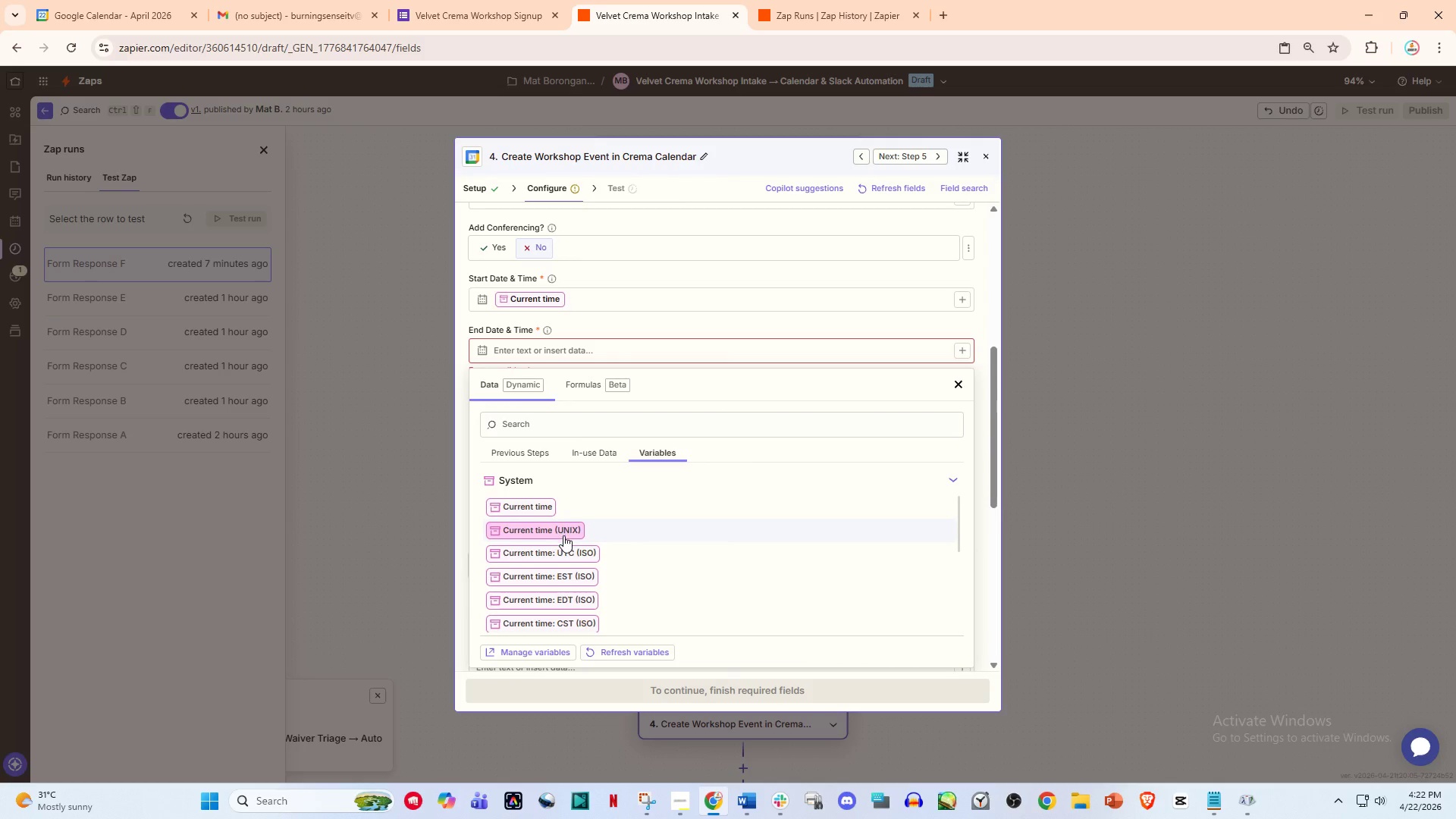 
scroll: coordinate [602, 565], scroll_direction: down, amount: 2.0
 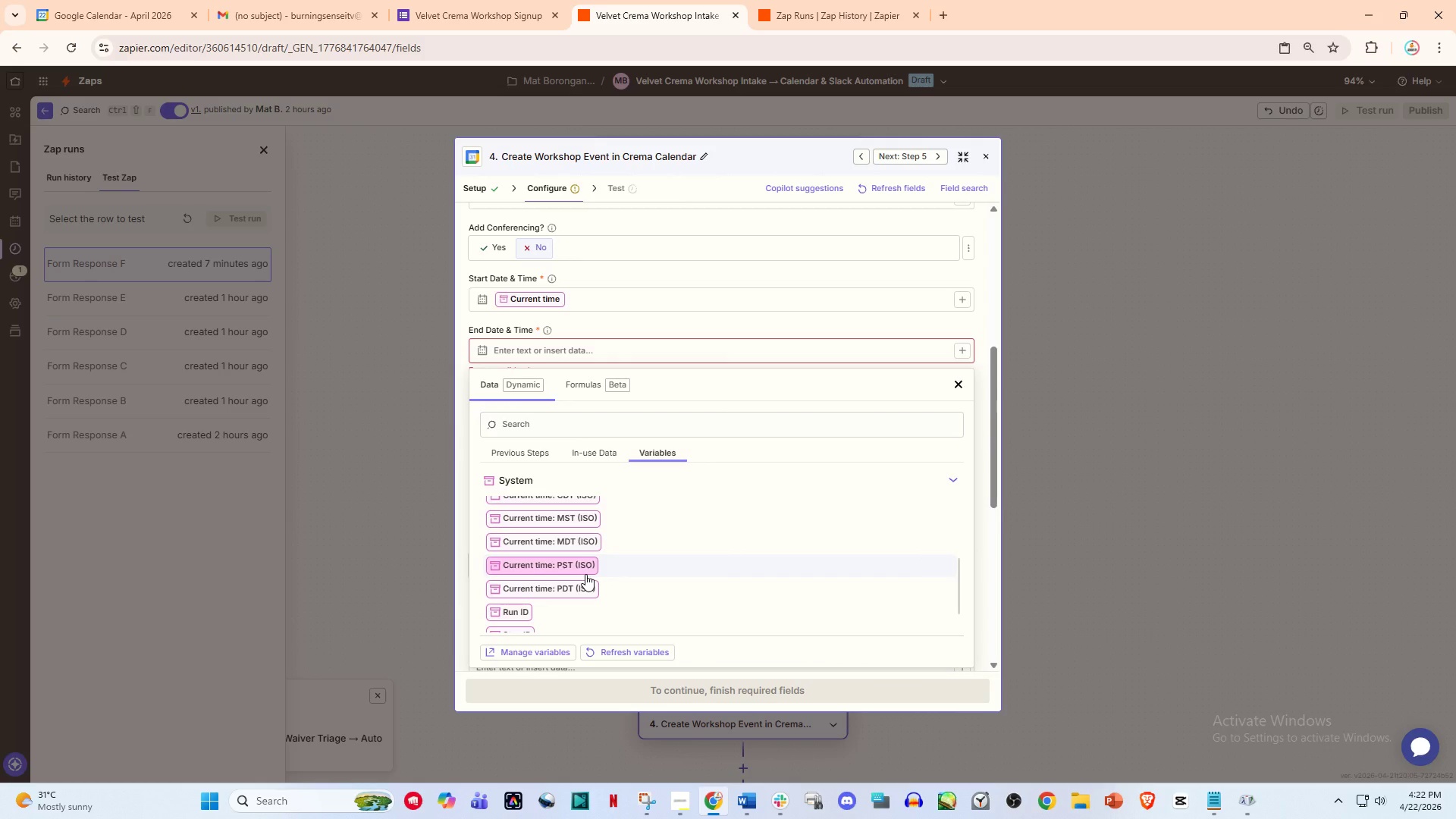 
scroll: coordinate [581, 574], scroll_direction: up, amount: 2.0
 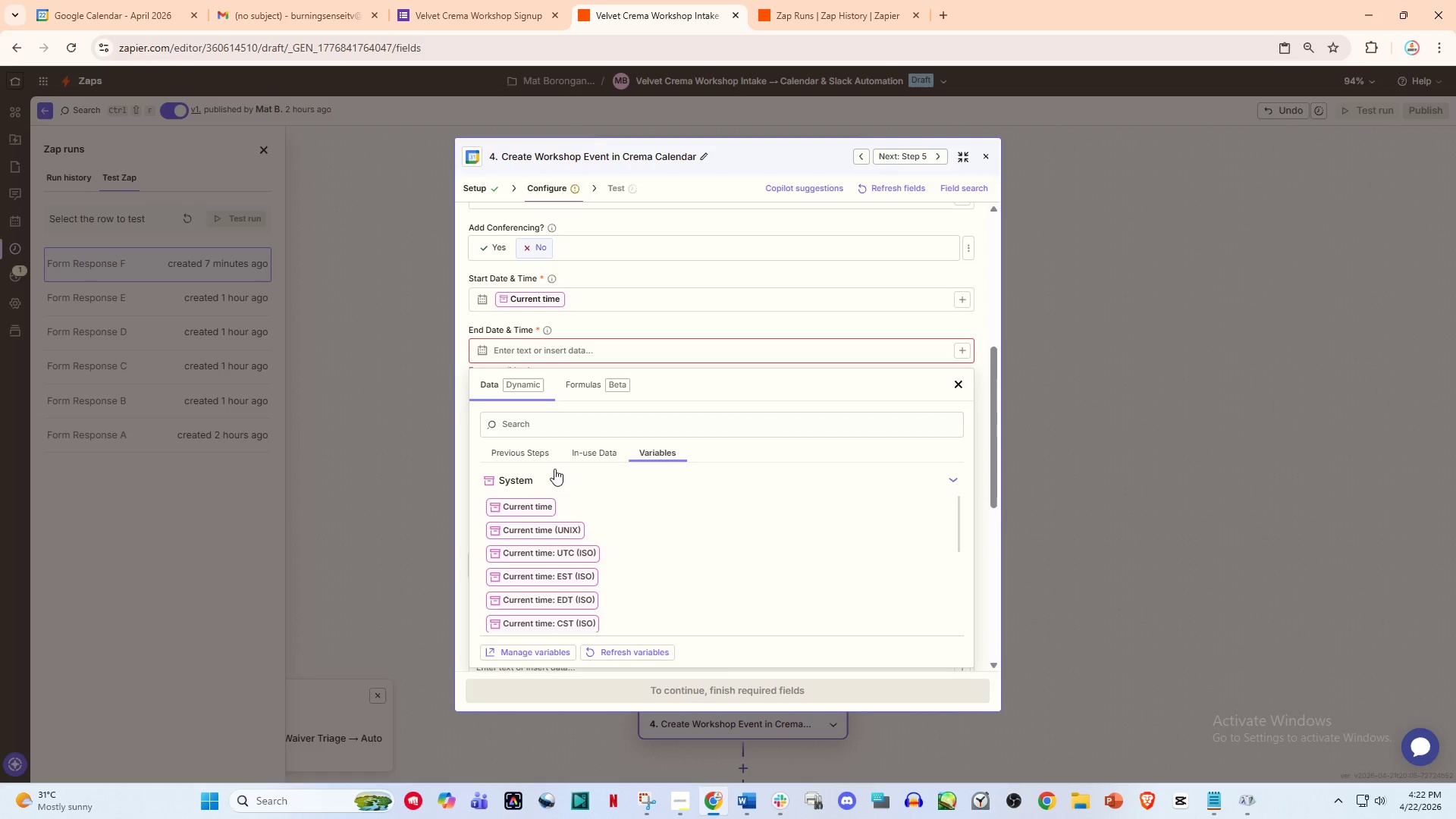 
left_click([573, 305])
 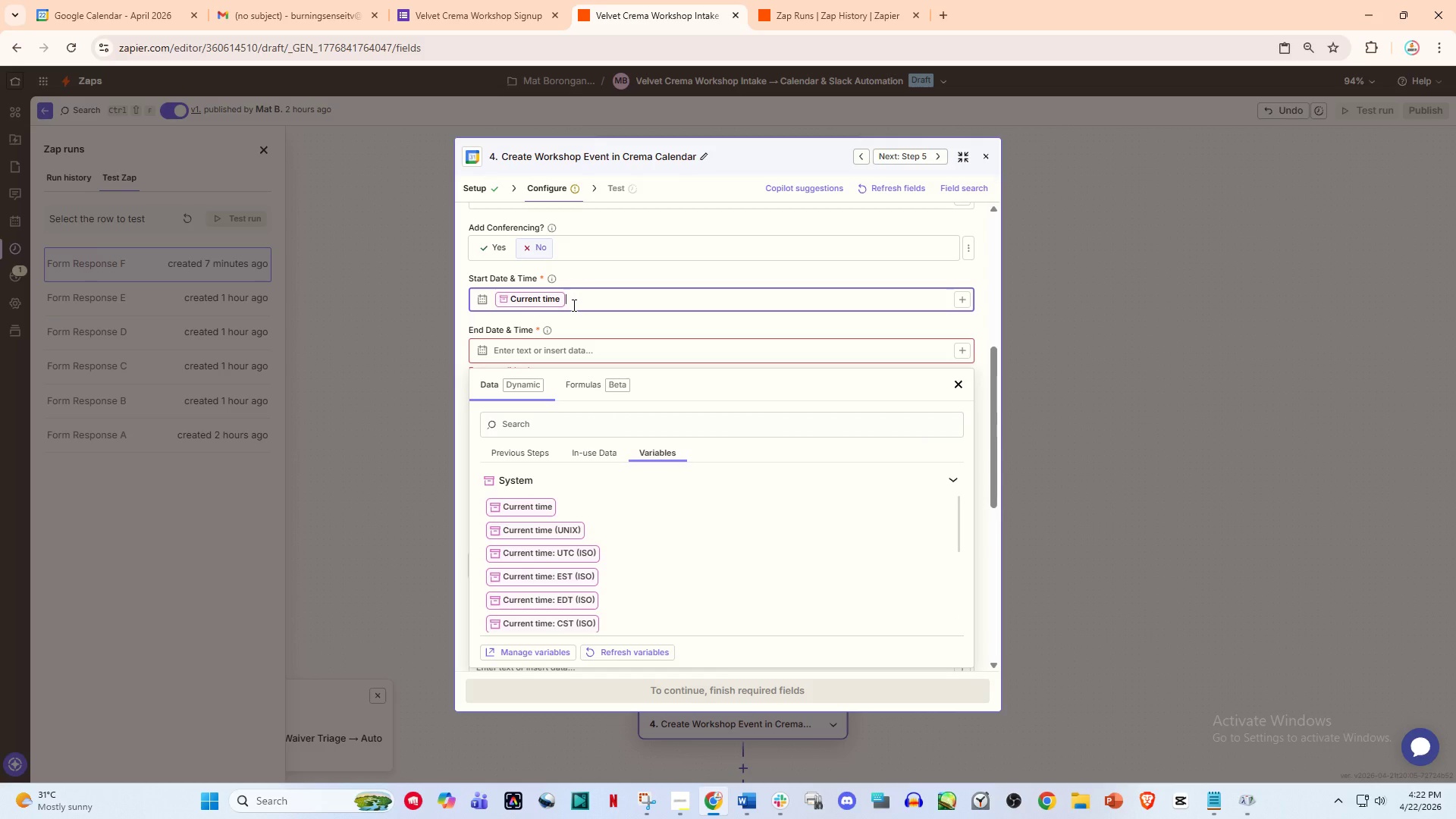 
key(Backspace)
 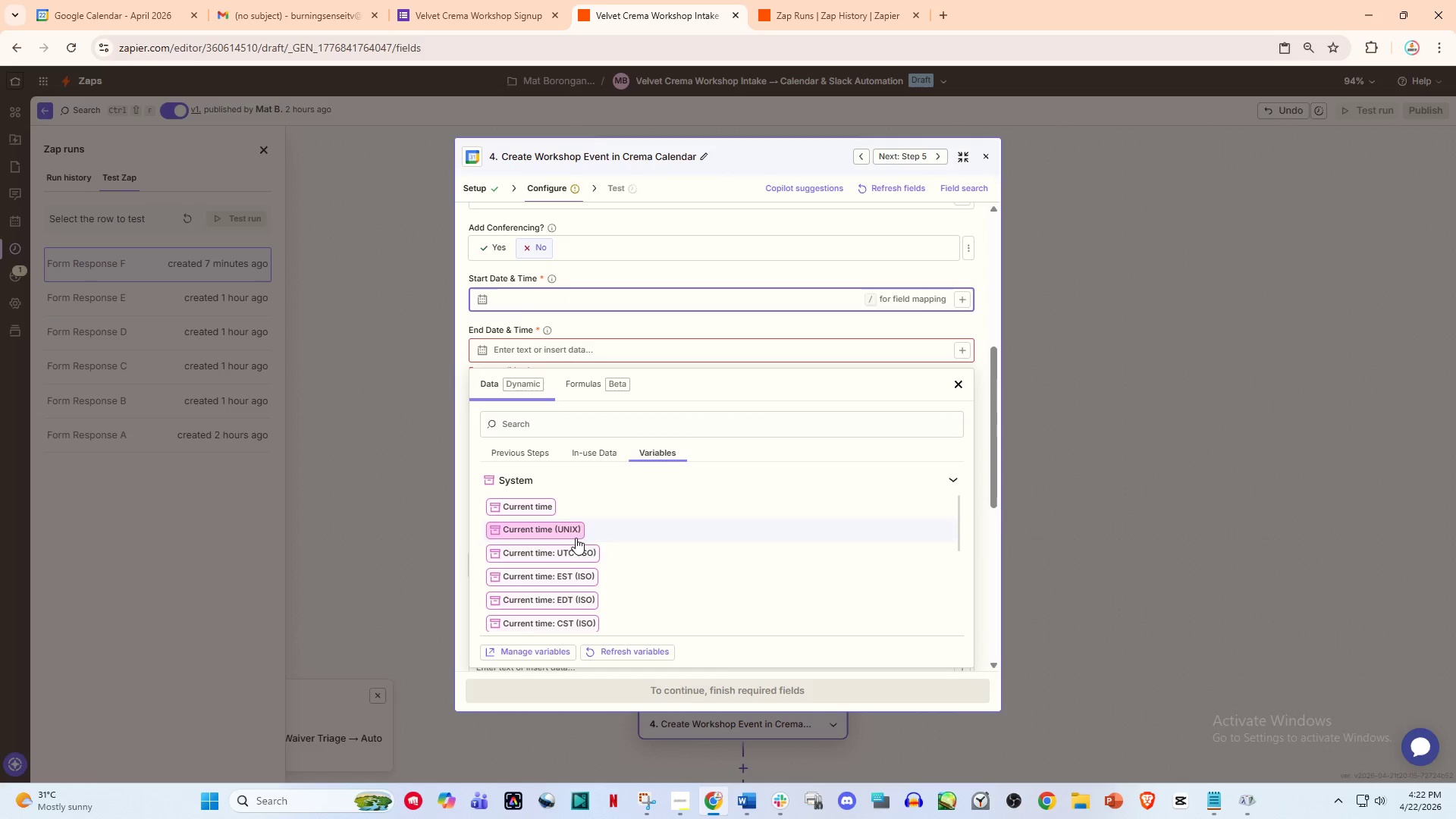 
left_click([564, 550])
 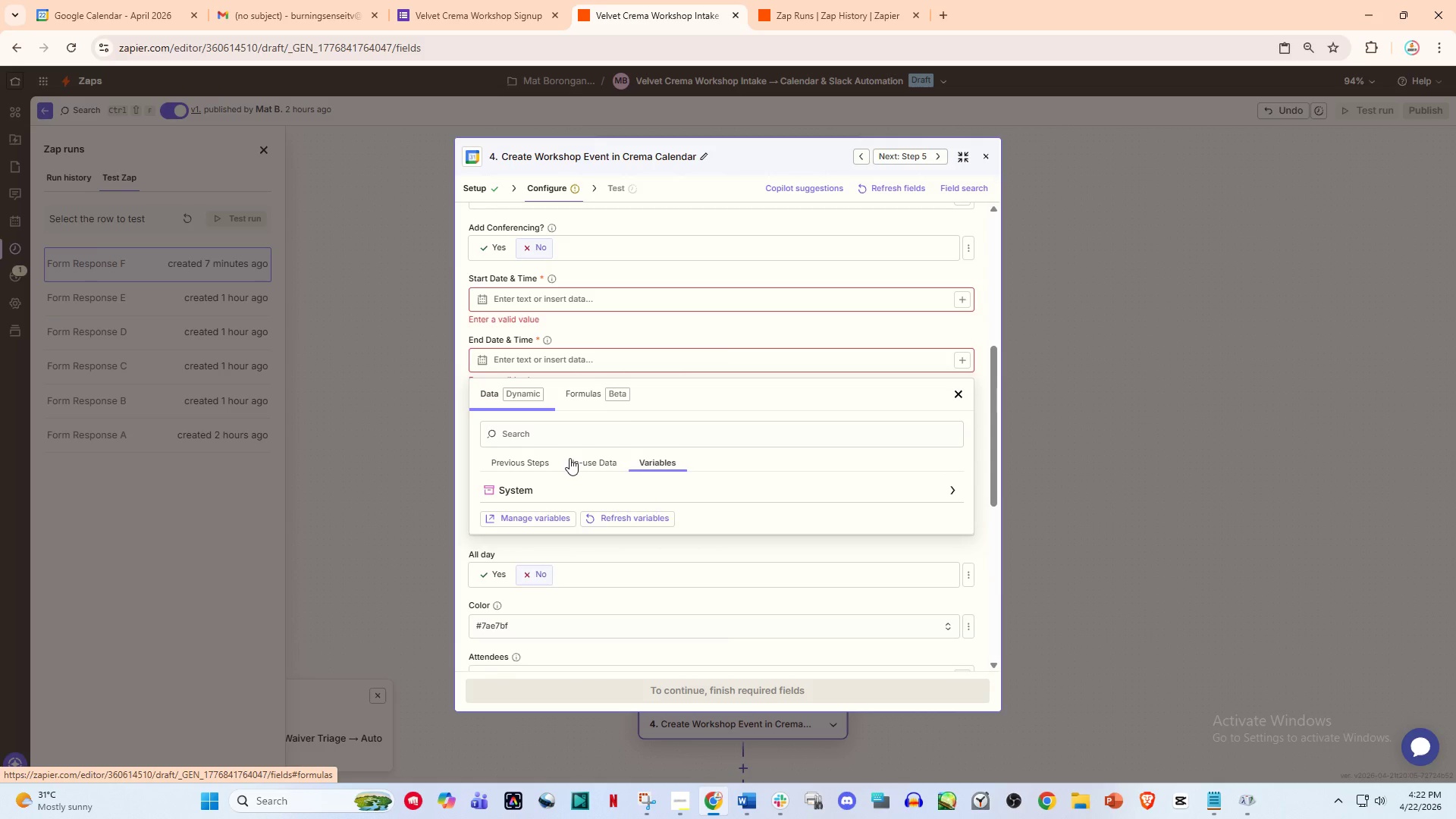 
left_click([503, 490])
 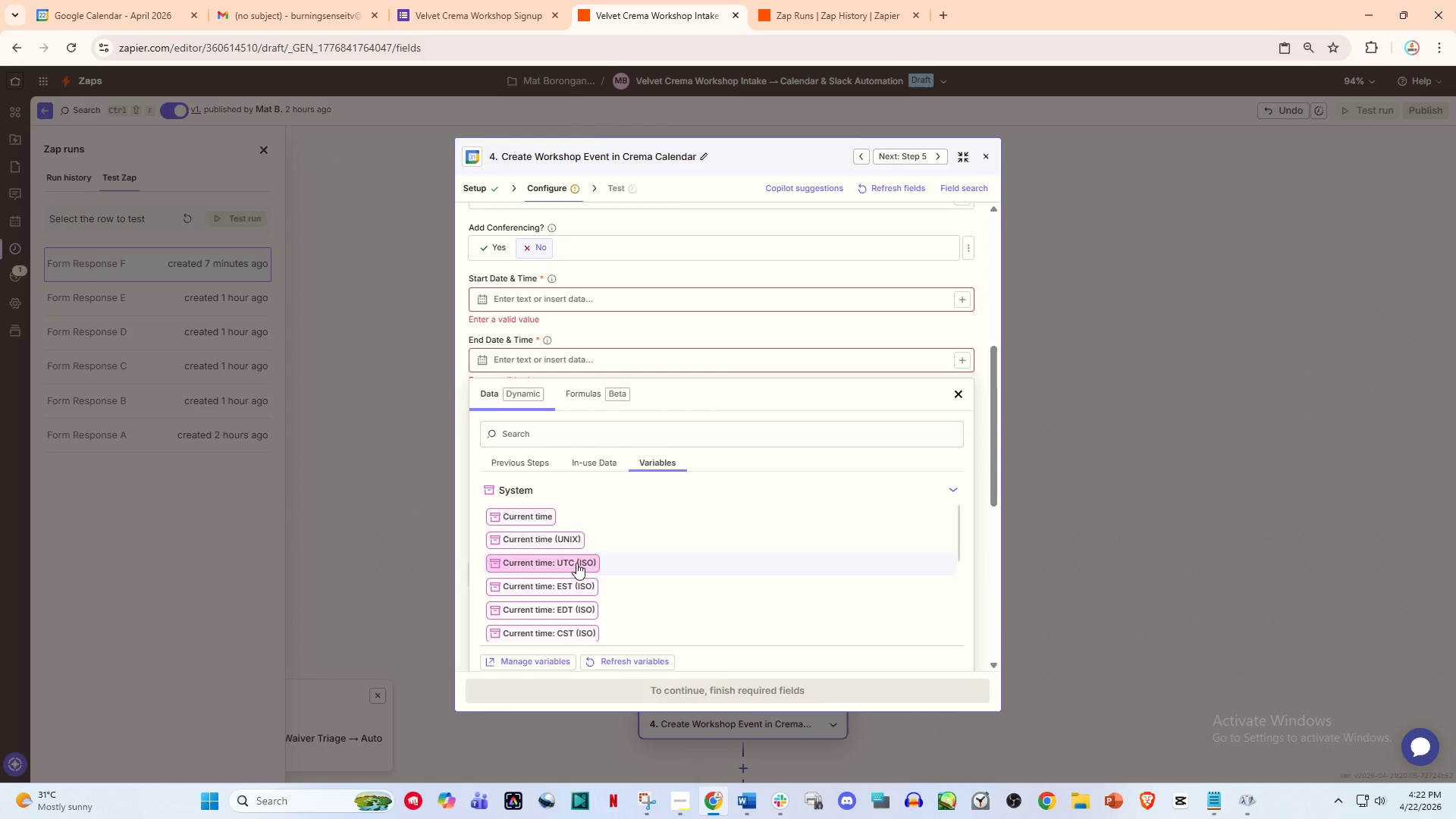 
left_click([576, 565])
 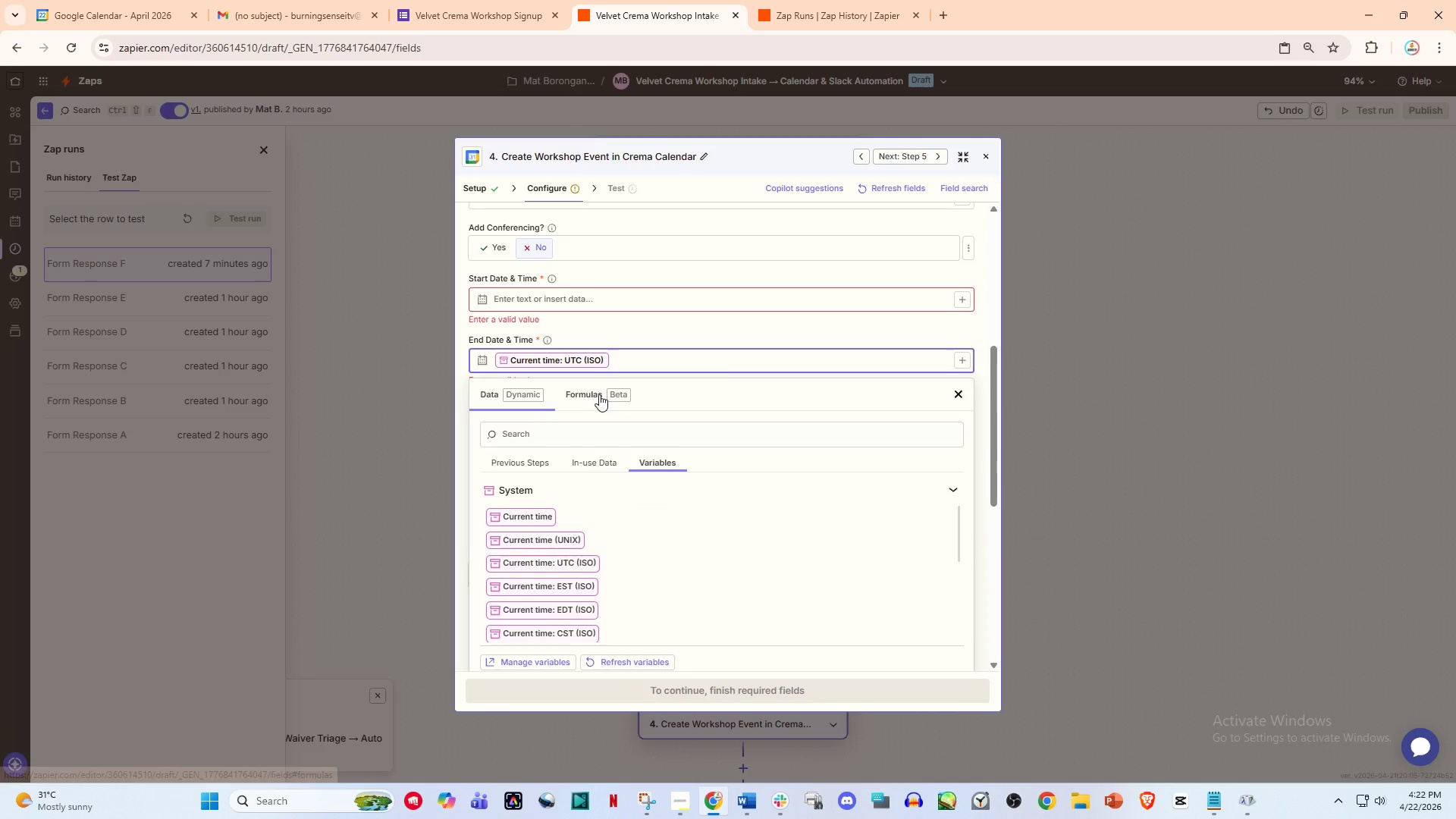 
scroll: coordinate [599, 394], scroll_direction: up, amount: 1.0
 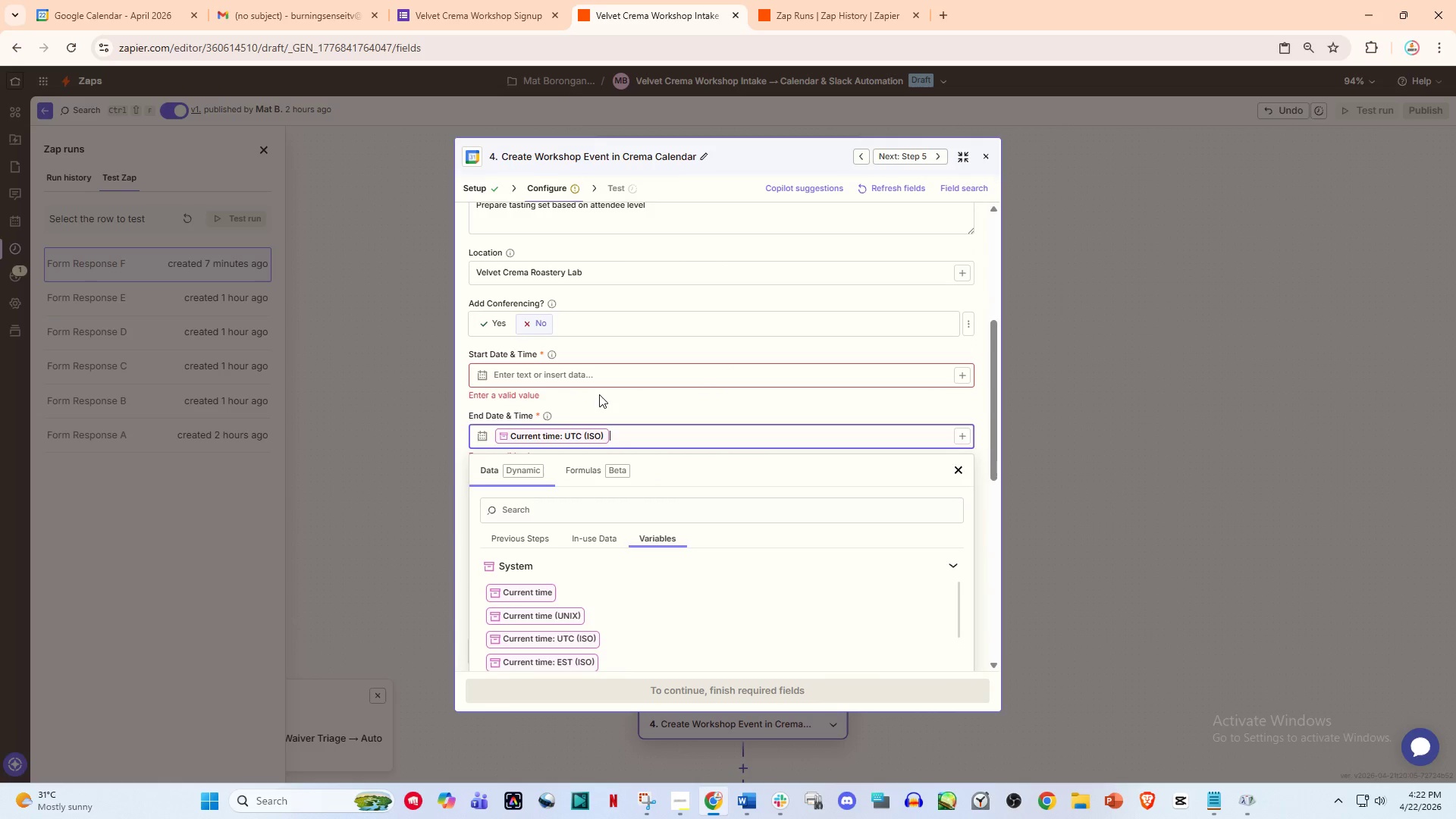 
key(Backspace)
 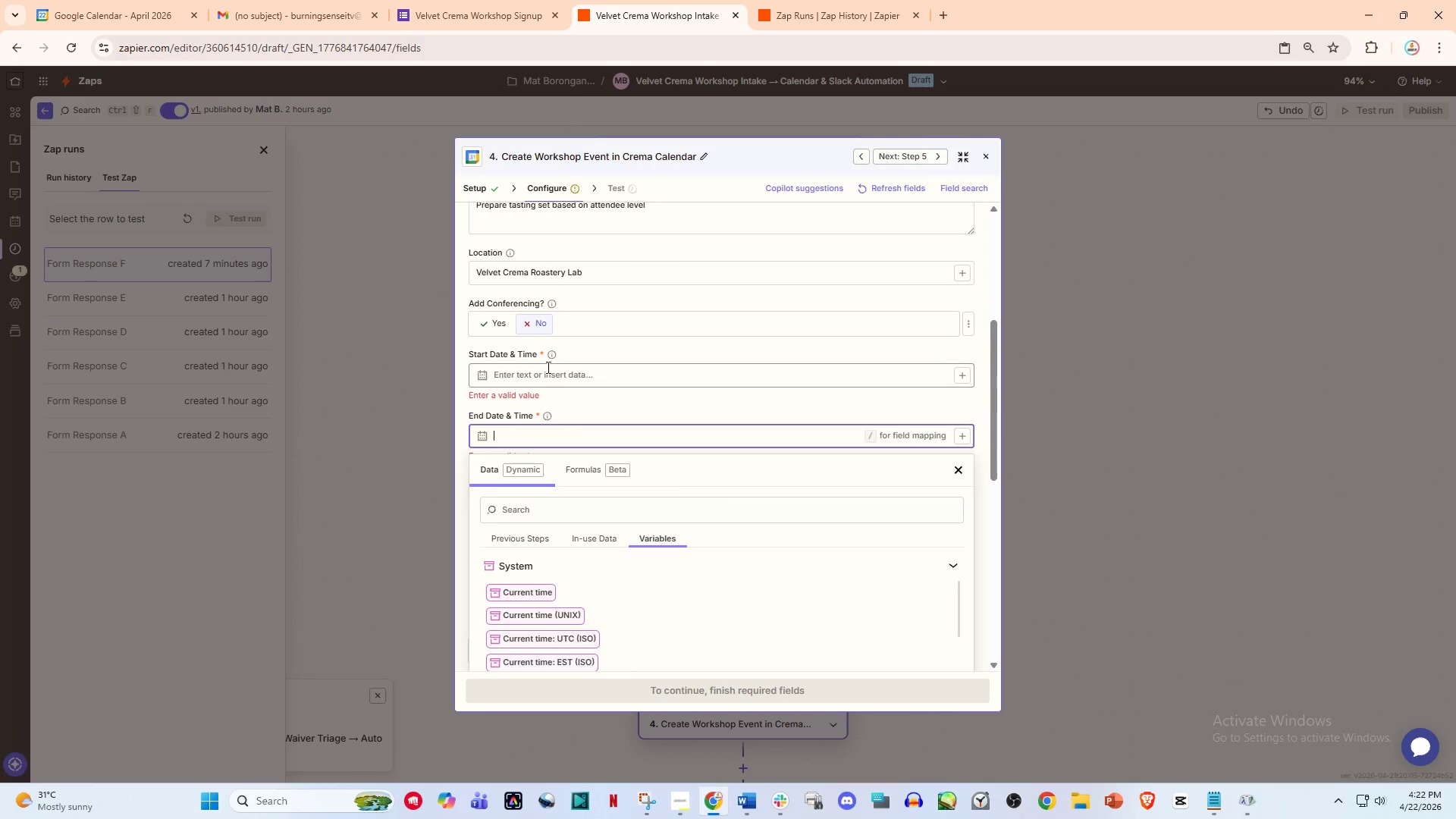 
left_click([547, 367])
 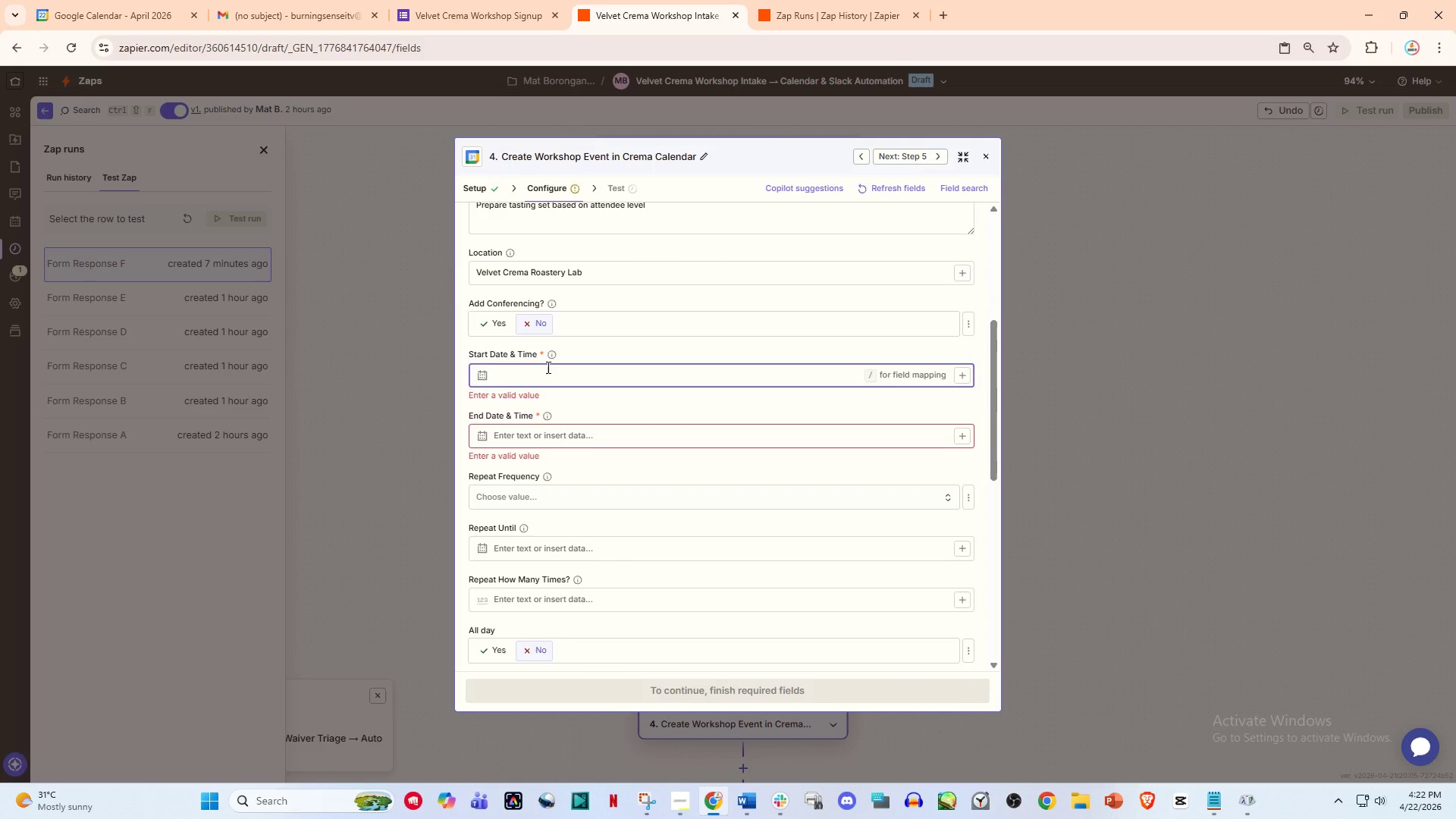 
key(Slash)
 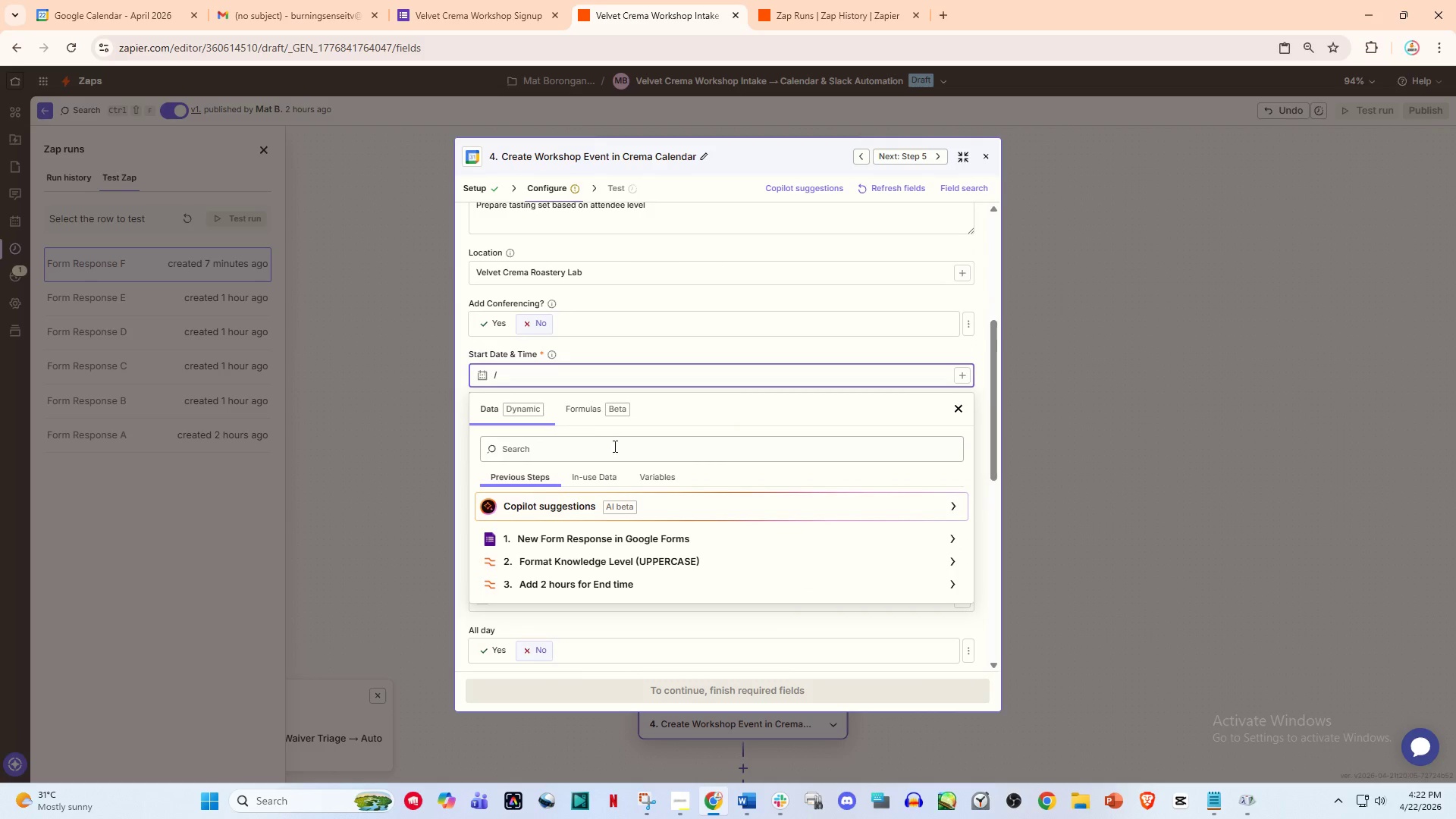 
wait(5.52)
 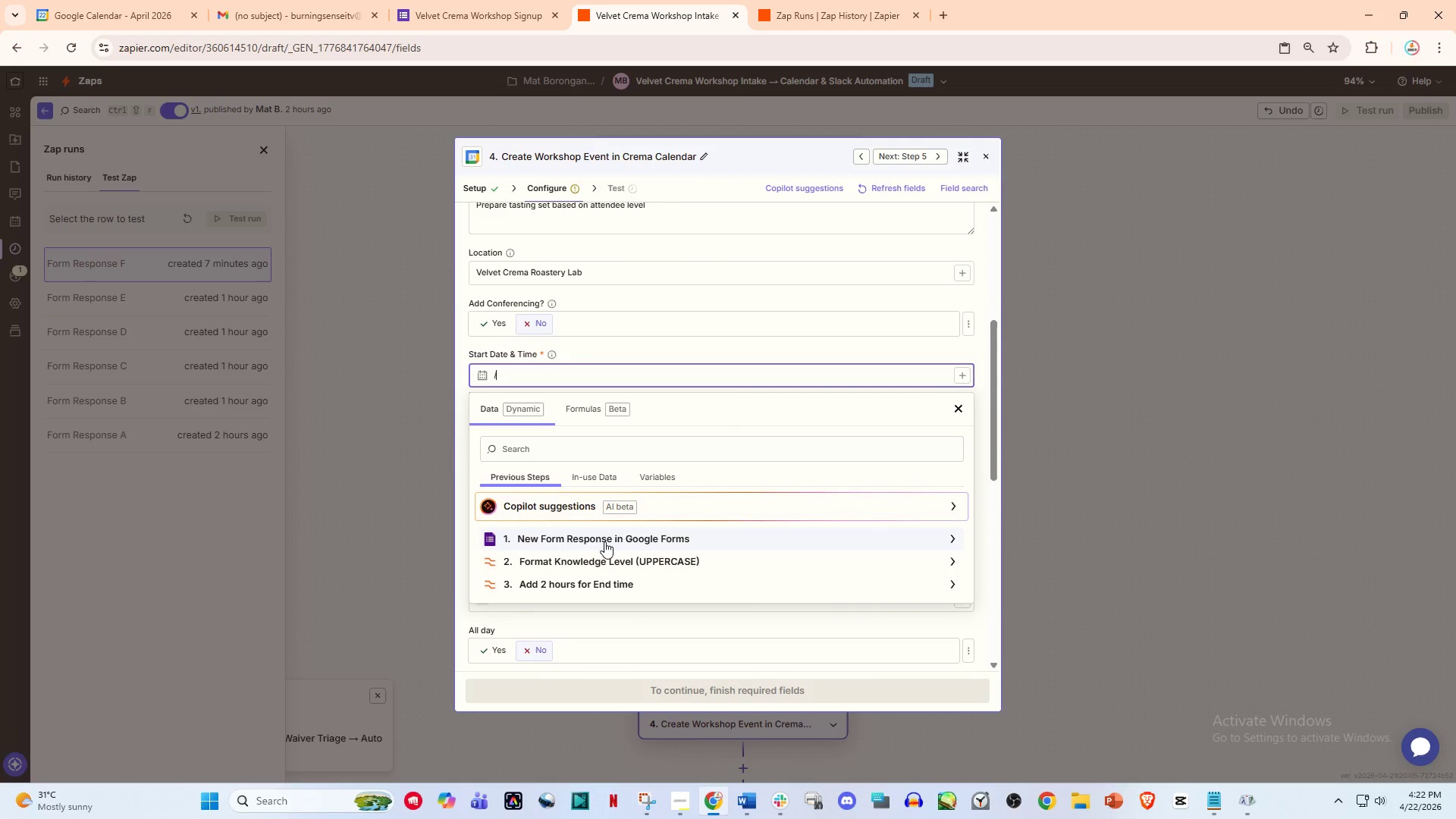 
left_click([531, 381])
 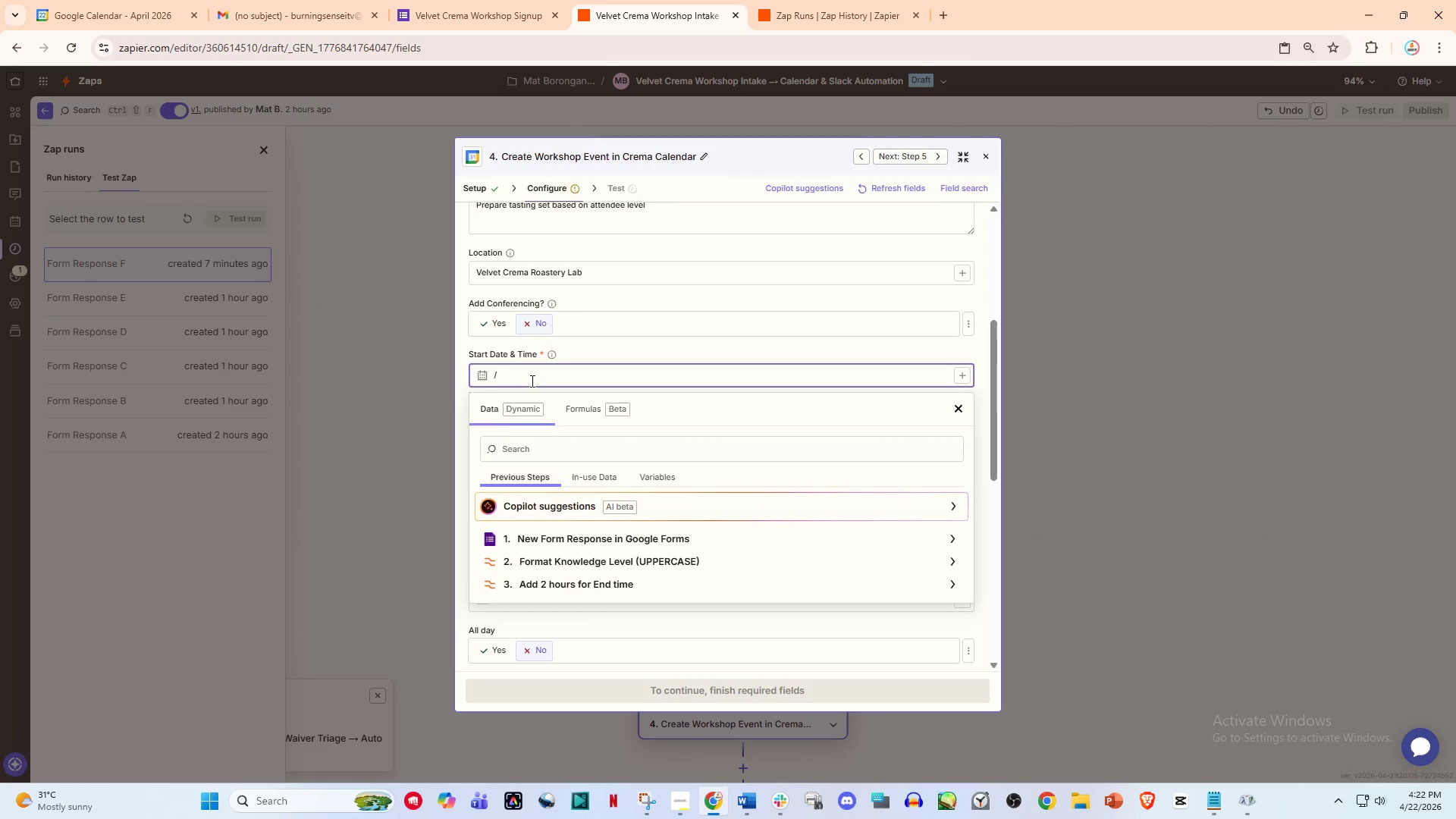 
key(Backspace)
 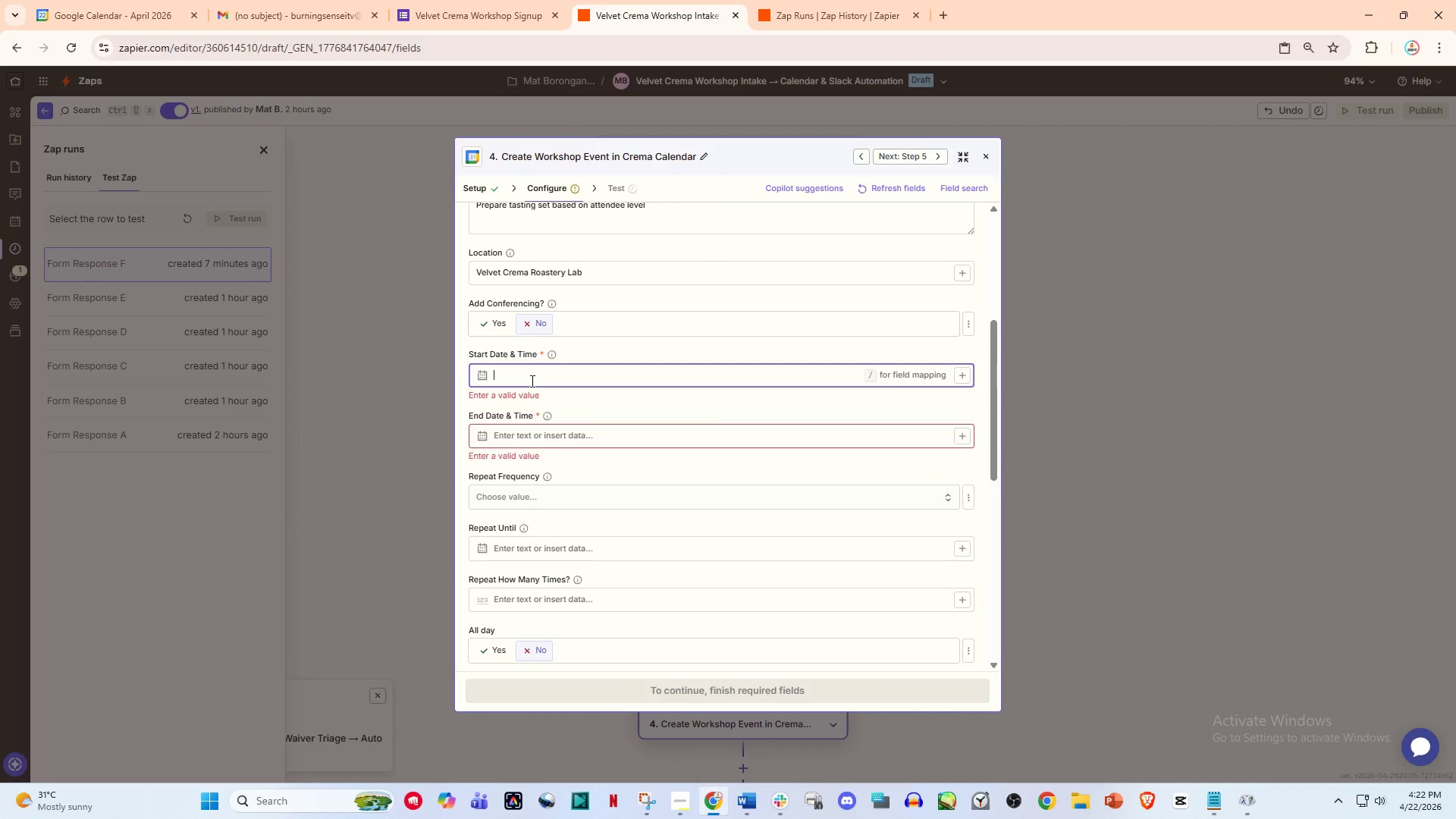 
key(Backspace)
 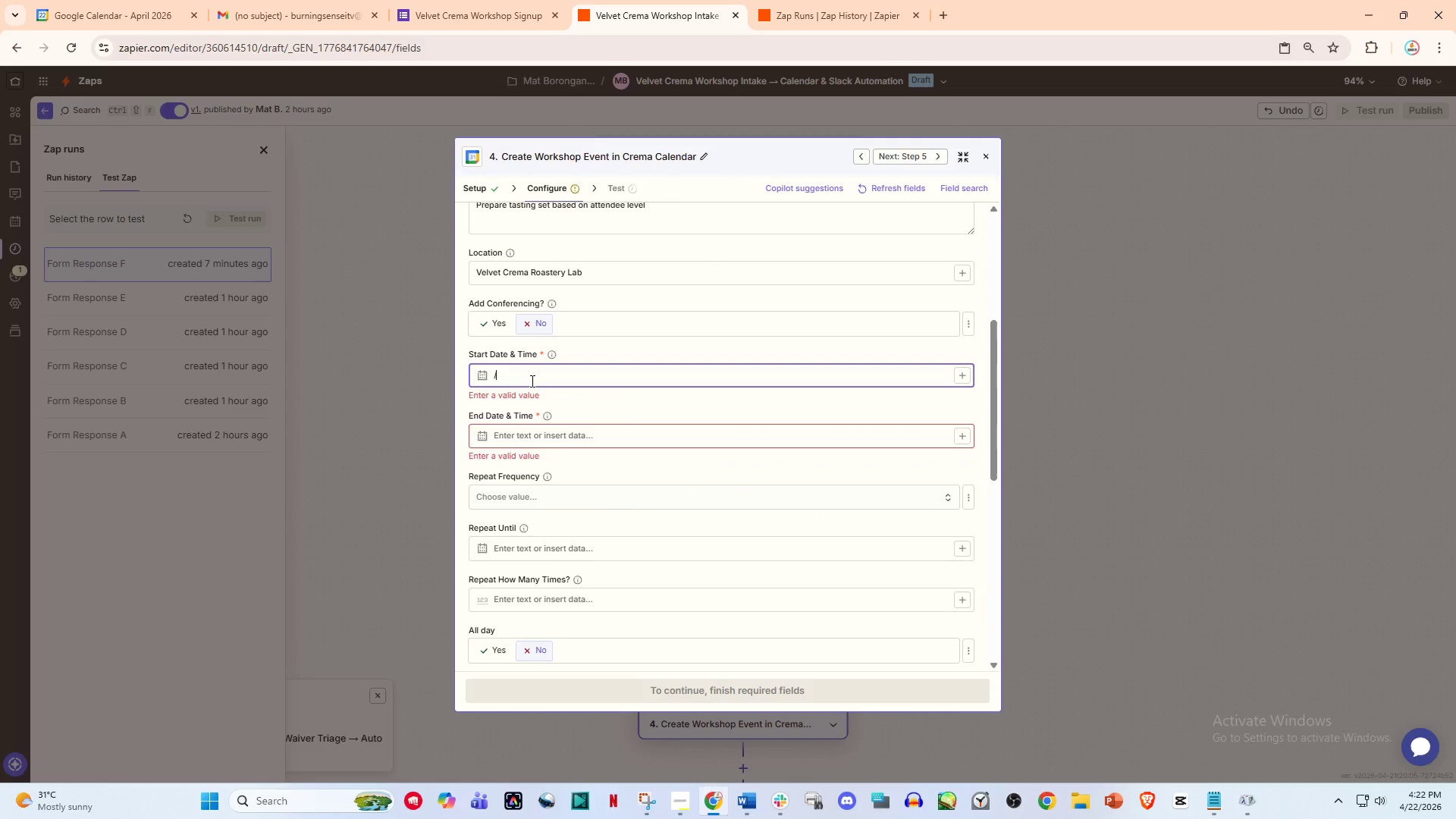 
key(Slash)
 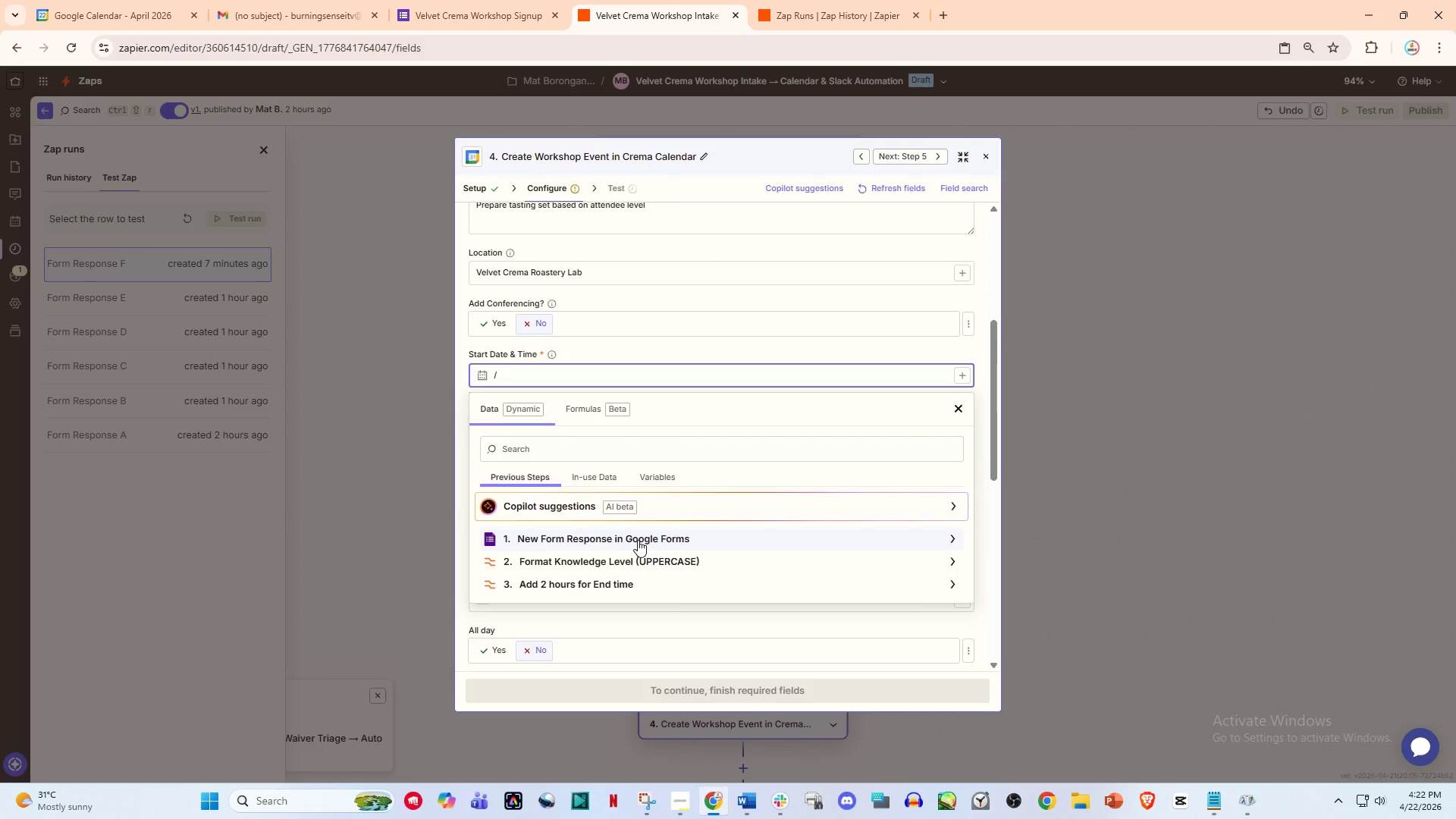 
left_click([641, 540])
 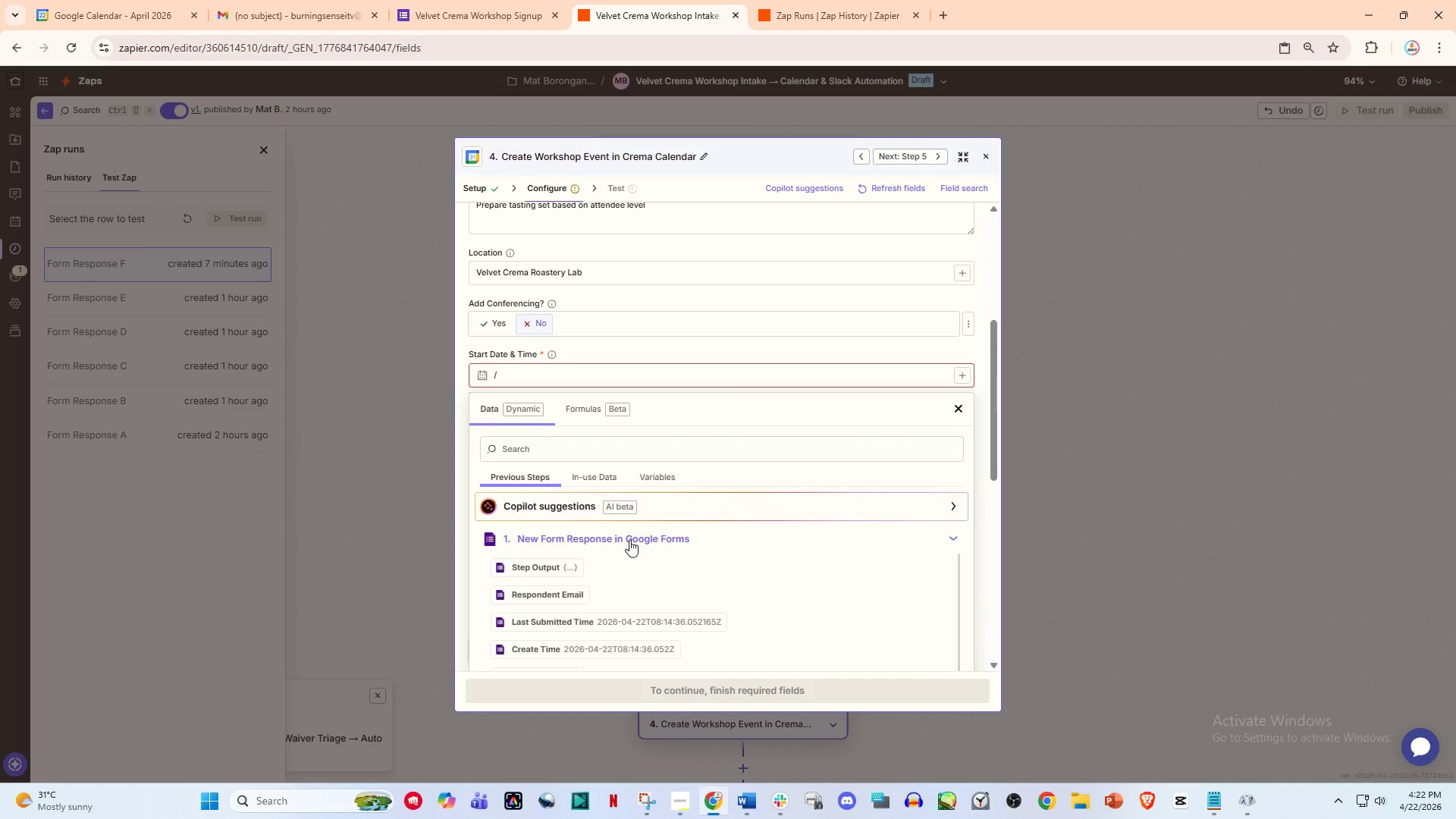 
scroll: coordinate [648, 554], scroll_direction: down, amount: 3.0
 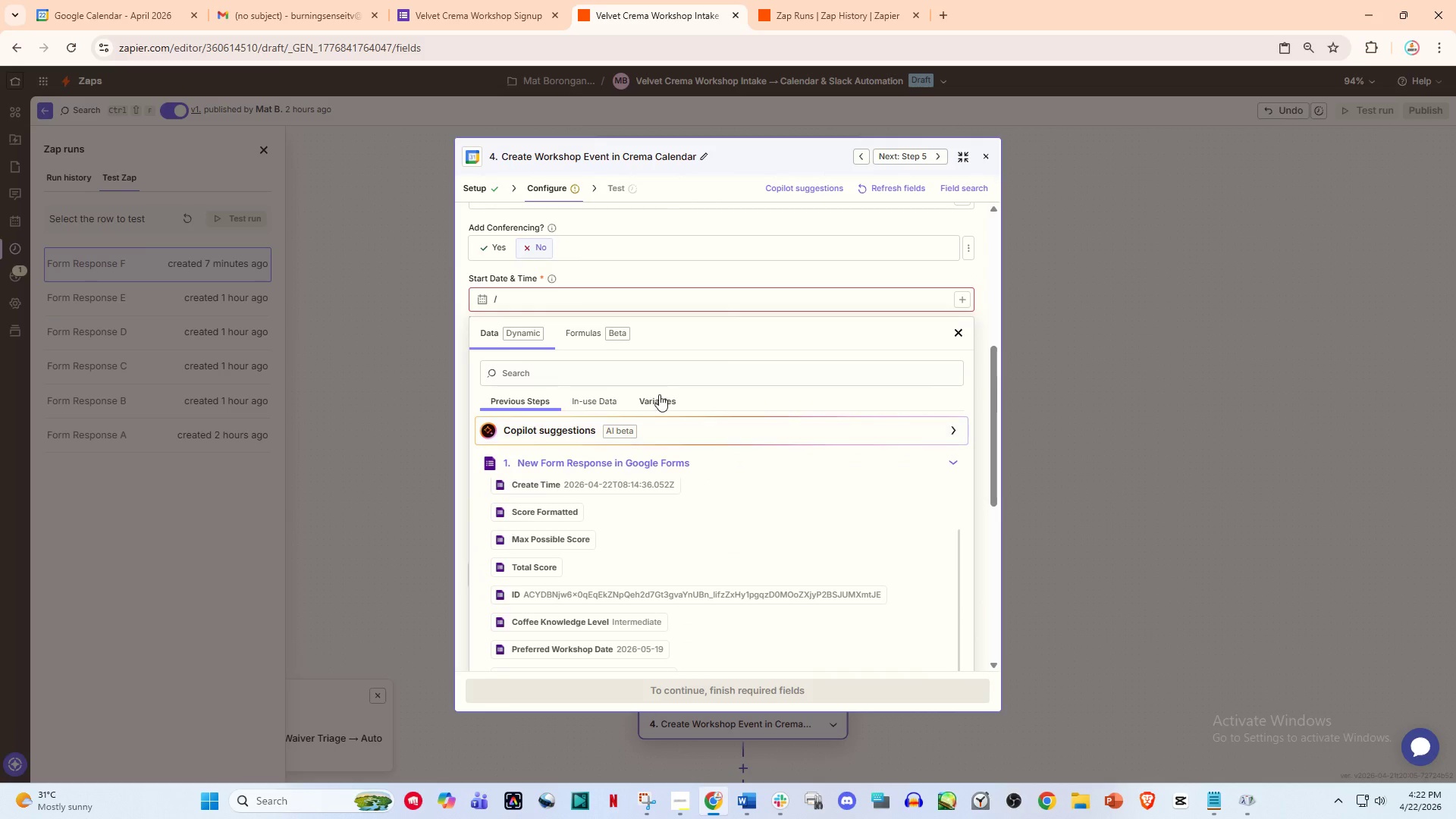 
left_click([659, 394])
 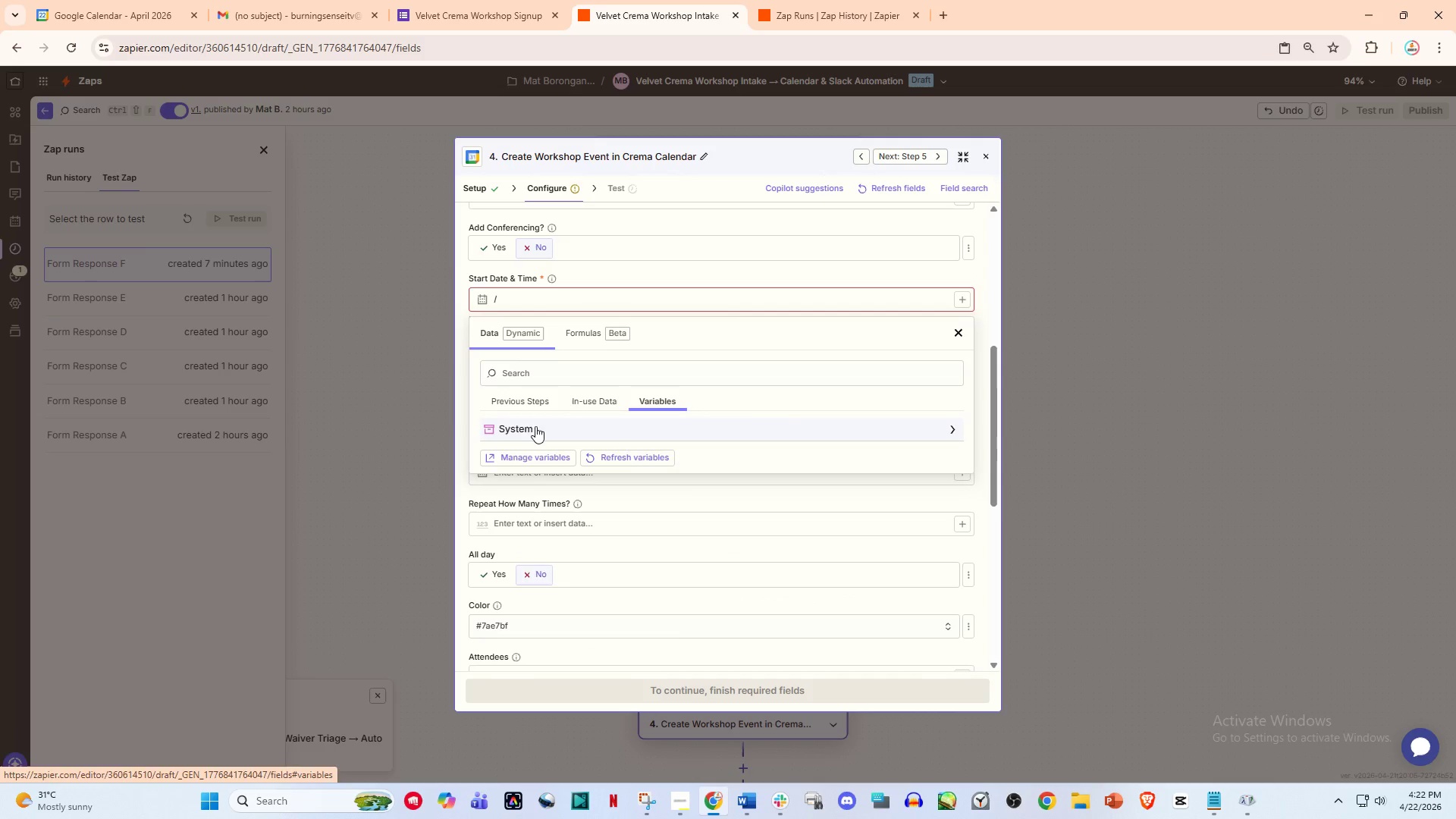 
left_click([519, 426])
 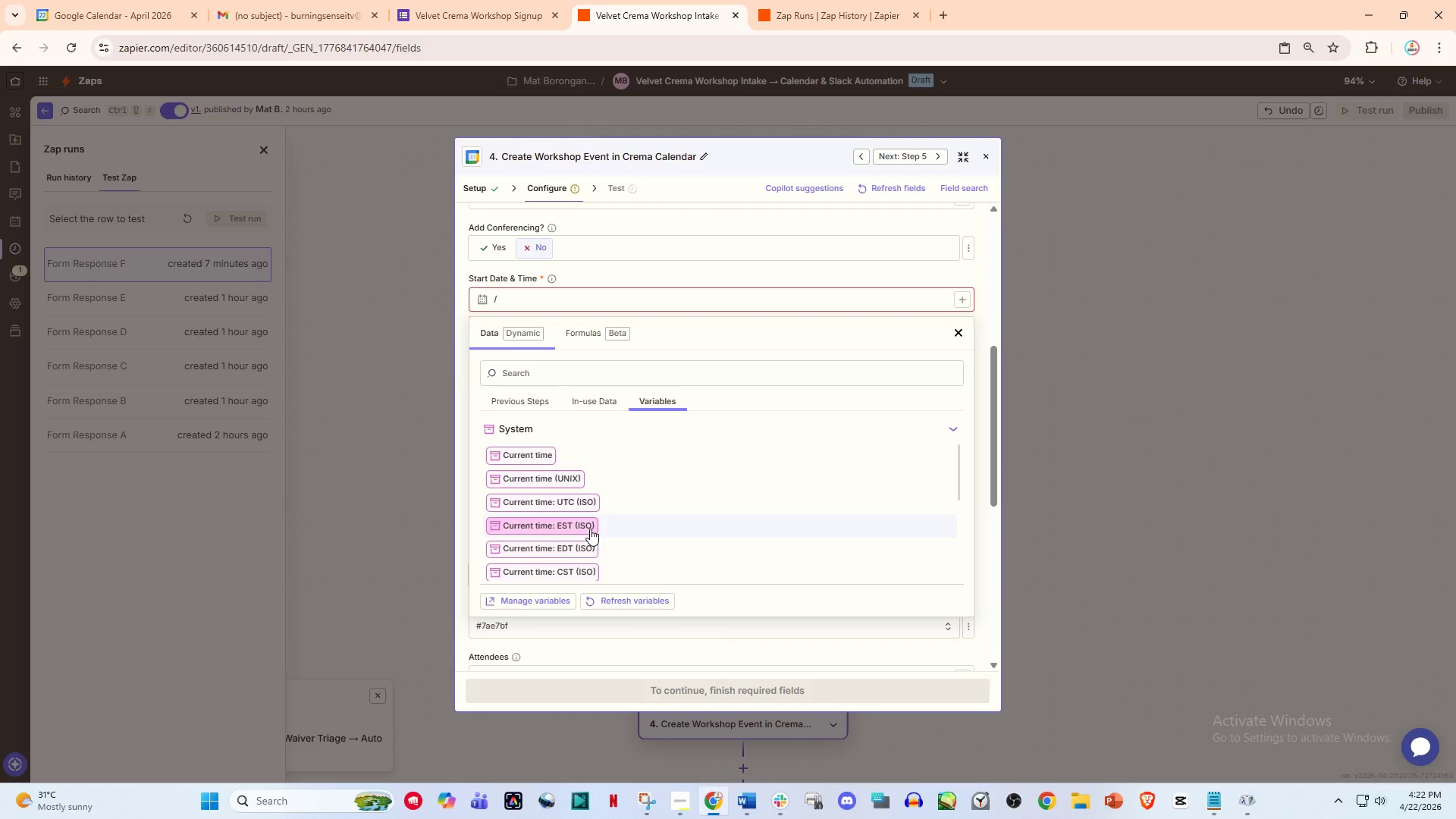 
scroll: coordinate [592, 546], scroll_direction: down, amount: 1.0
 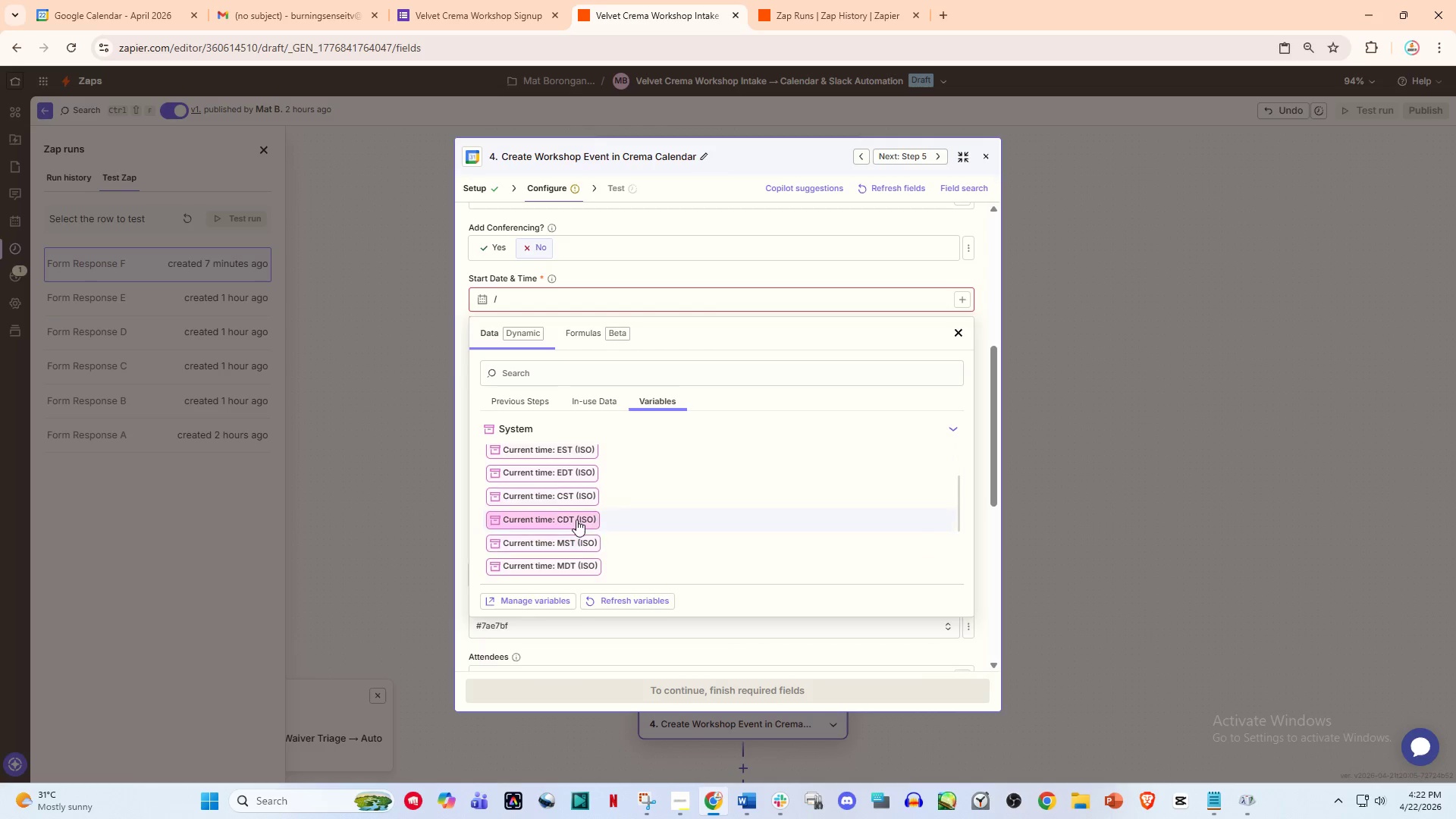 
scroll: coordinate [576, 519], scroll_direction: up, amount: 1.0
 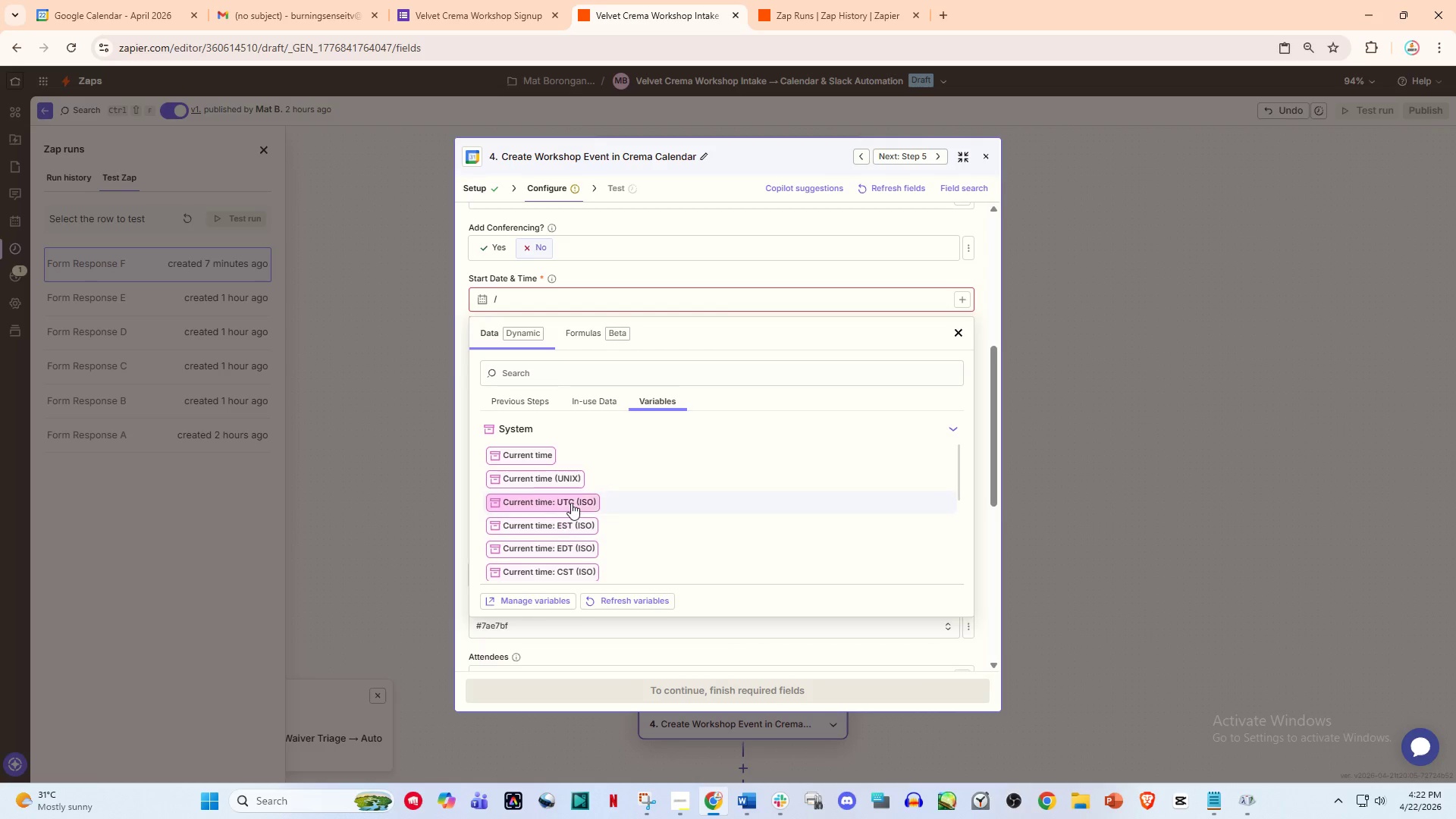 
left_click([563, 496])
 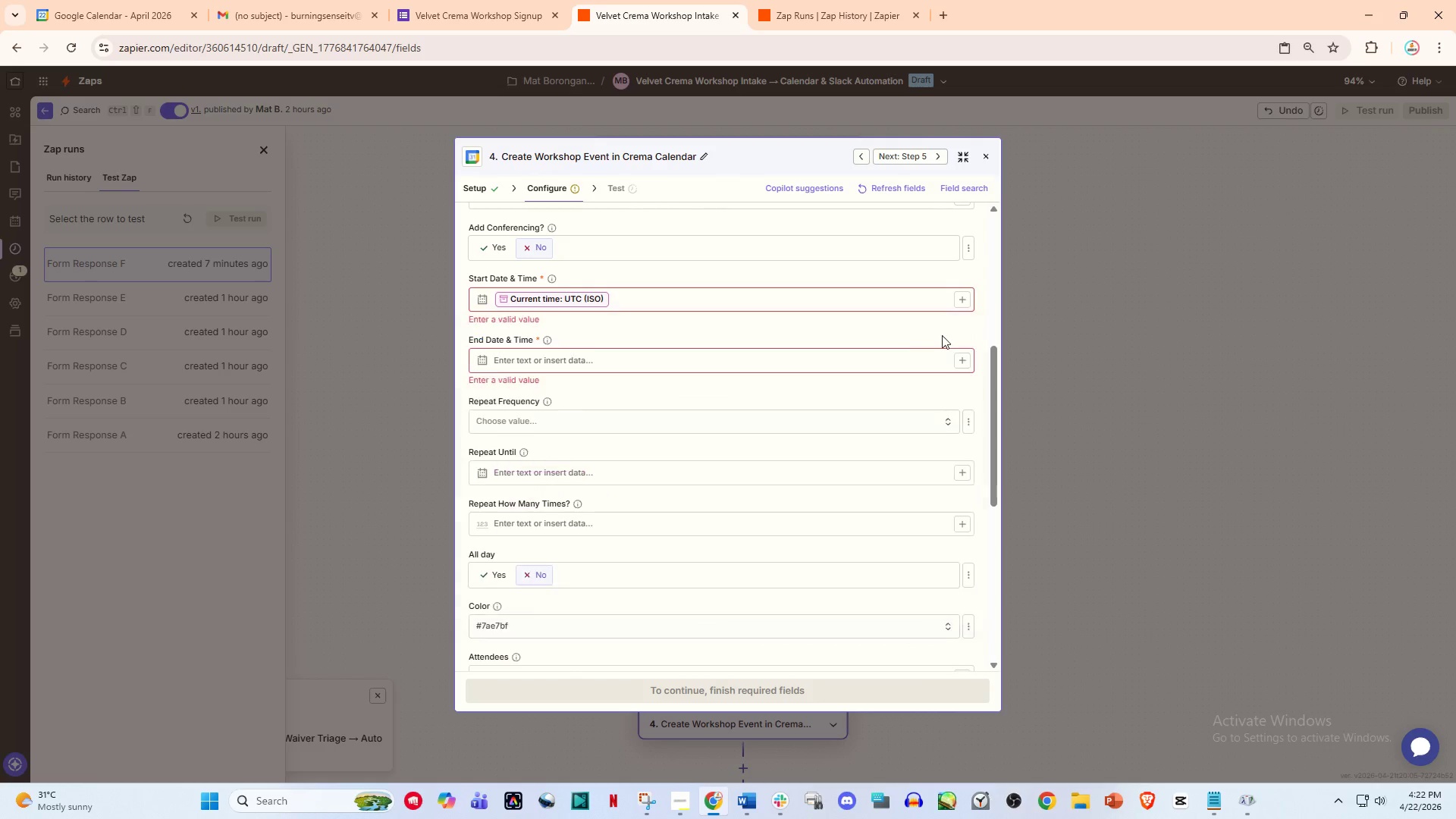 
left_click([541, 351])
 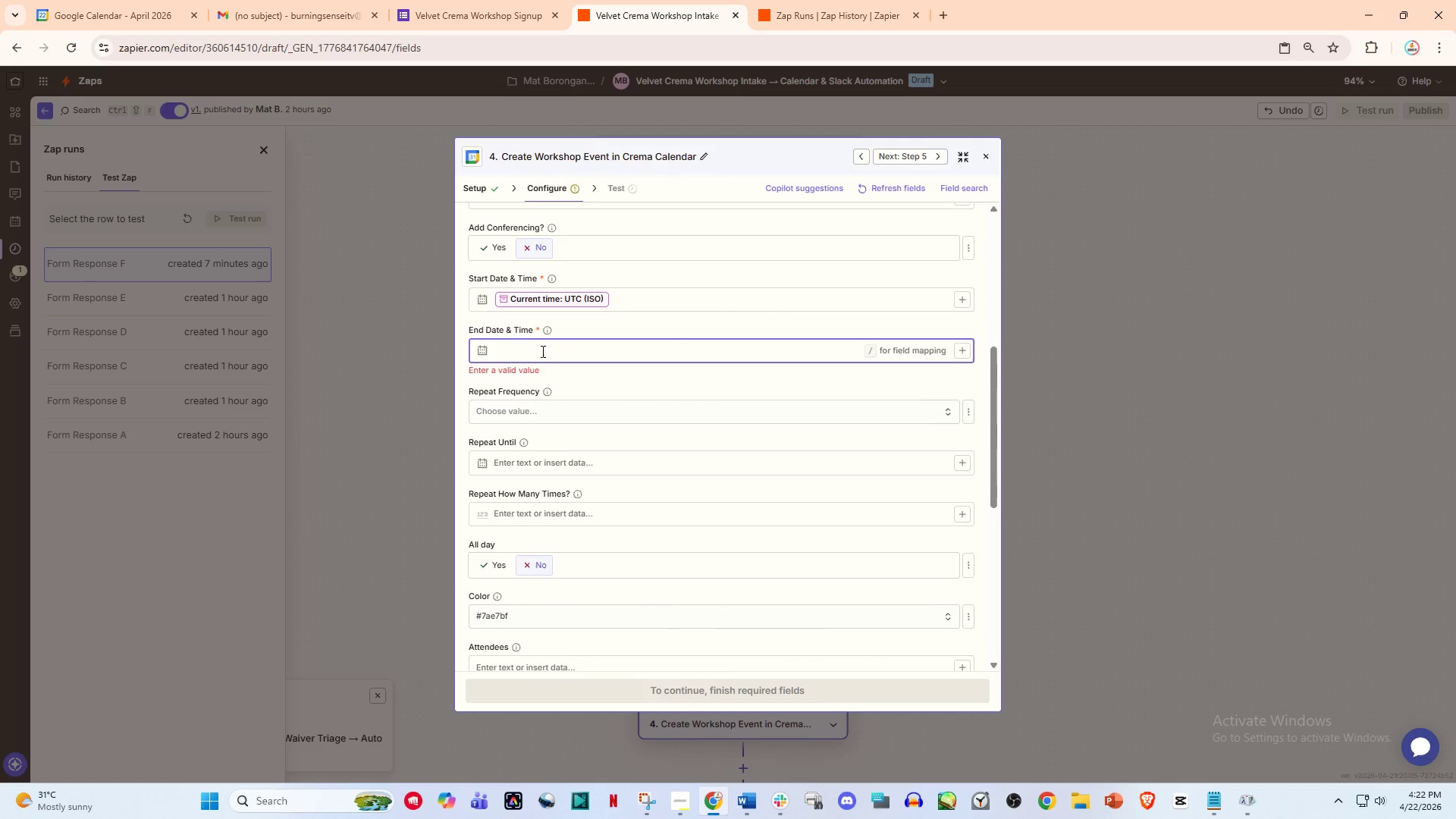 
key(Slash)
 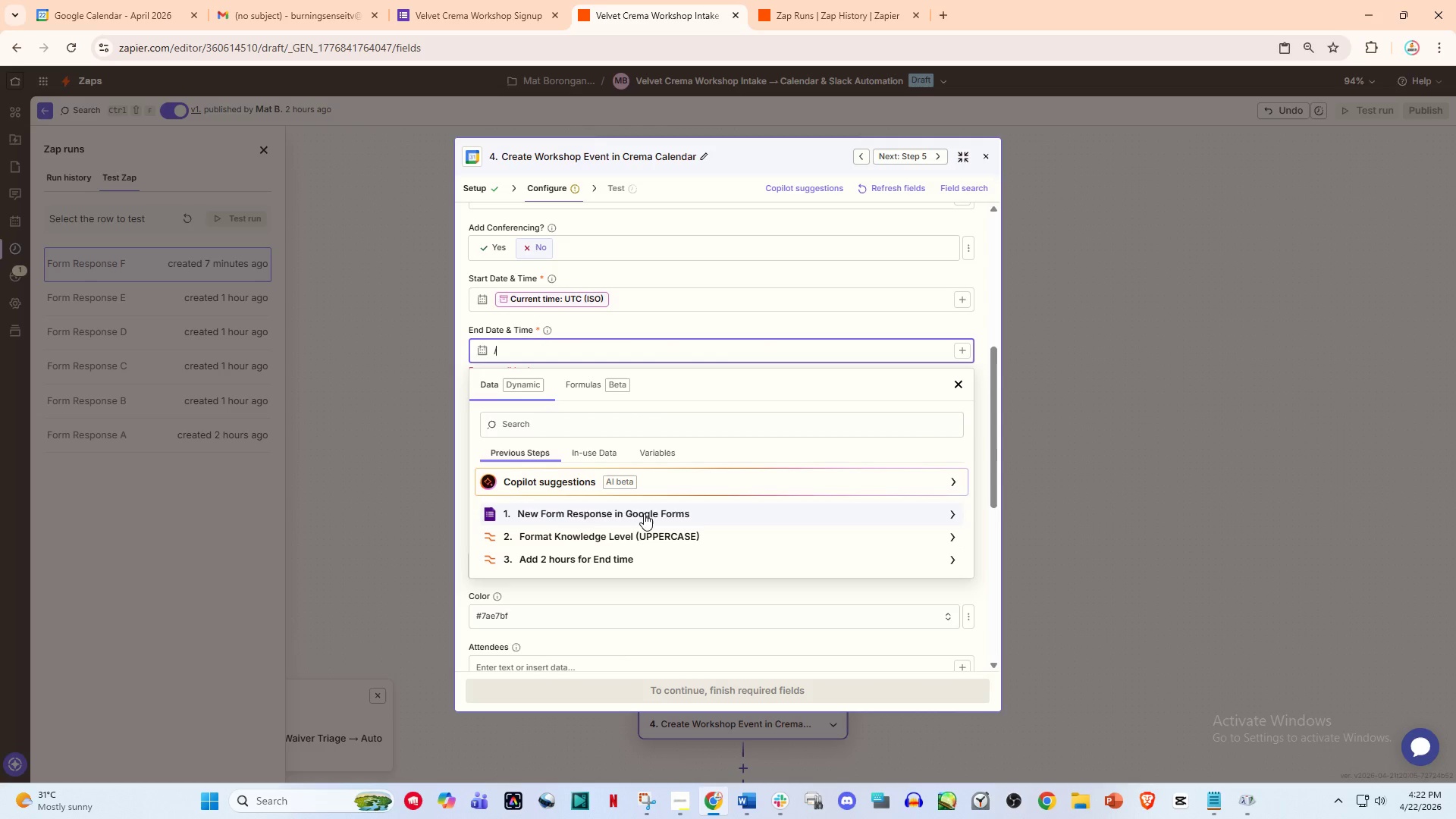 
wait(10.38)
 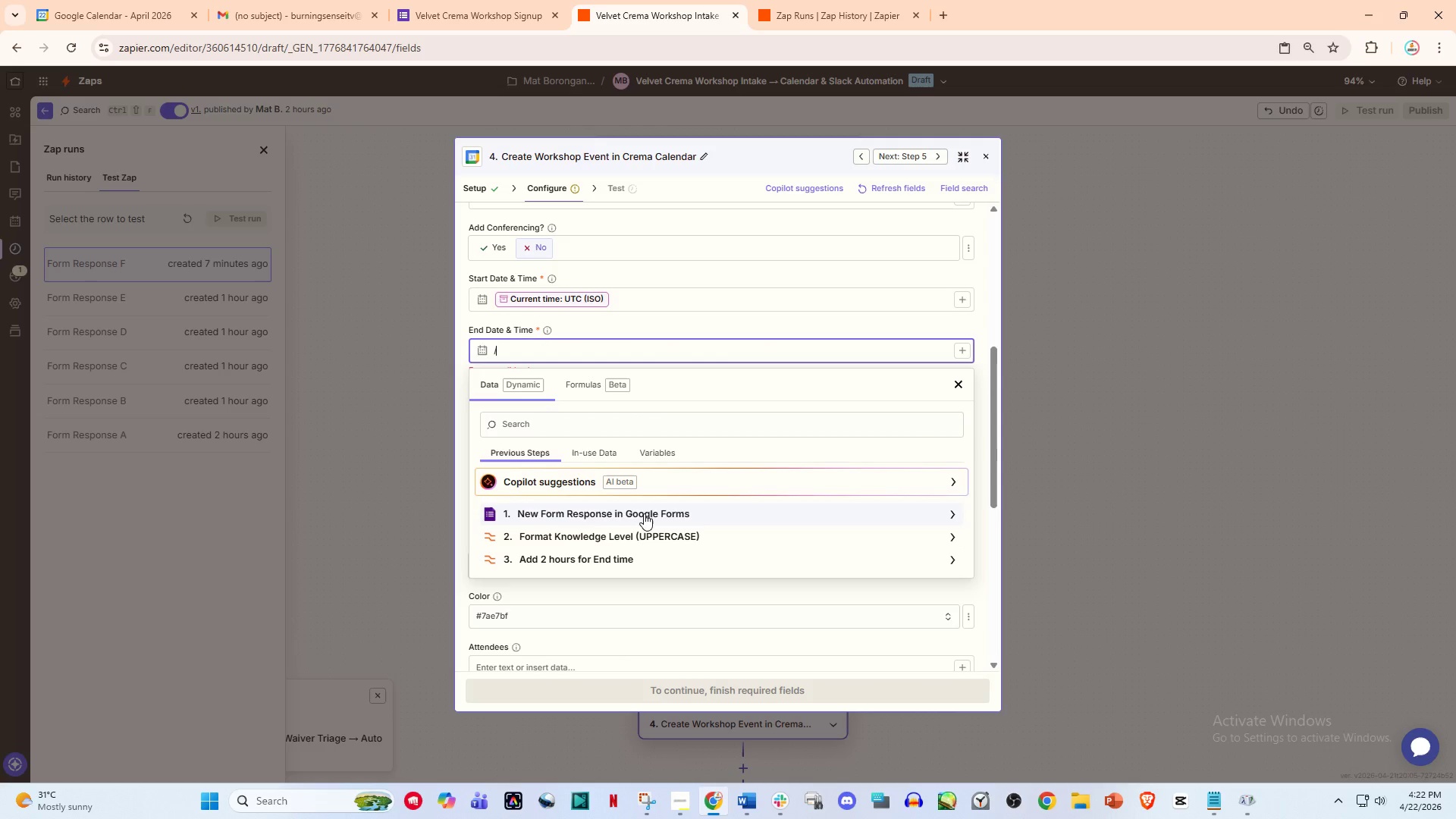 
left_click([587, 554])
 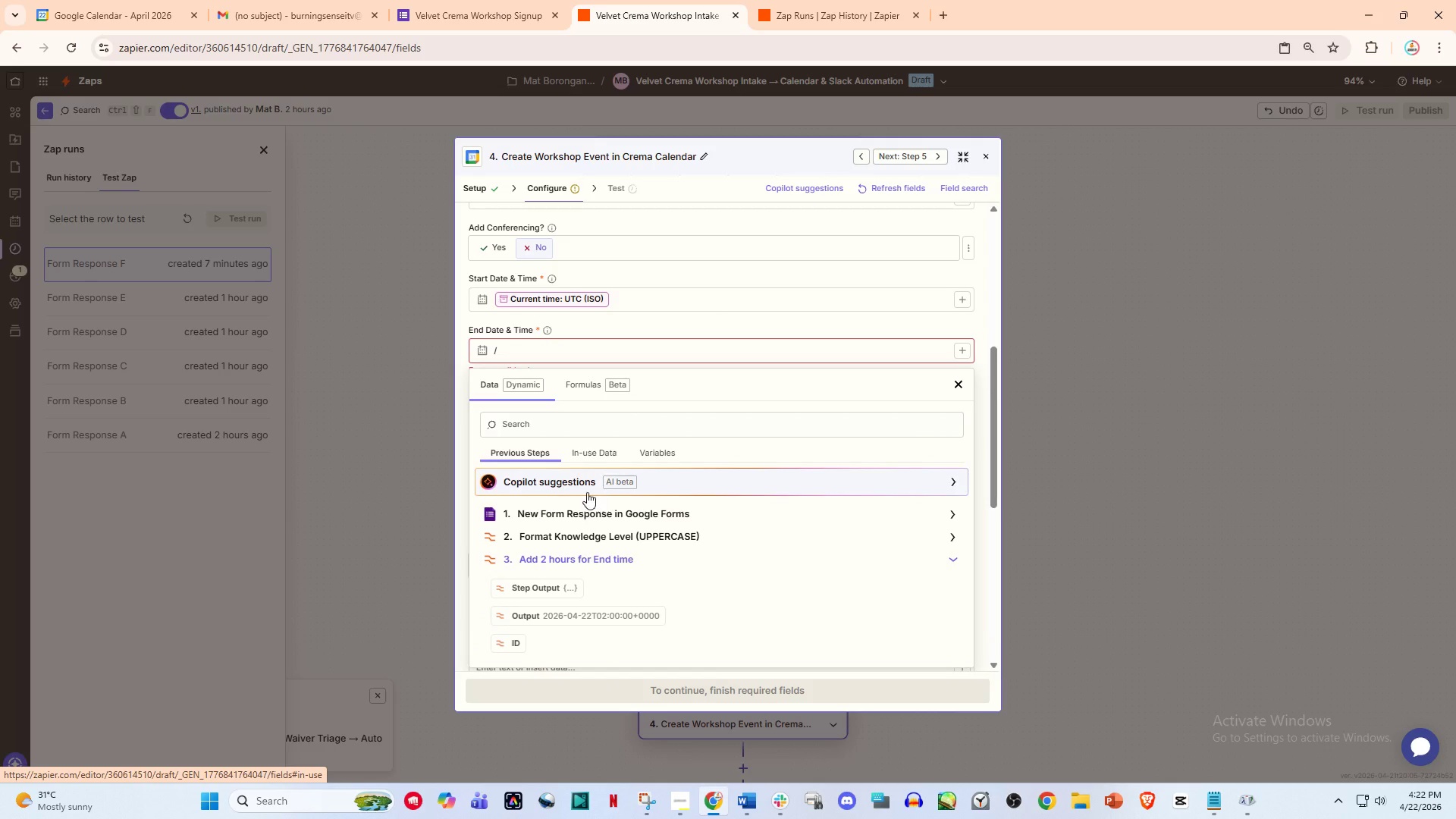 
left_click([508, 349])
 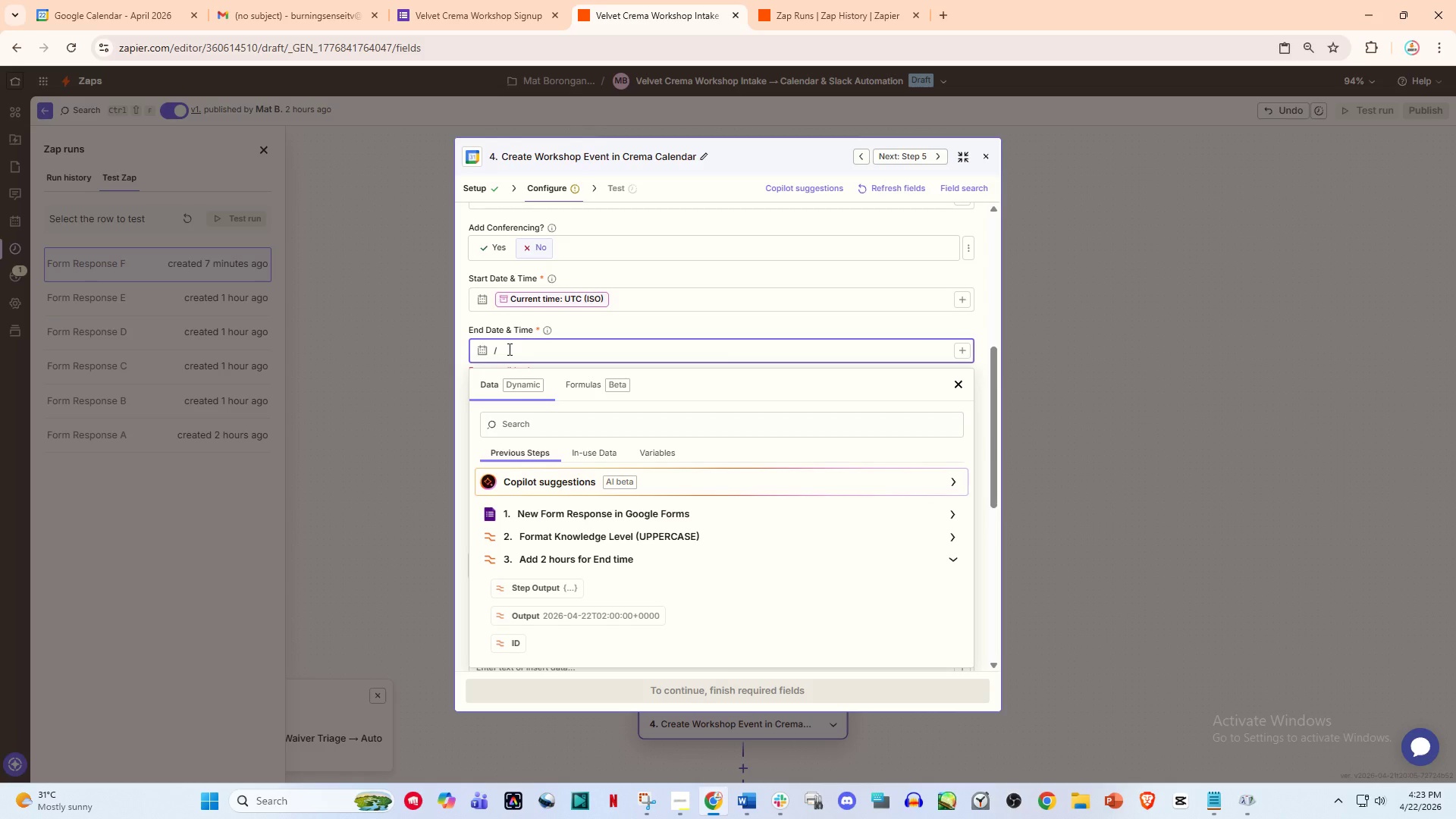 
key(Backspace)
 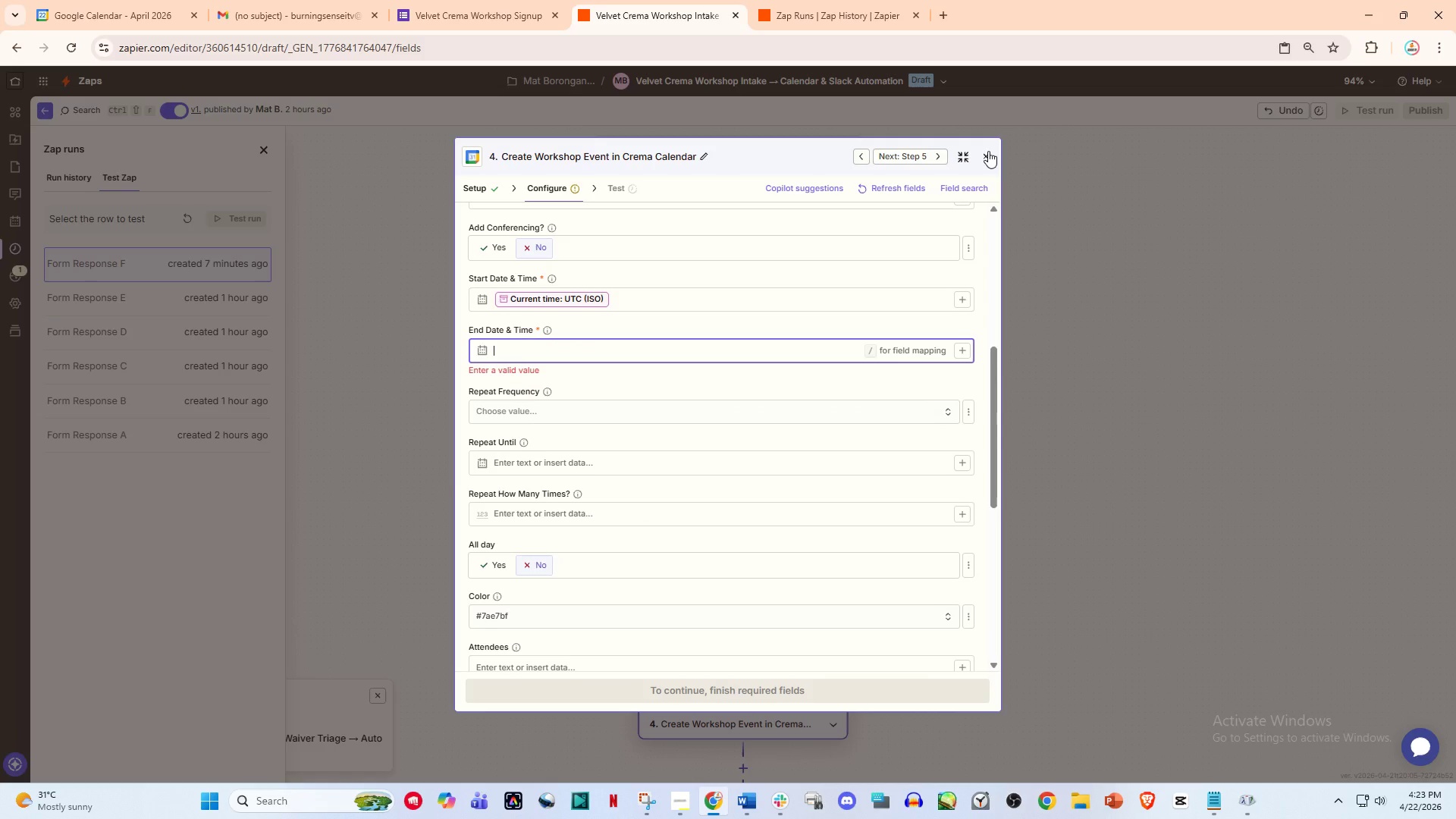 
left_click([988, 151])
 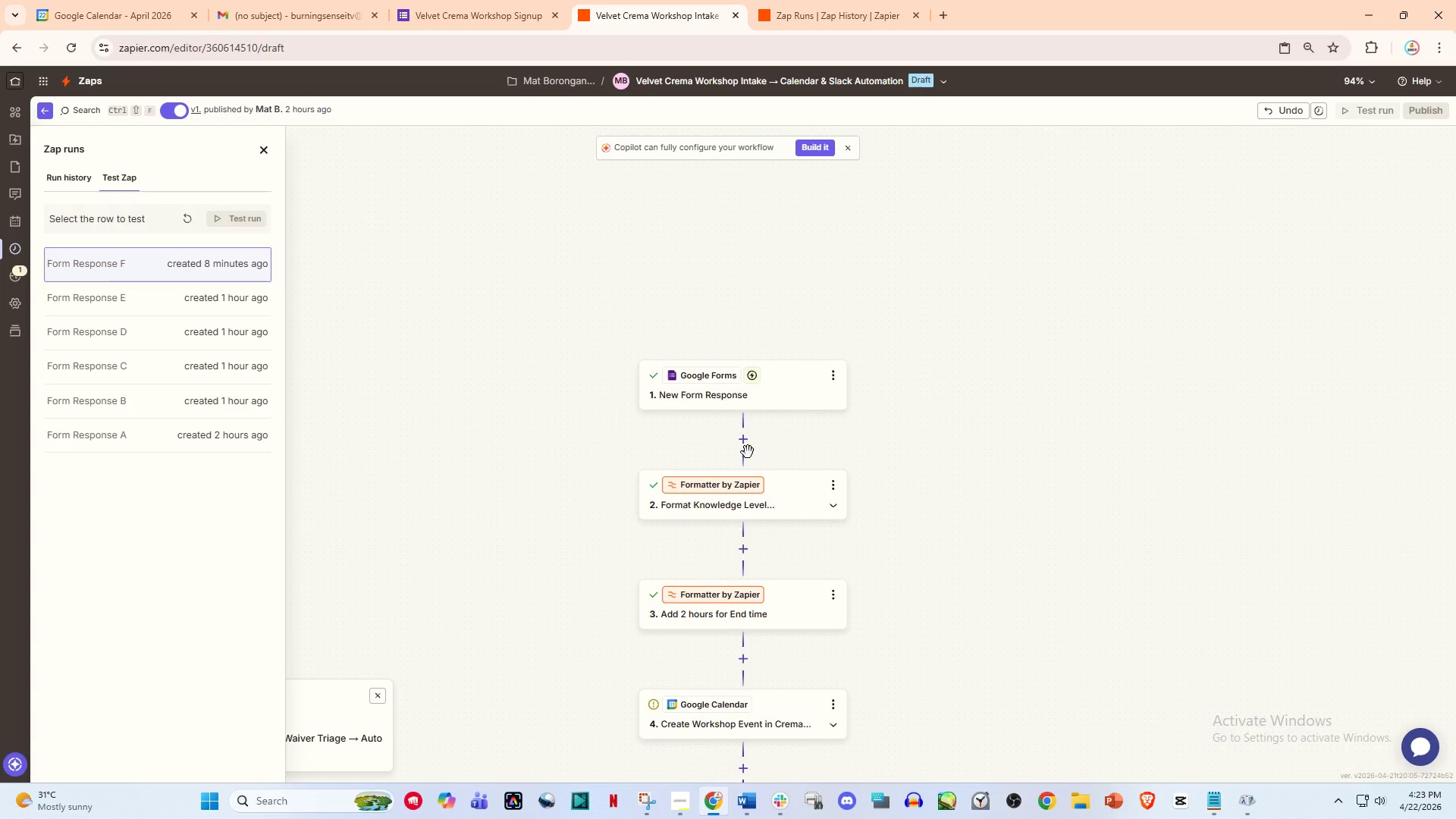 
scroll: coordinate [767, 421], scroll_direction: down, amount: 5.0
 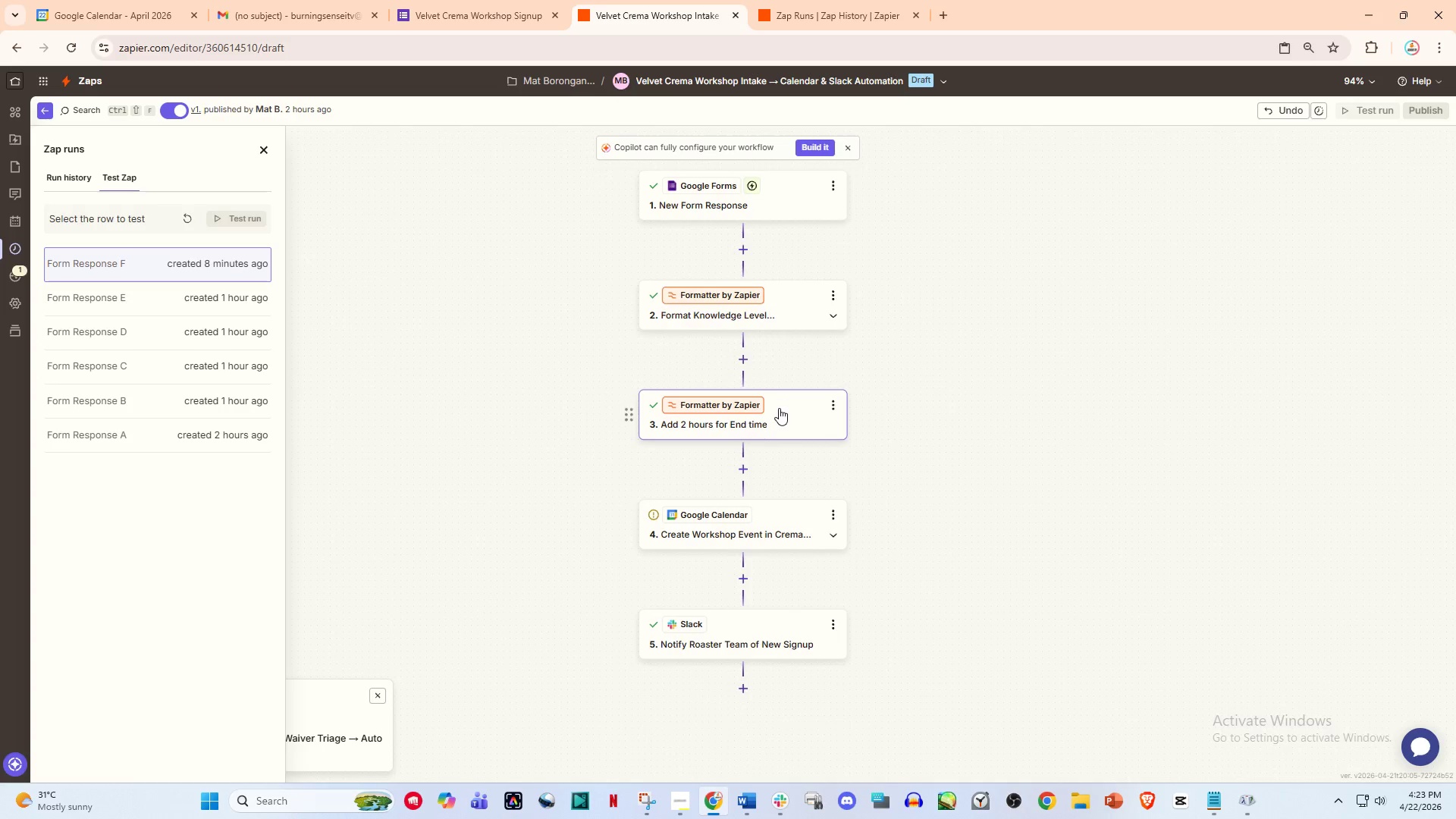 
left_click([779, 408])
 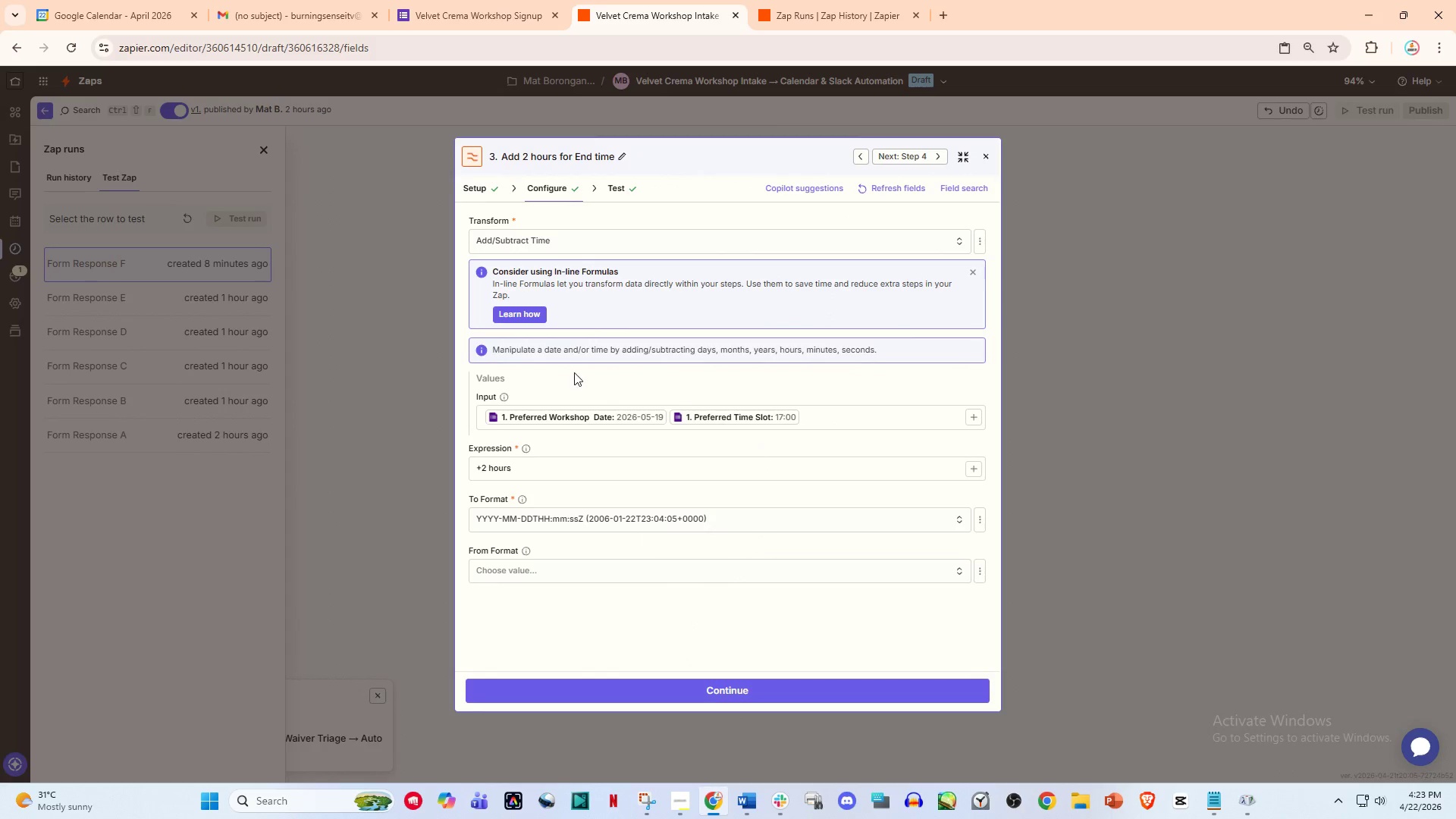 
left_click([827, 406])
 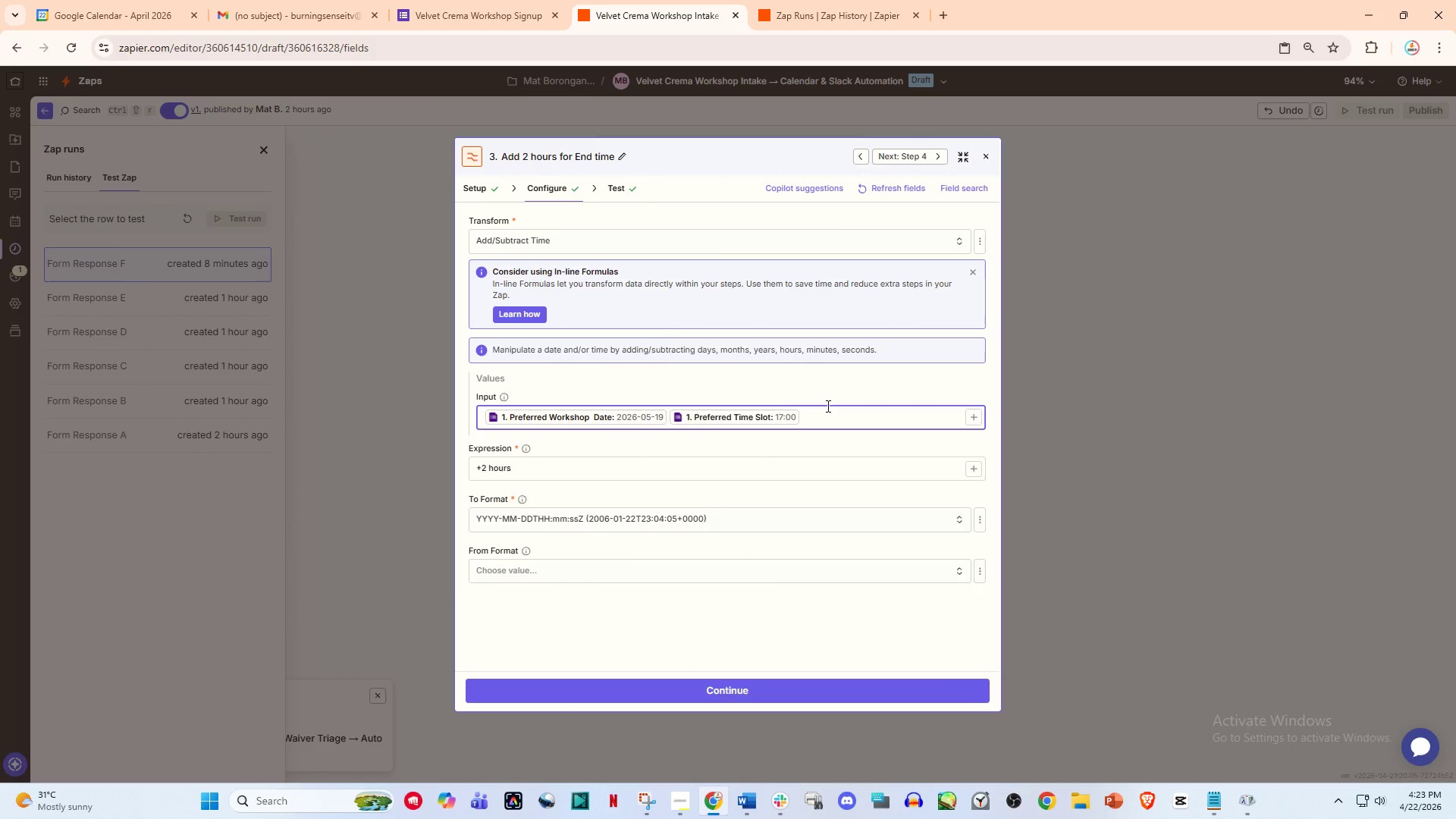 
key(Backspace)
 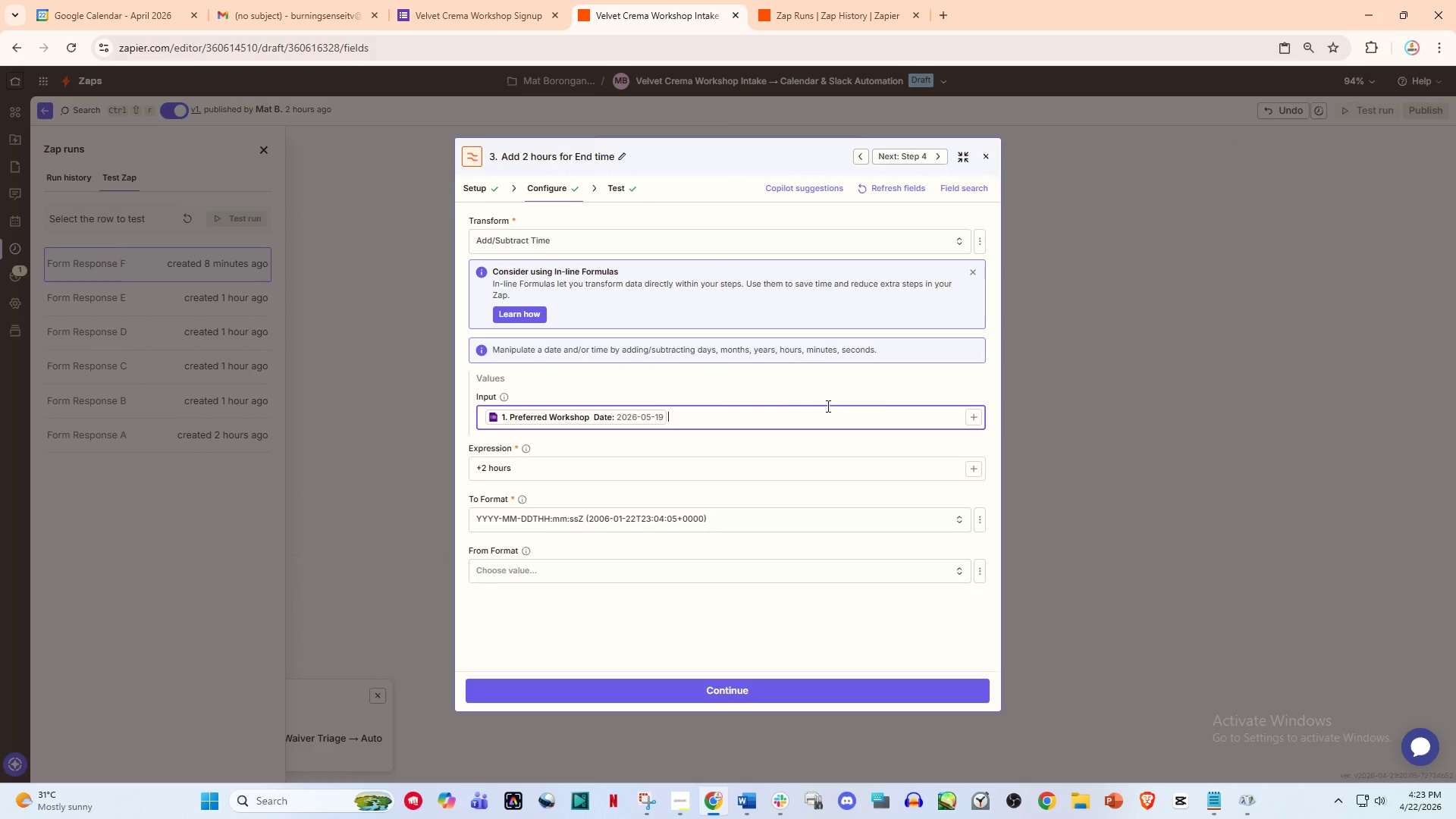 
key(Backspace)
 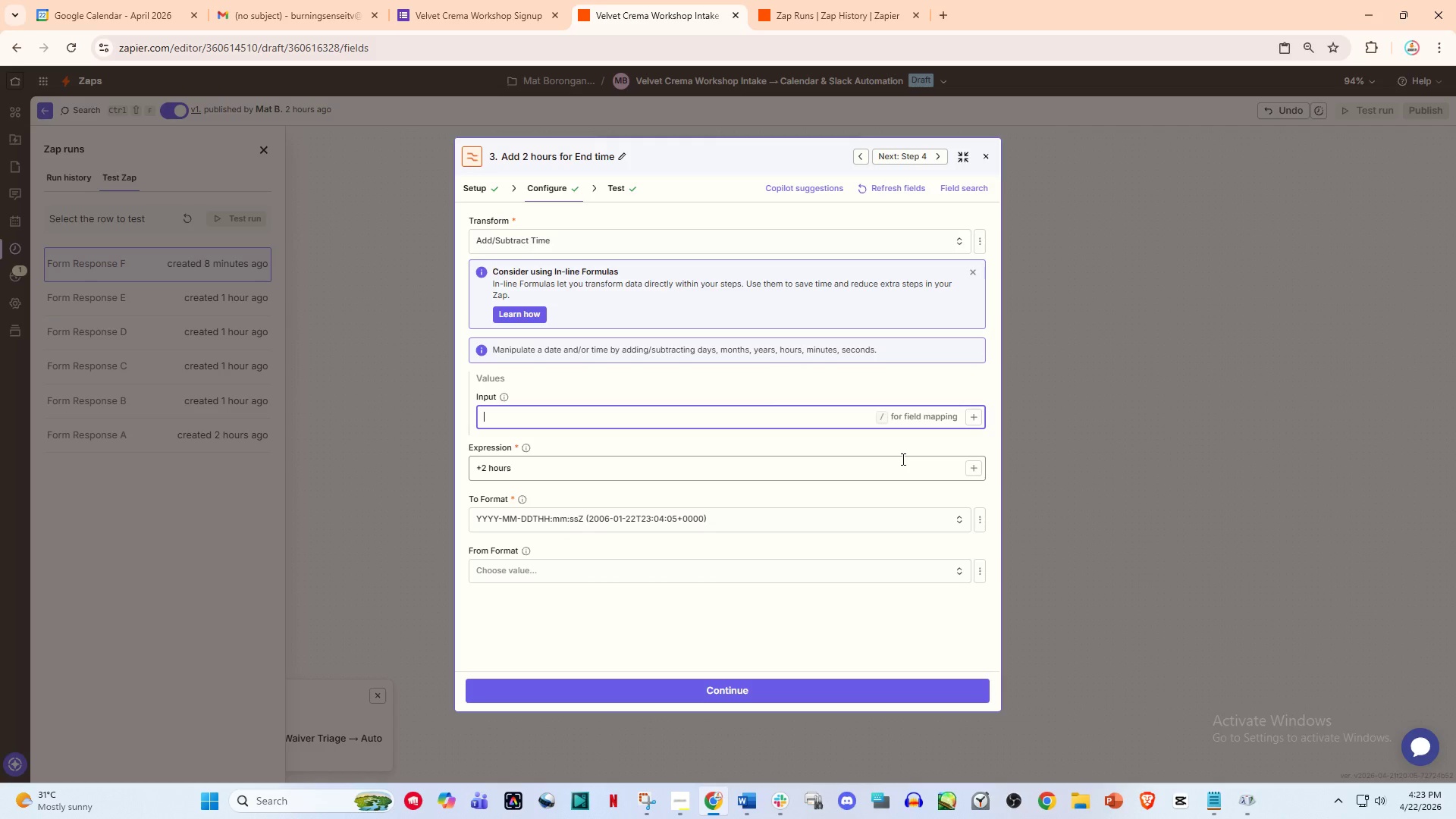 
key(Slash)
 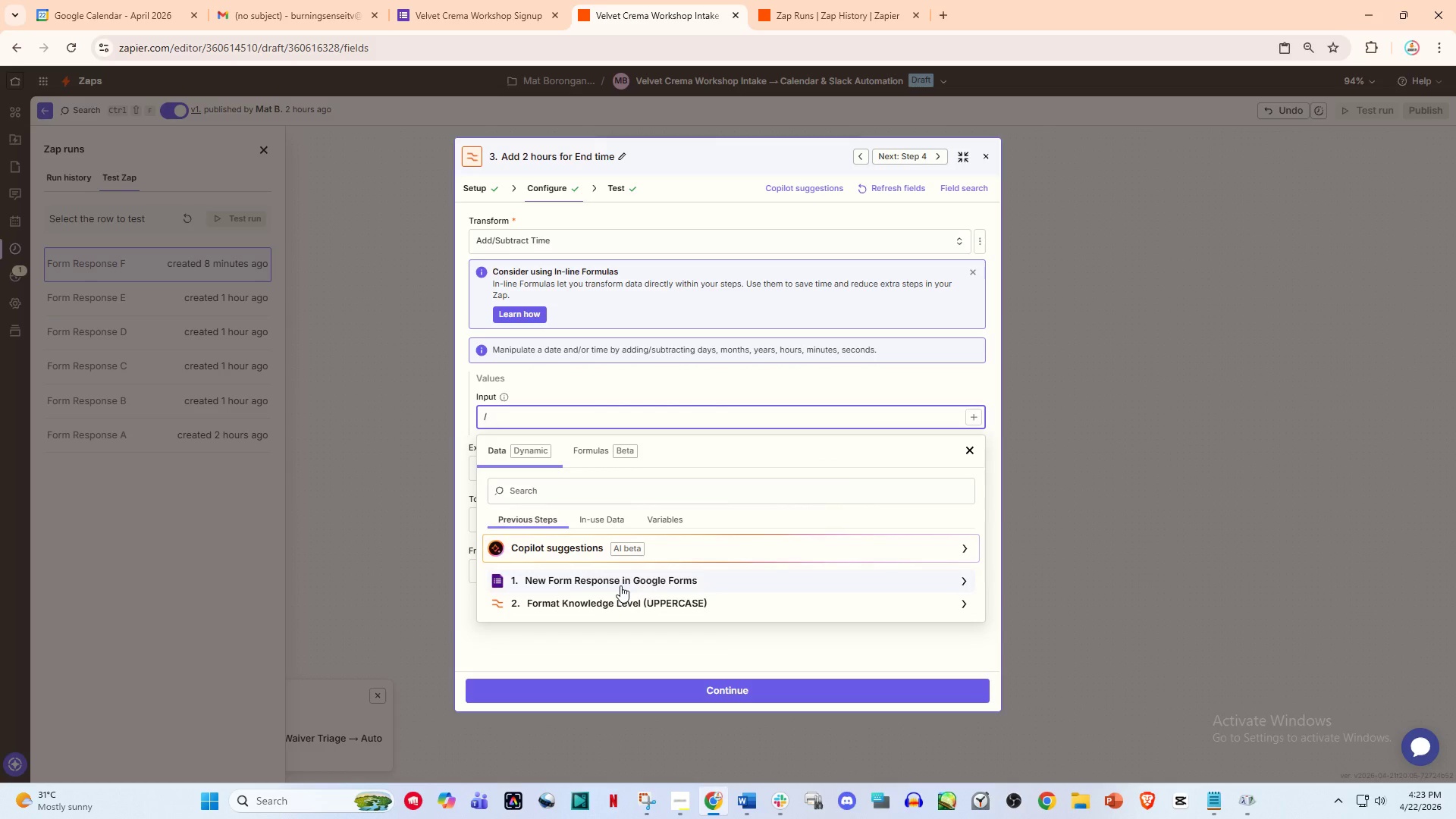 
left_click([629, 580])
 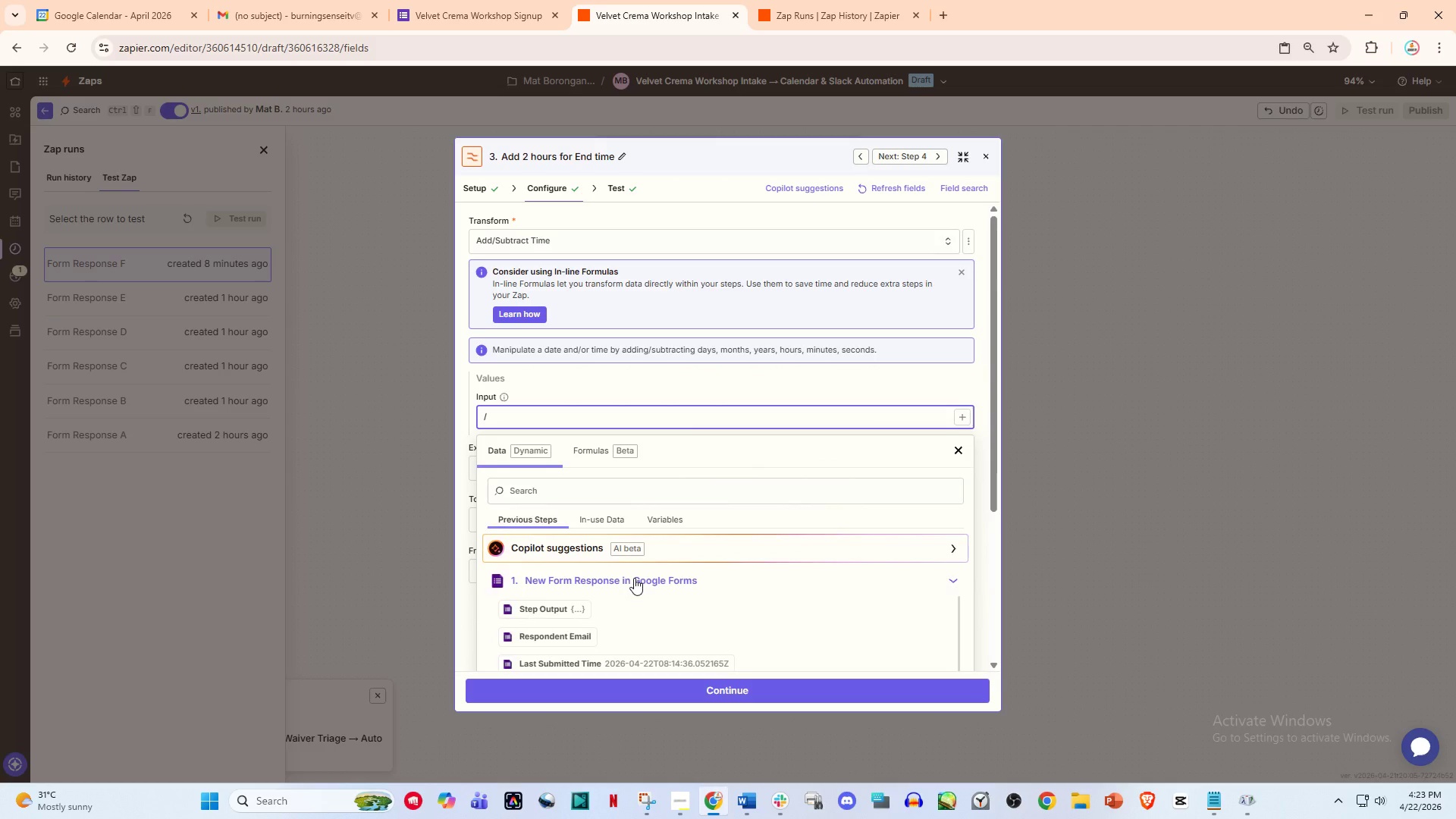 
scroll: coordinate [634, 578], scroll_direction: down, amount: 1.0
 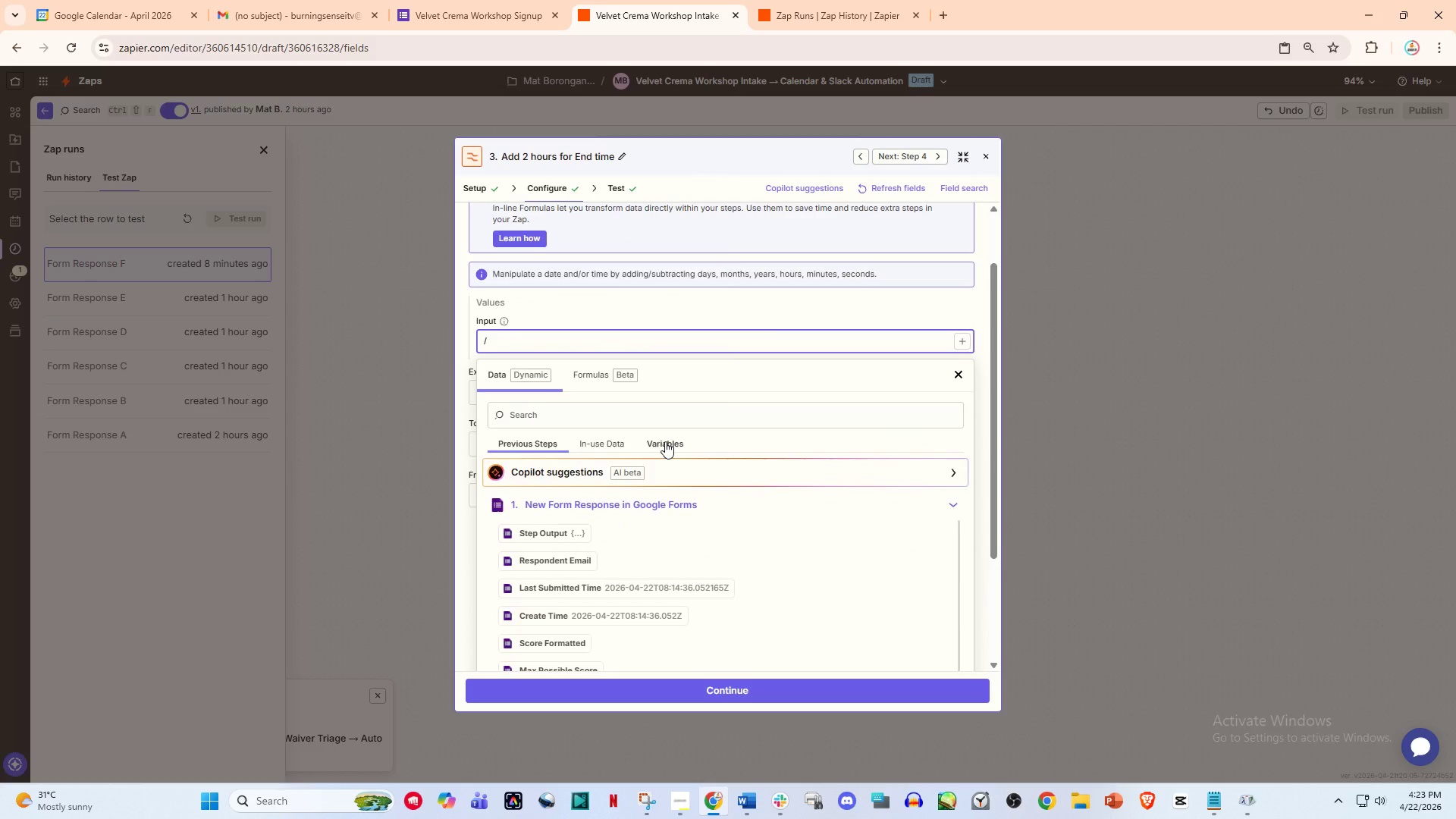 
left_click([665, 441])
 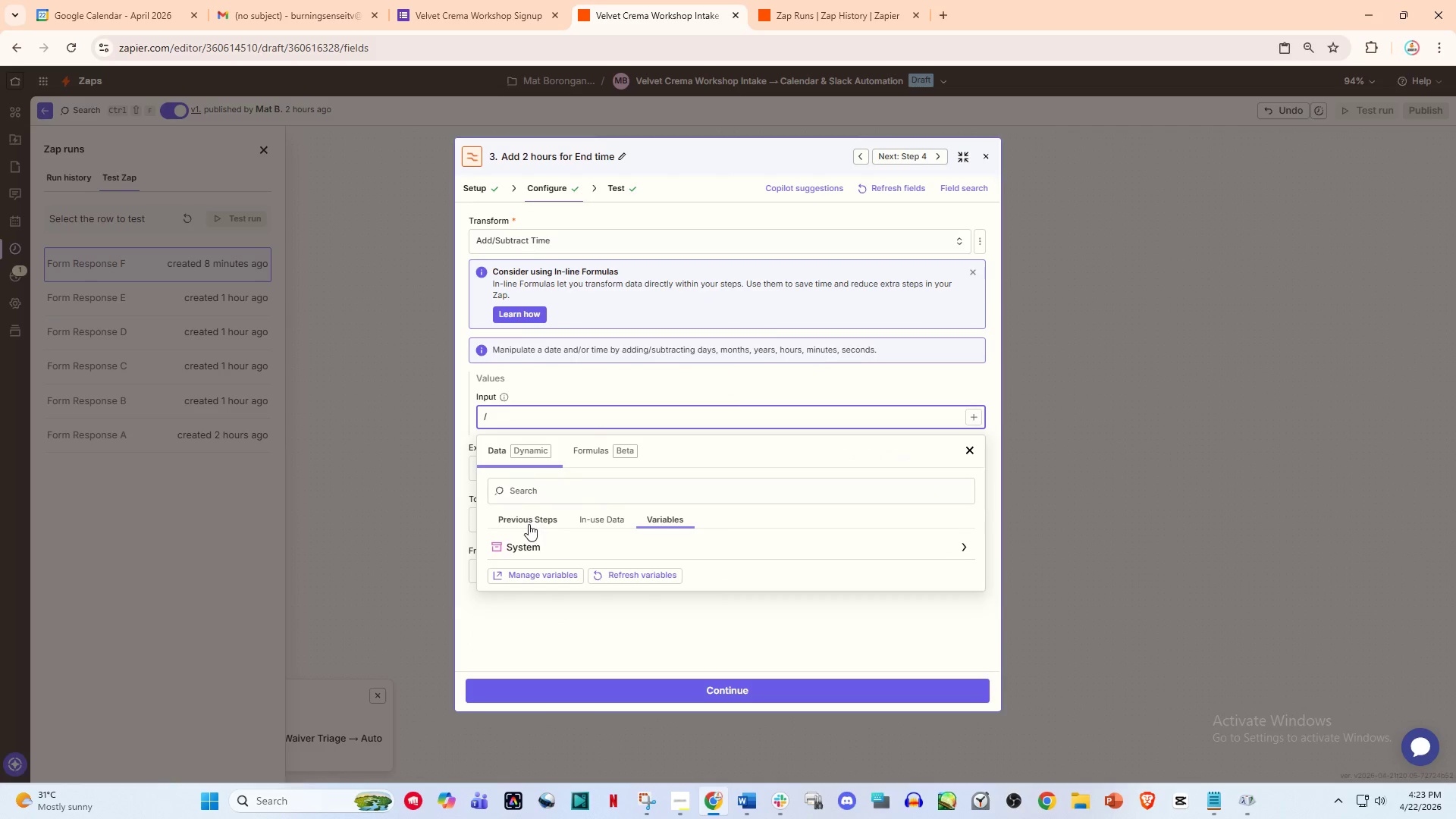 
left_click([524, 540])
 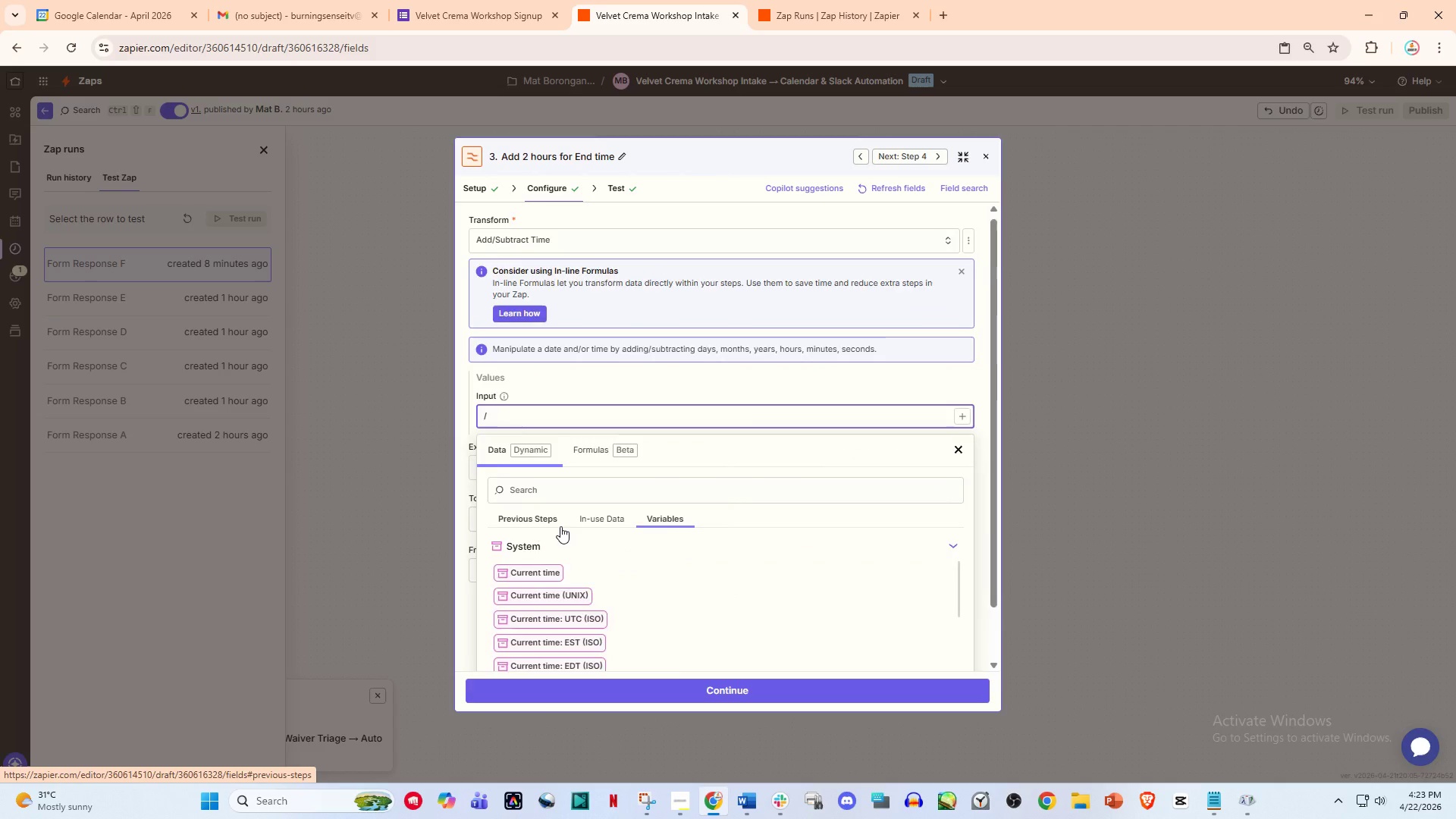 
scroll: coordinate [560, 526], scroll_direction: down, amount: 2.0
 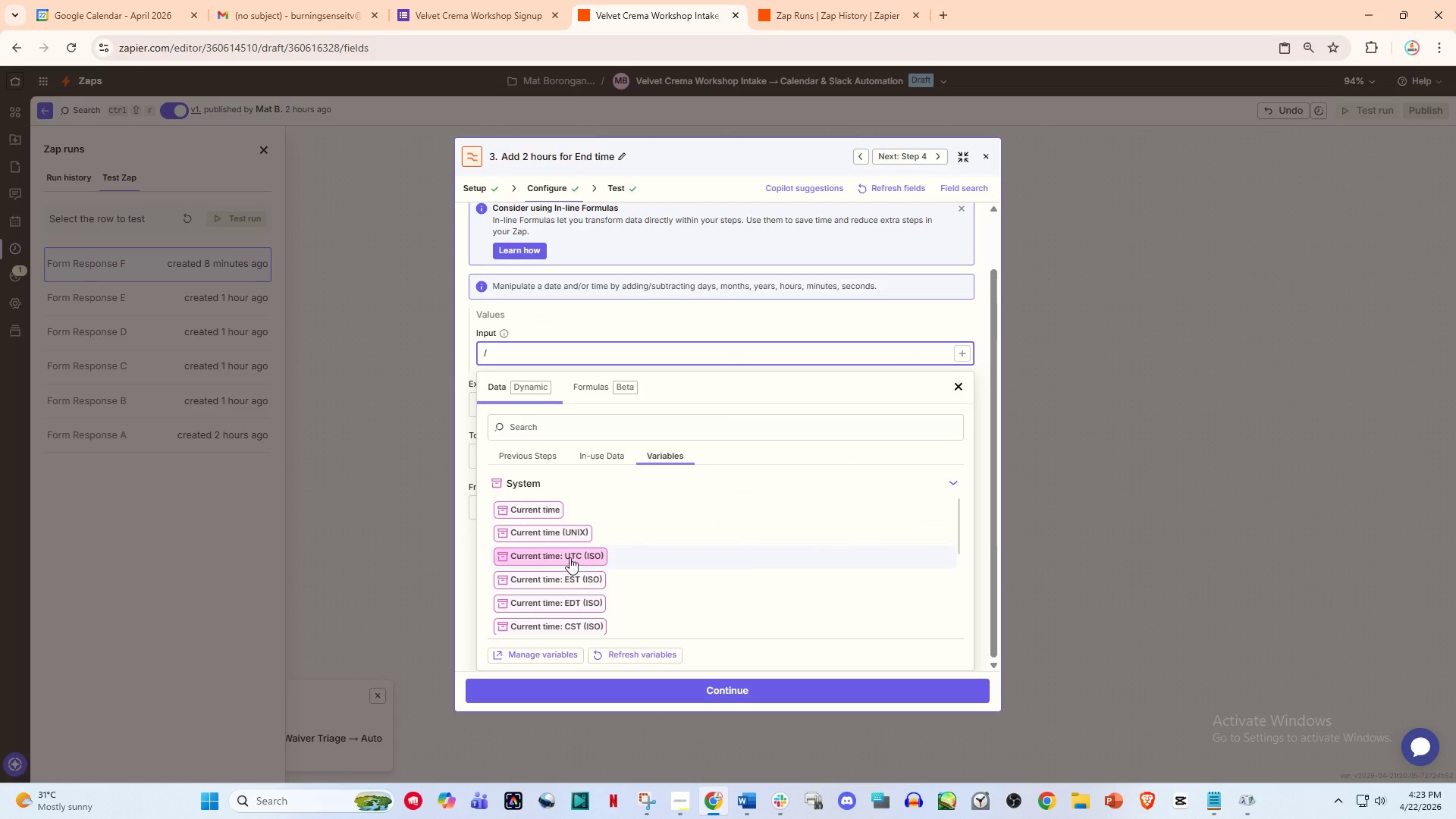 
left_click([564, 553])
 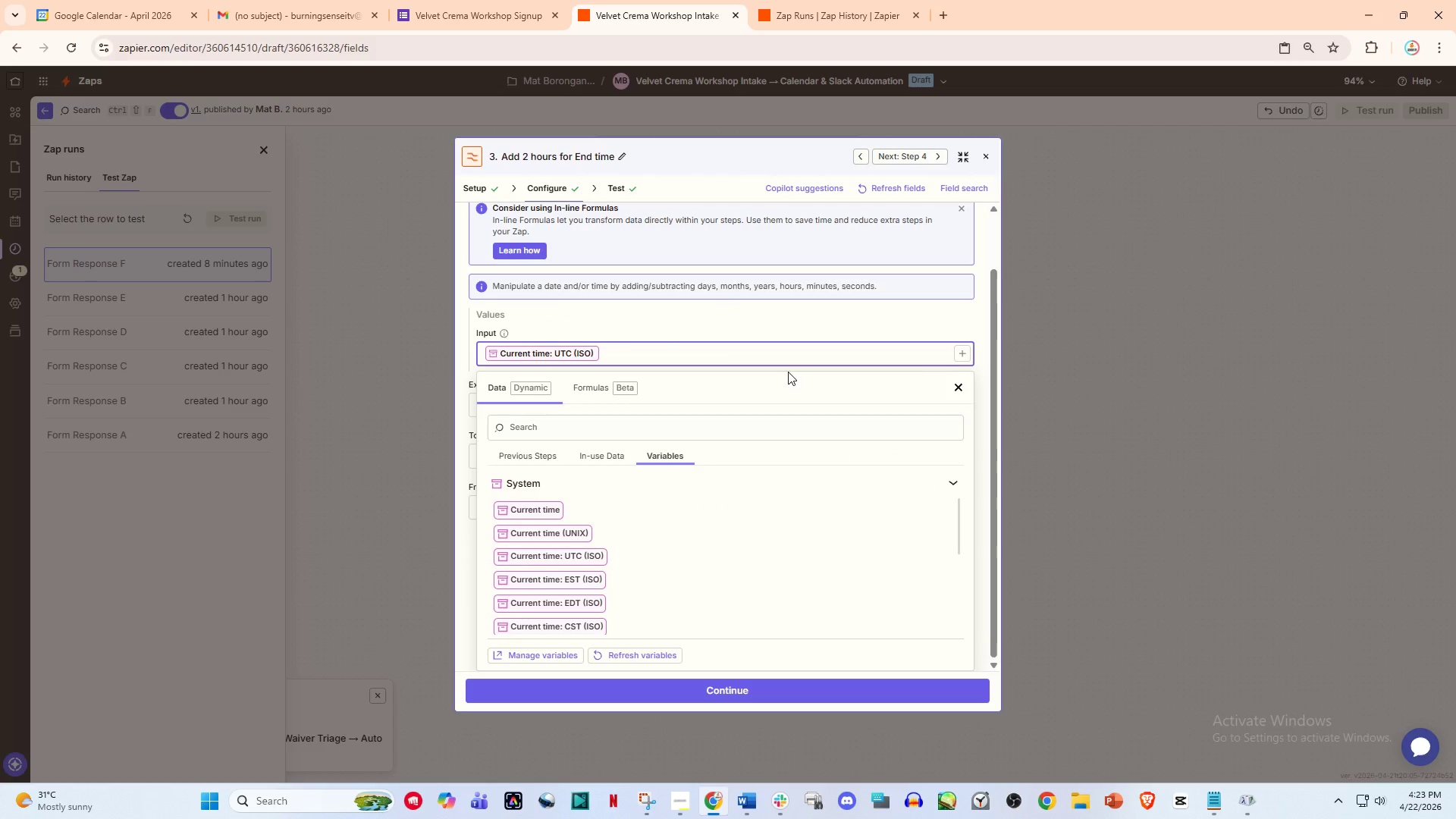 
left_click([961, 386])
 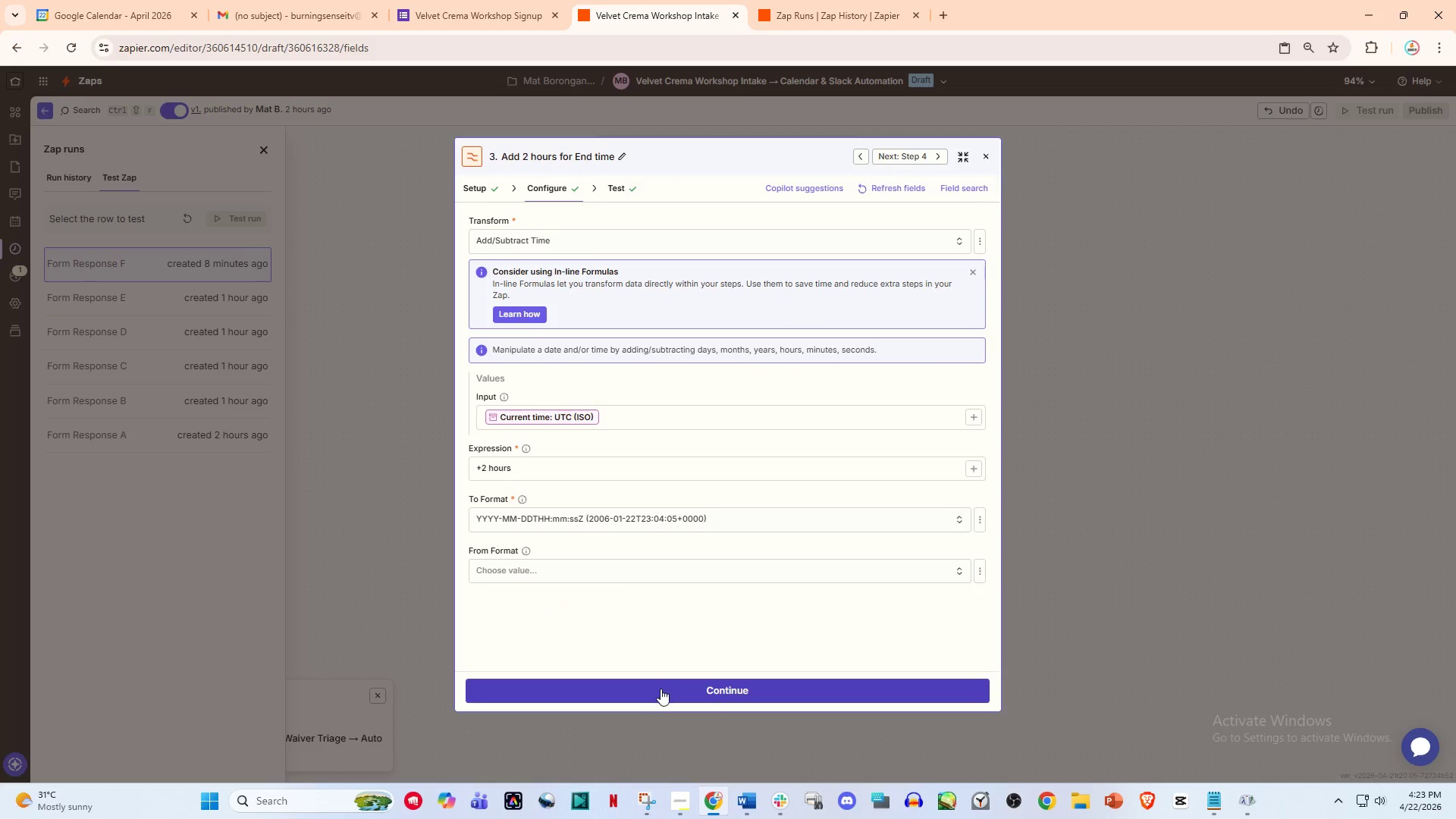 
wait(5.47)
 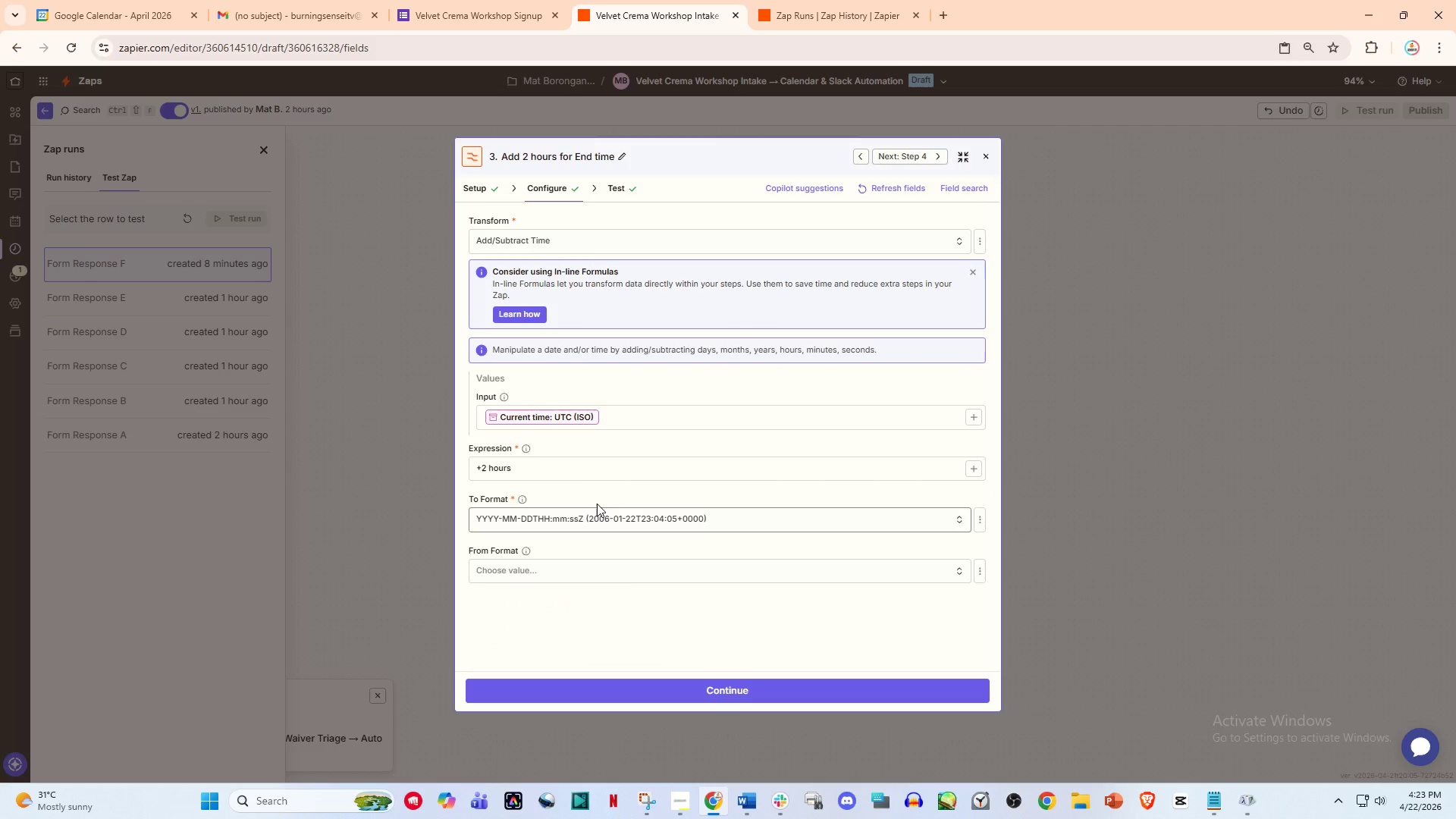 
left_click([663, 688])
 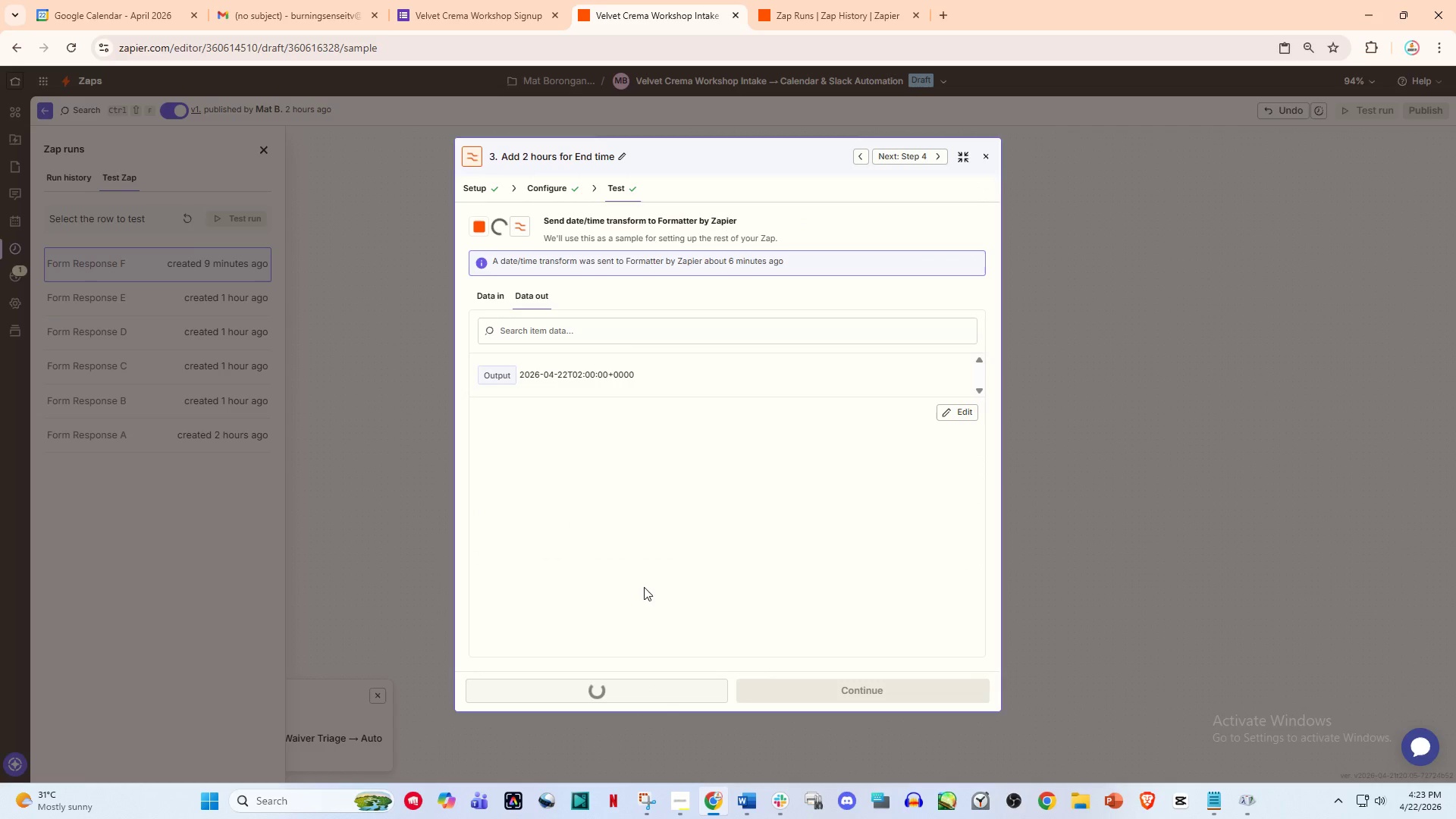 
mouse_move([661, 557])
 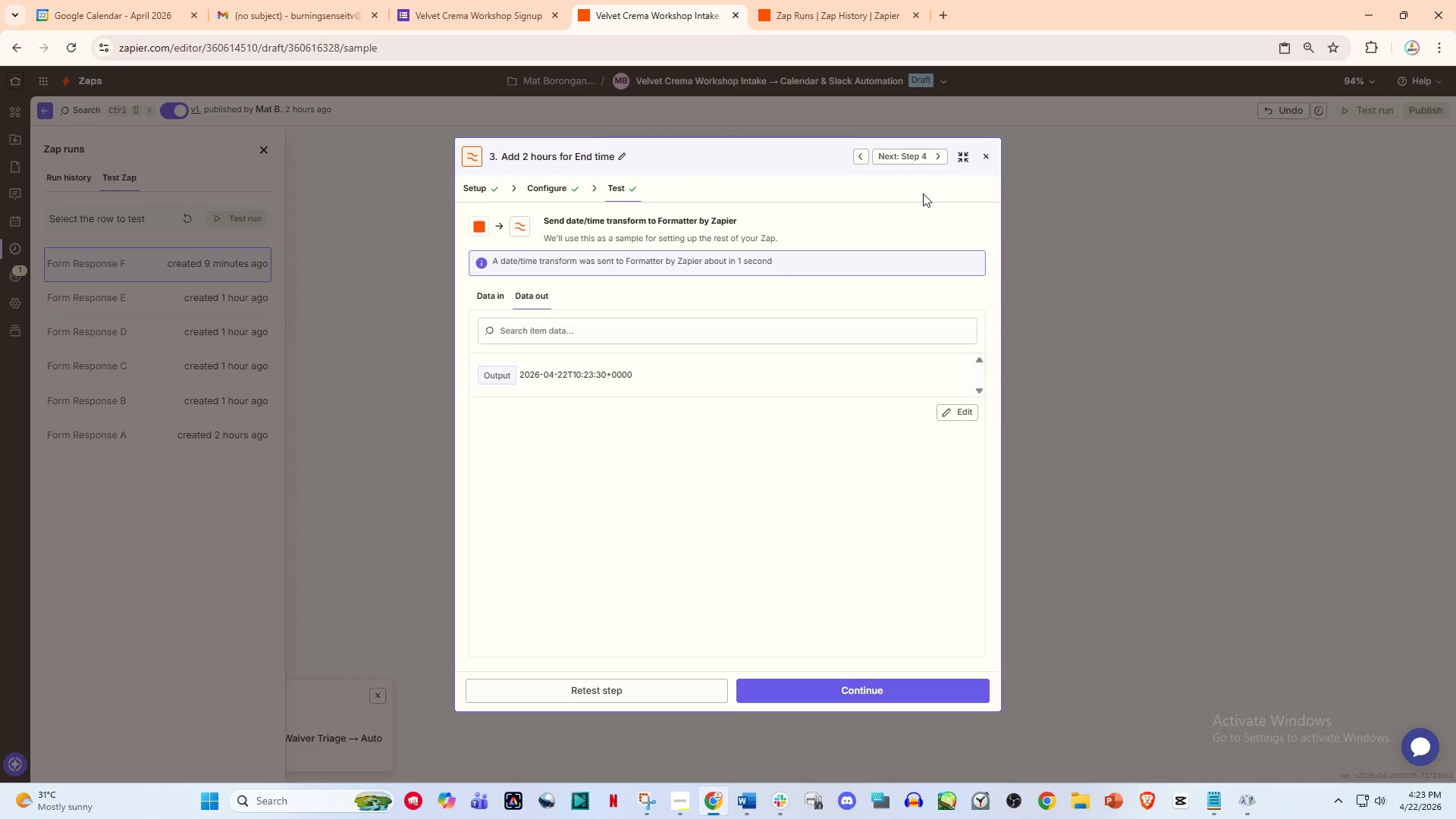 
left_click([984, 159])
 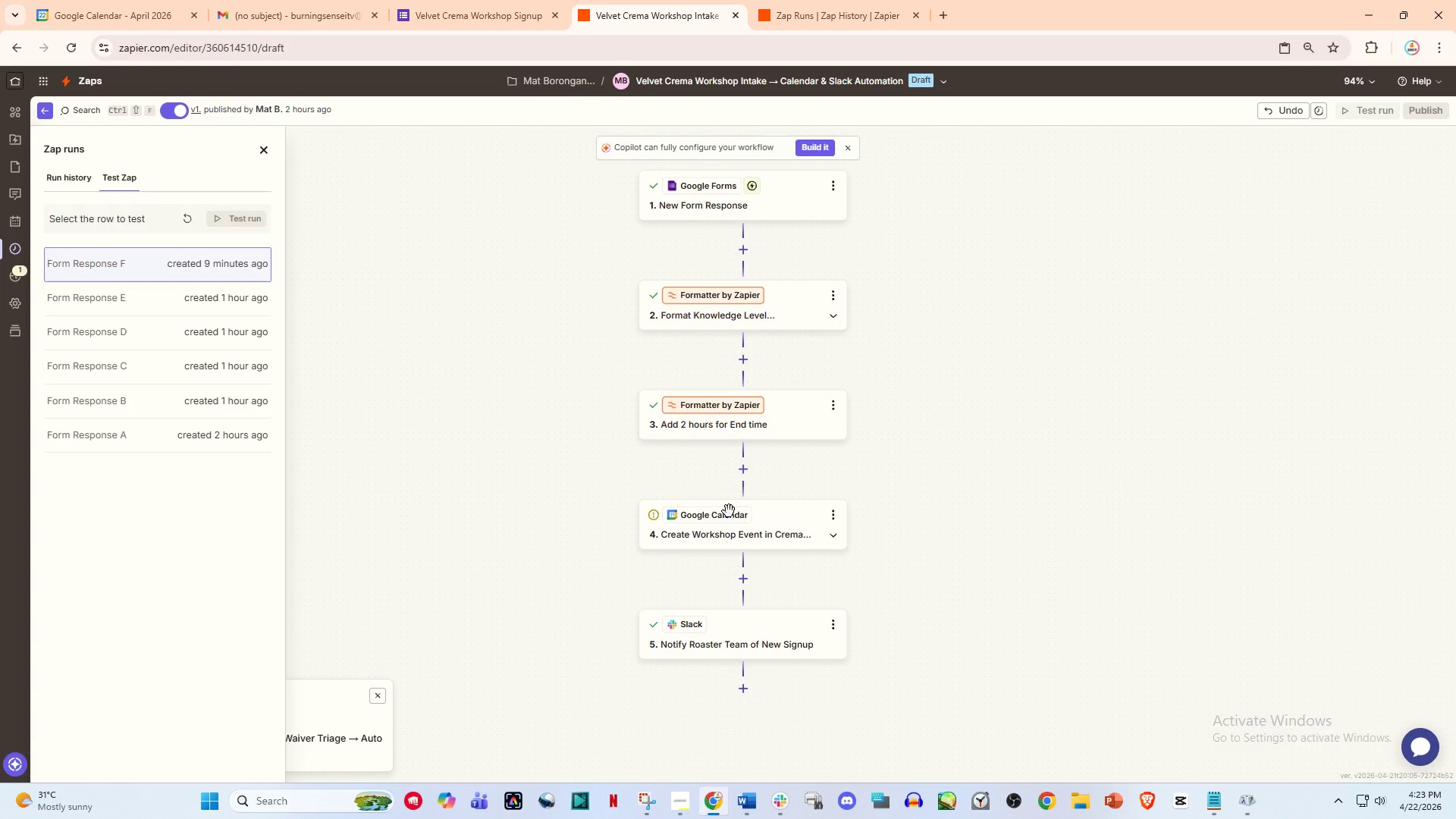 
left_click([722, 538])
 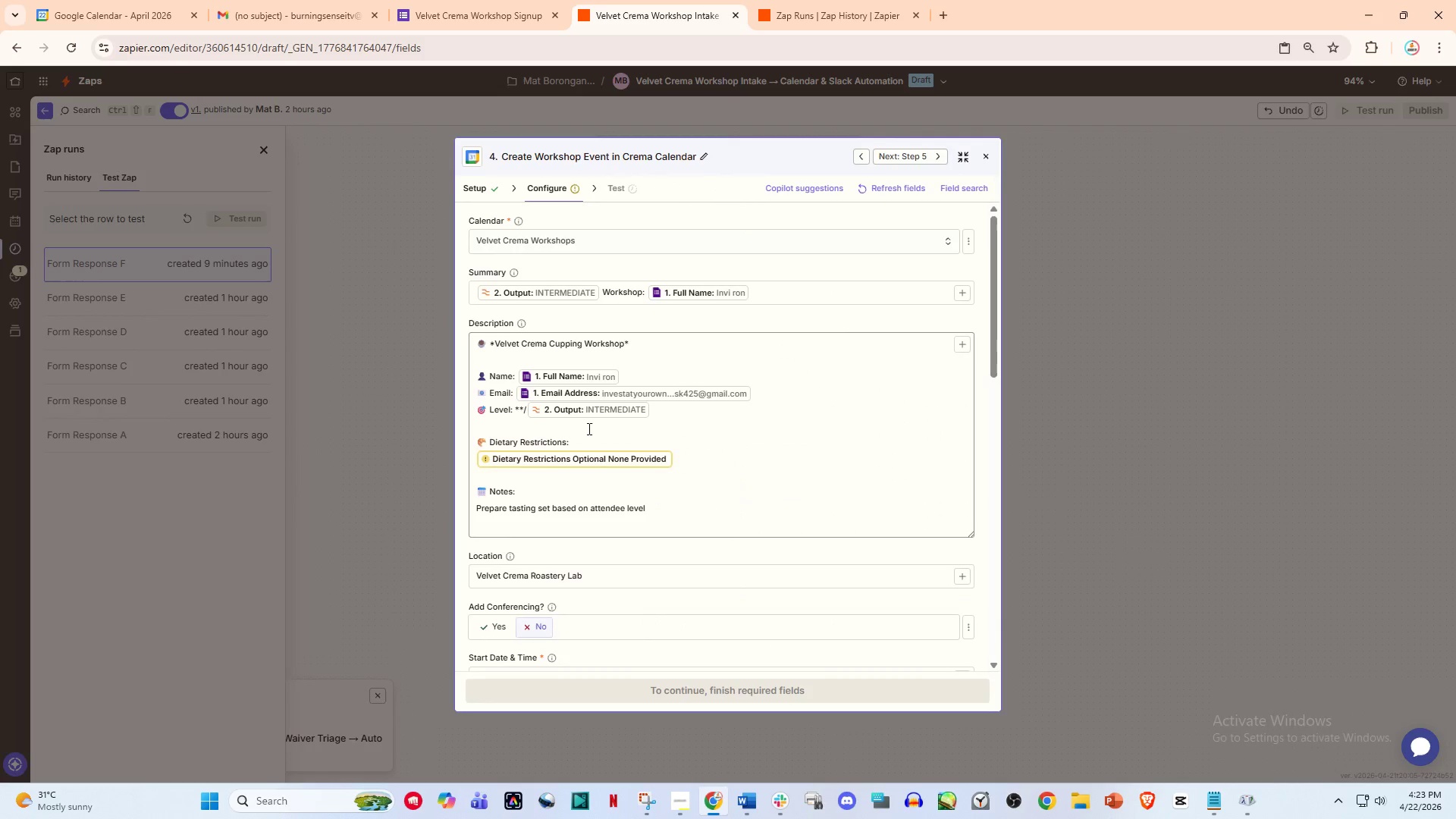 
scroll: coordinate [585, 447], scroll_direction: down, amount: 2.0
 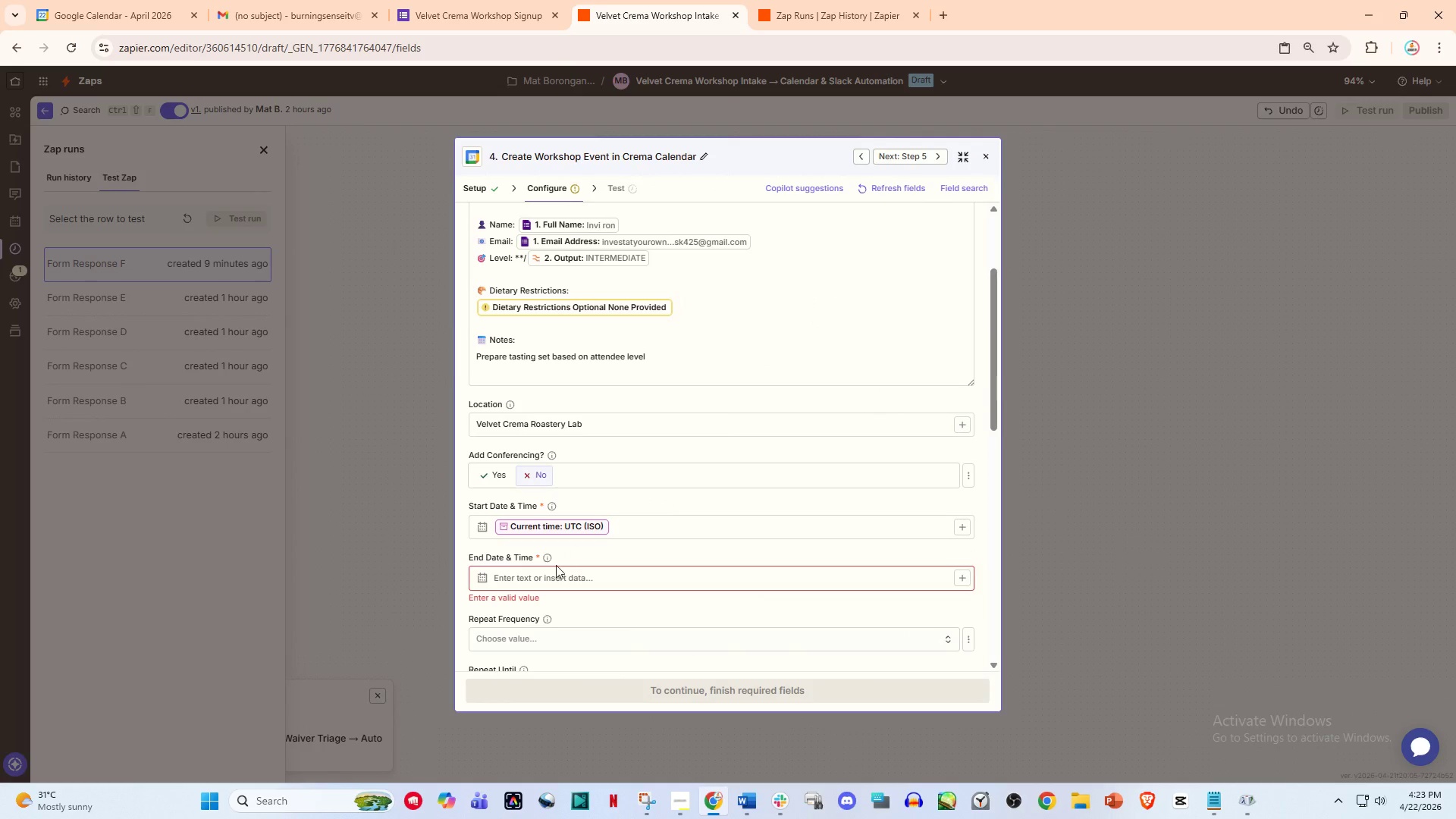 
left_click([548, 574])
 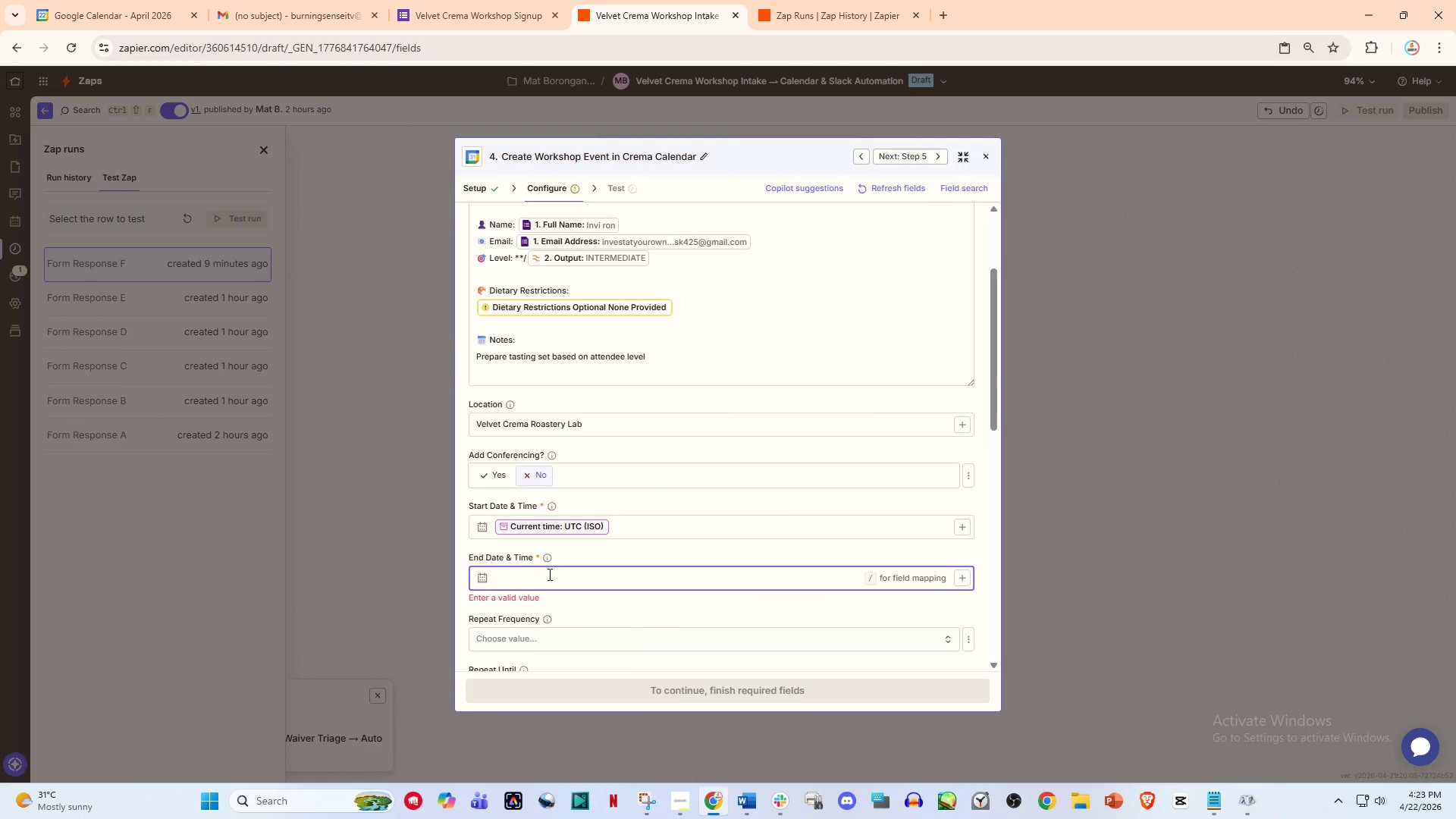 
key(Slash)
 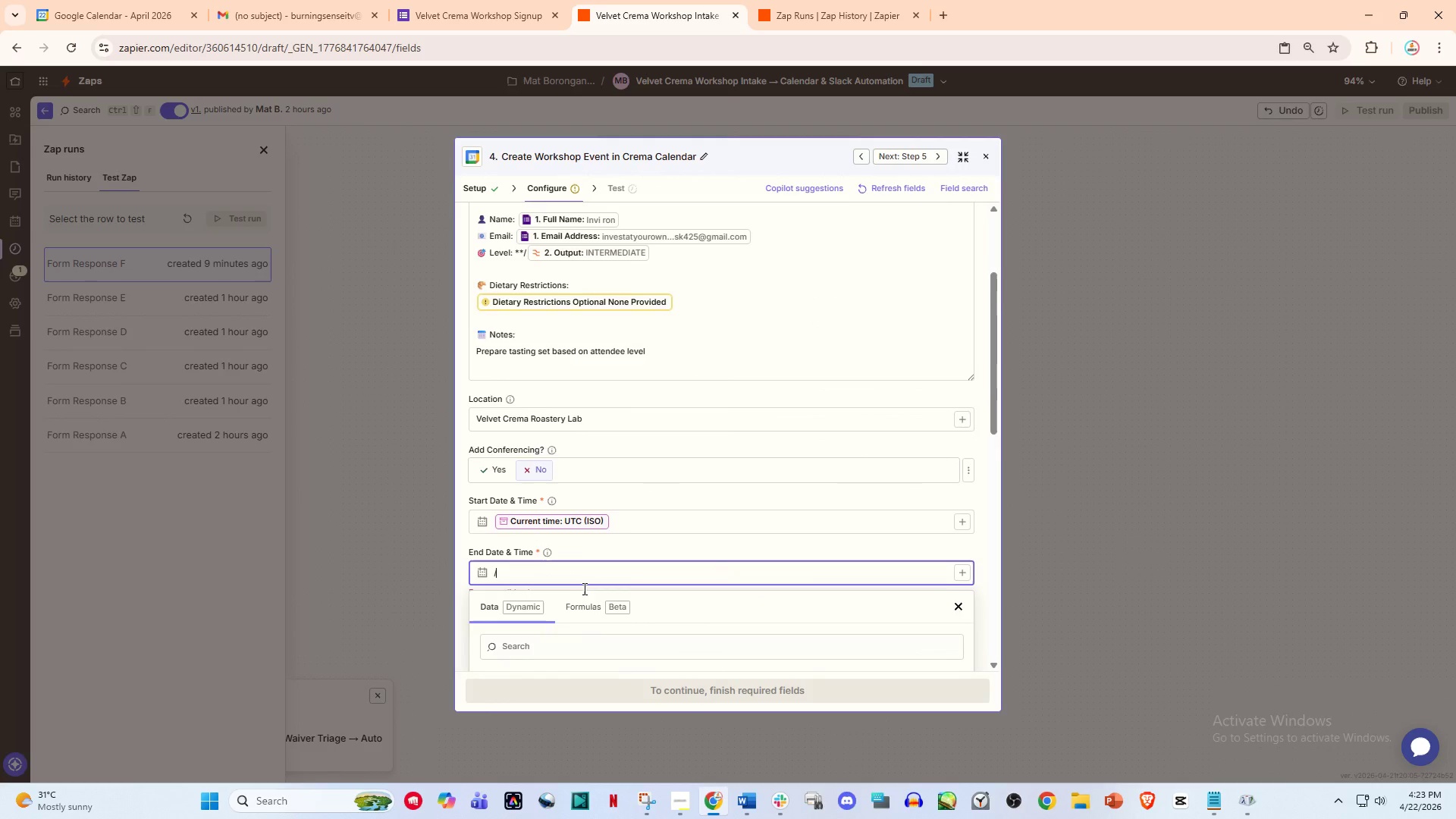 
scroll: coordinate [583, 588], scroll_direction: down, amount: 2.0
 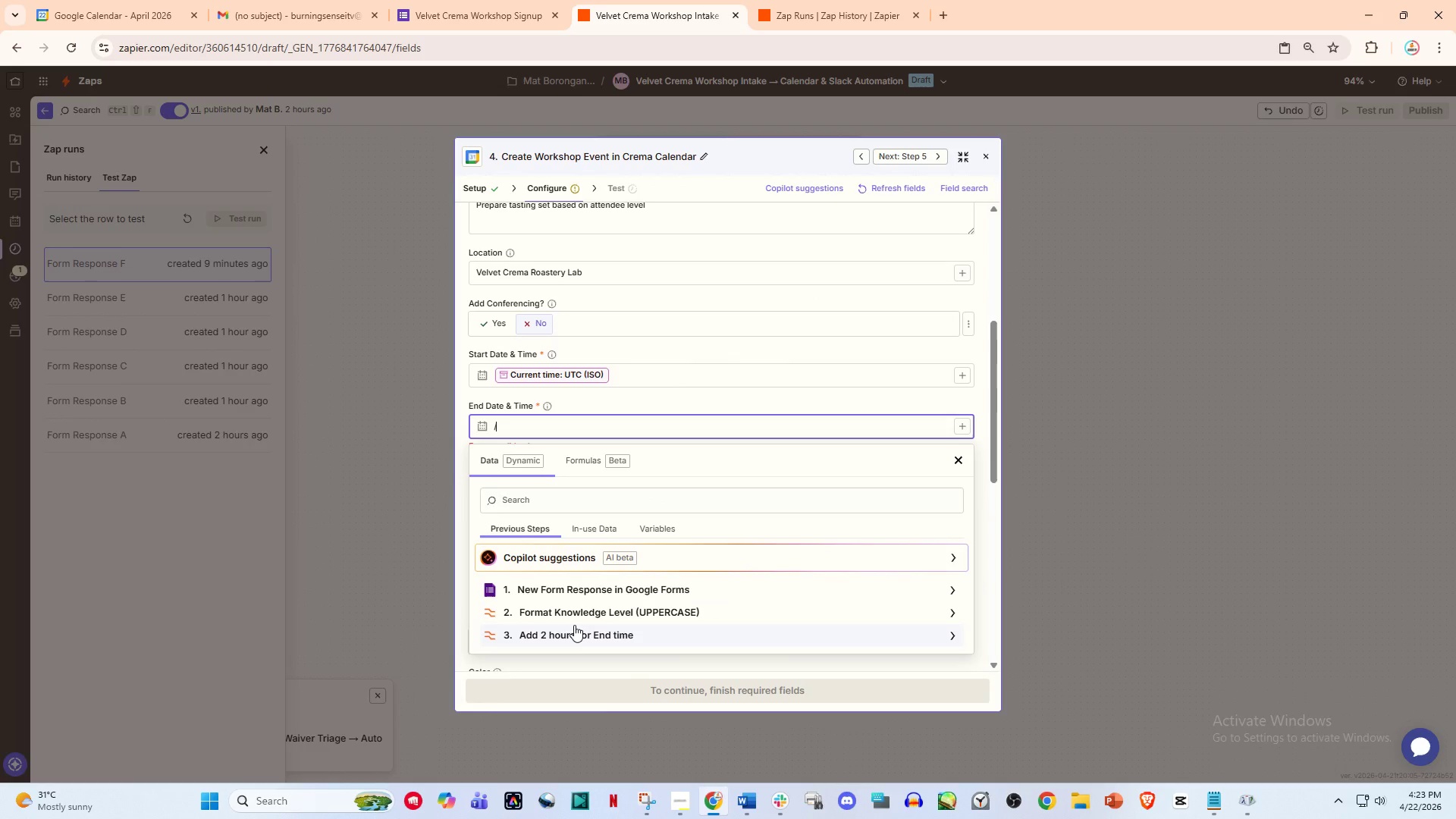 
left_click([574, 633])
 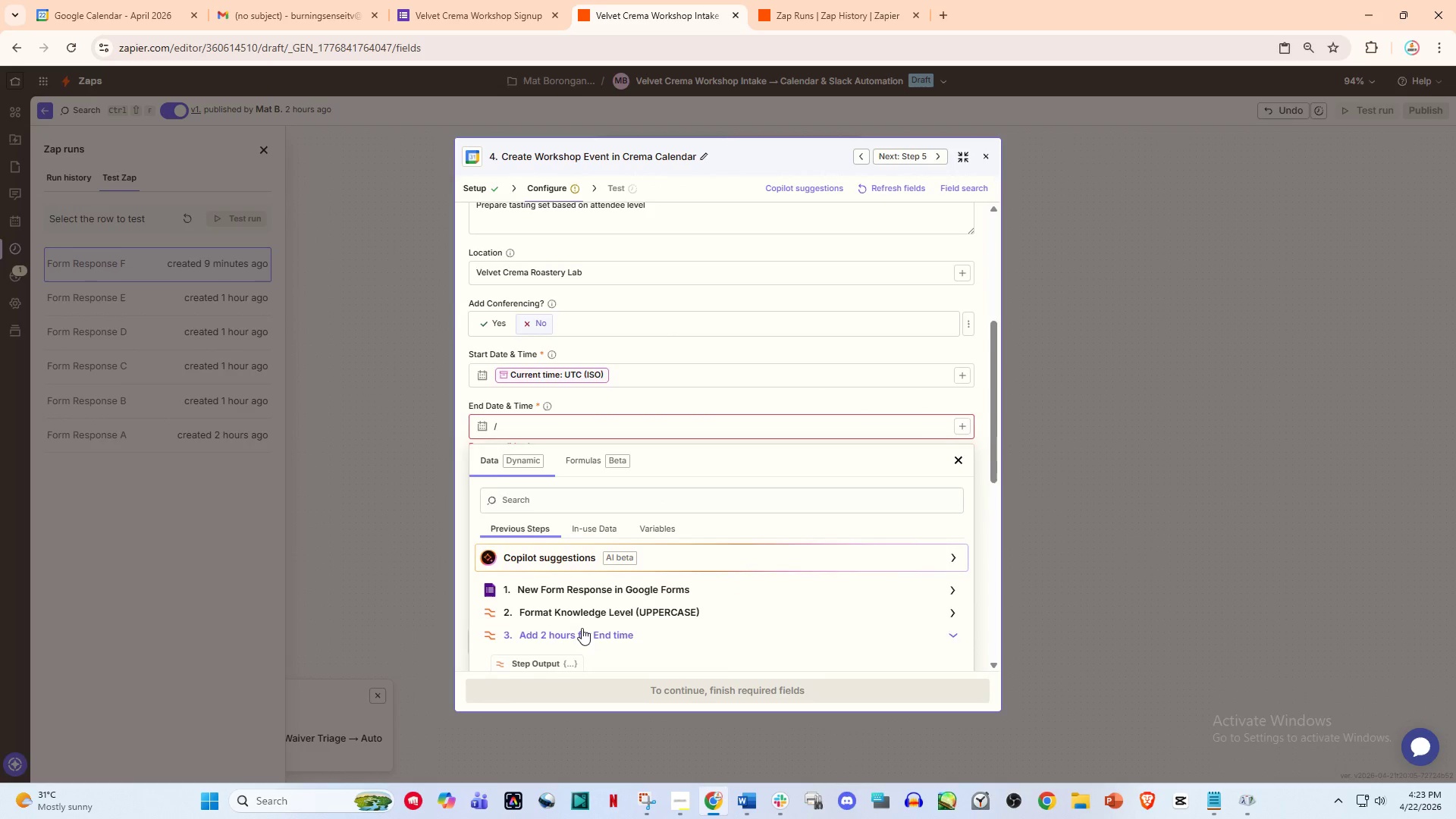 
scroll: coordinate [582, 628], scroll_direction: down, amount: 1.0
 